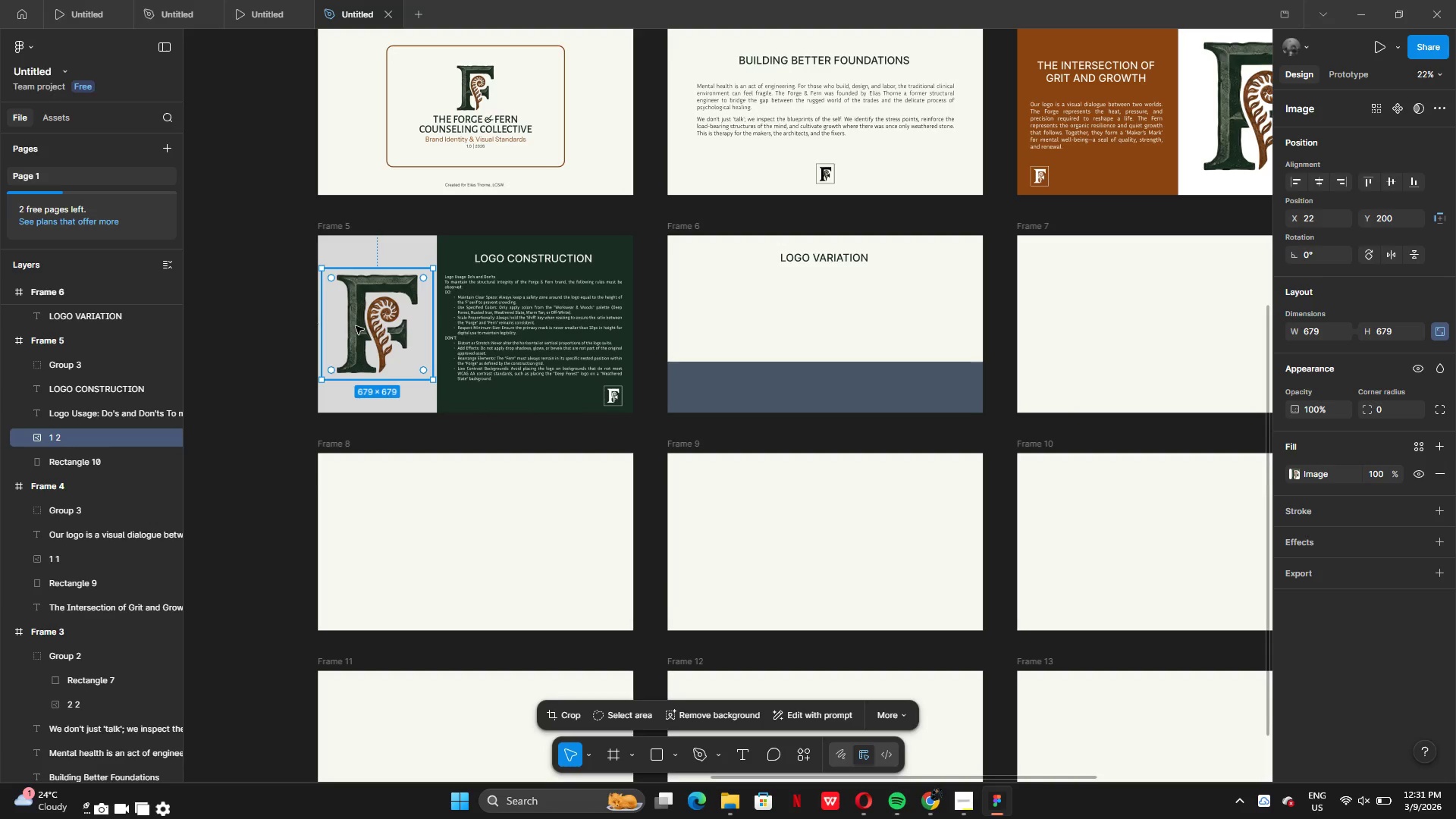 
hold_key(key=AltLeft, duration=0.41)
left_click_drag(start_coordinate=[354, 323], to_coordinate=[435, 331])
 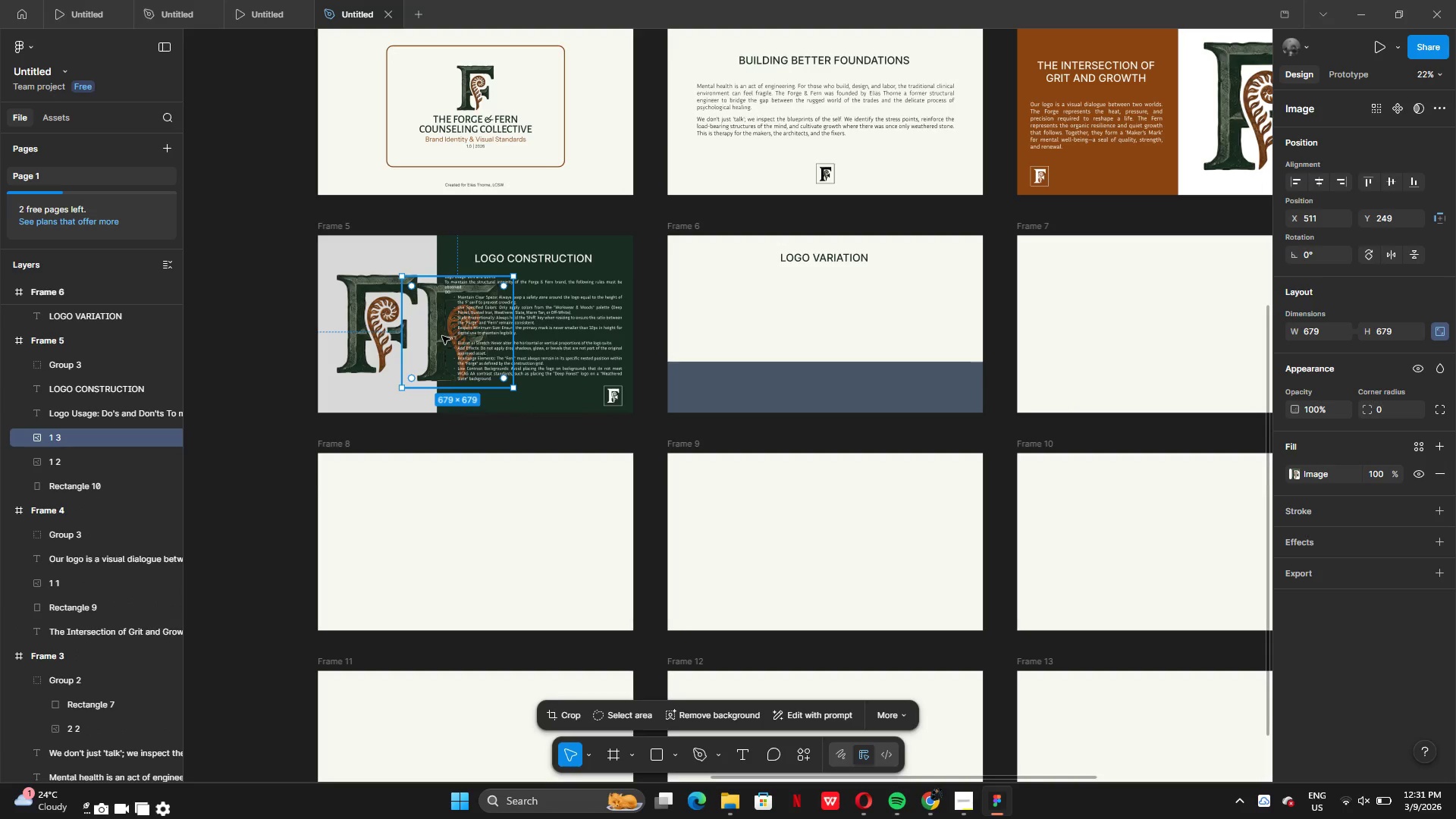 
left_click_drag(start_coordinate=[441, 336], to_coordinate=[737, 330])
 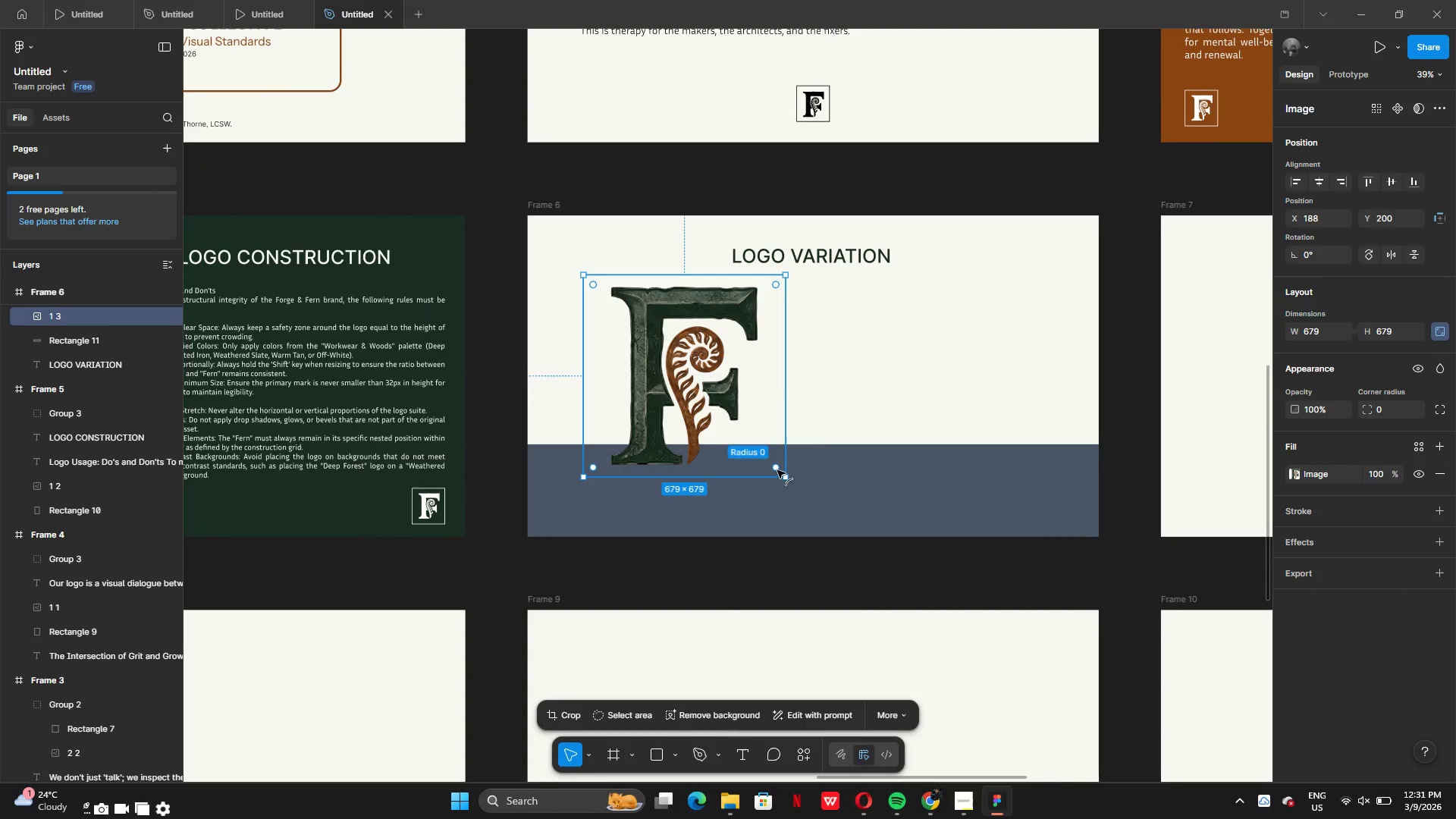 
left_click_drag(start_coordinate=[786, 478], to_coordinate=[649, 362])
 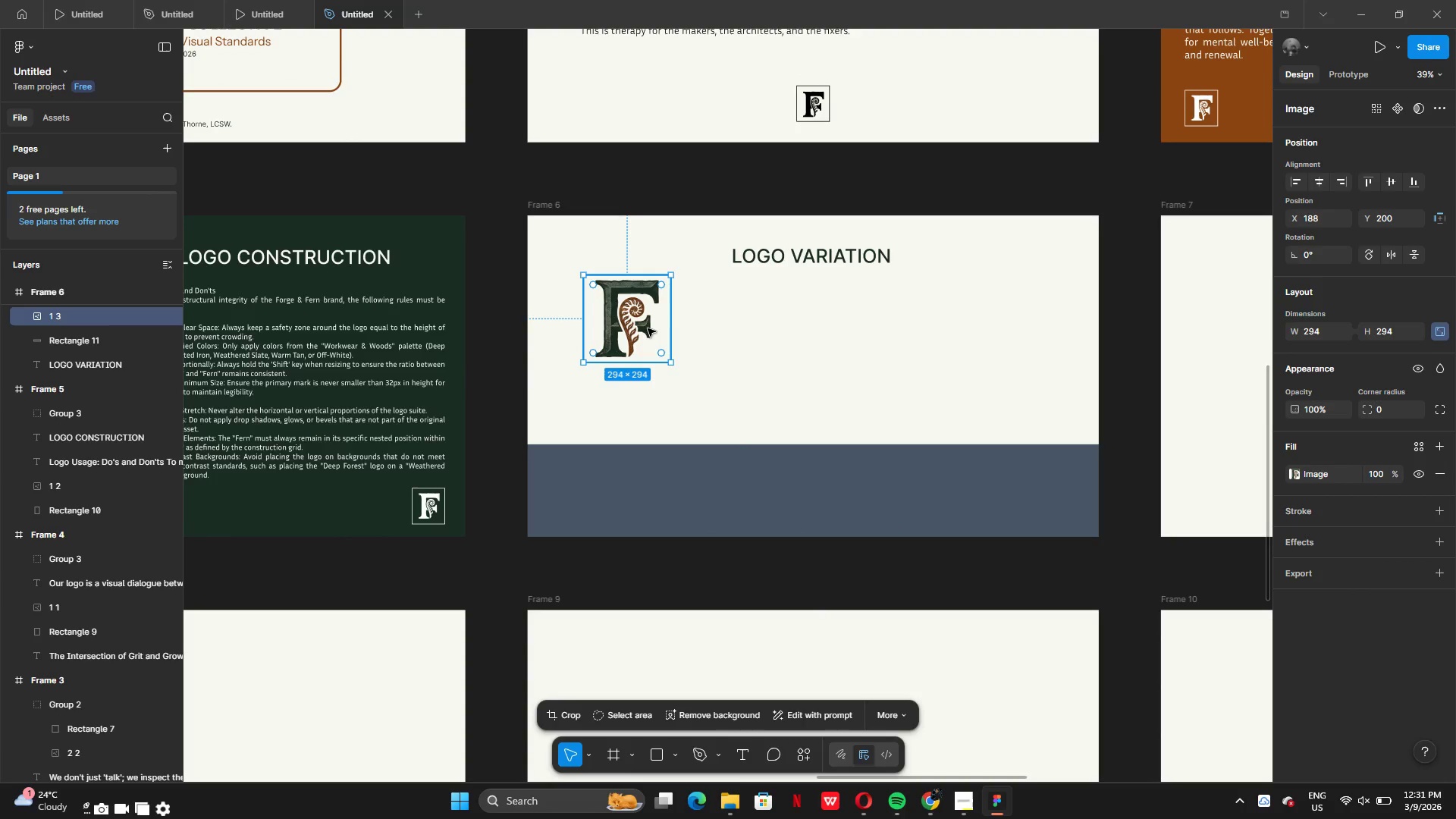 
left_click_drag(start_coordinate=[647, 328], to_coordinate=[621, 344])
 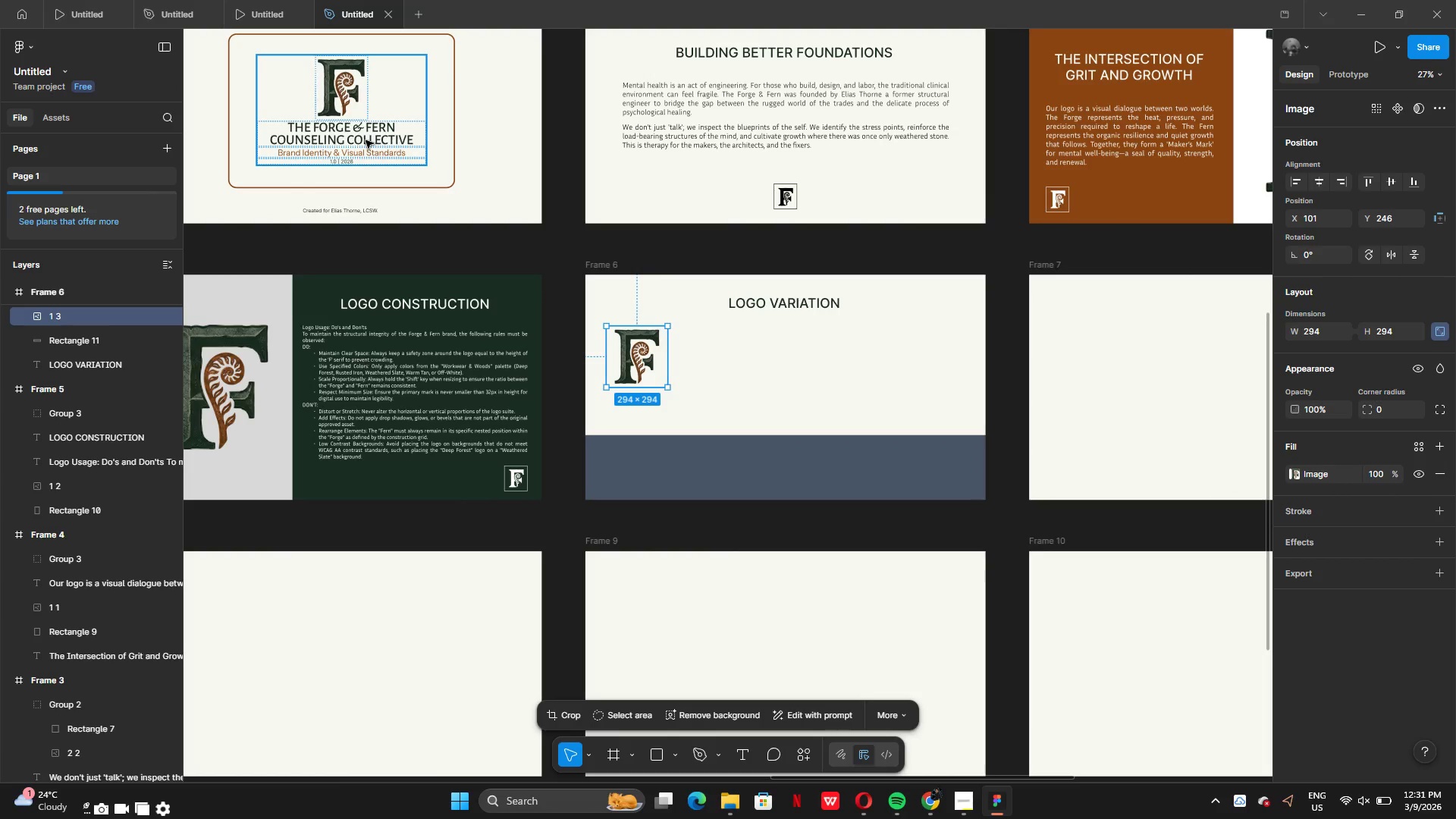 
left_click([369, 133])
 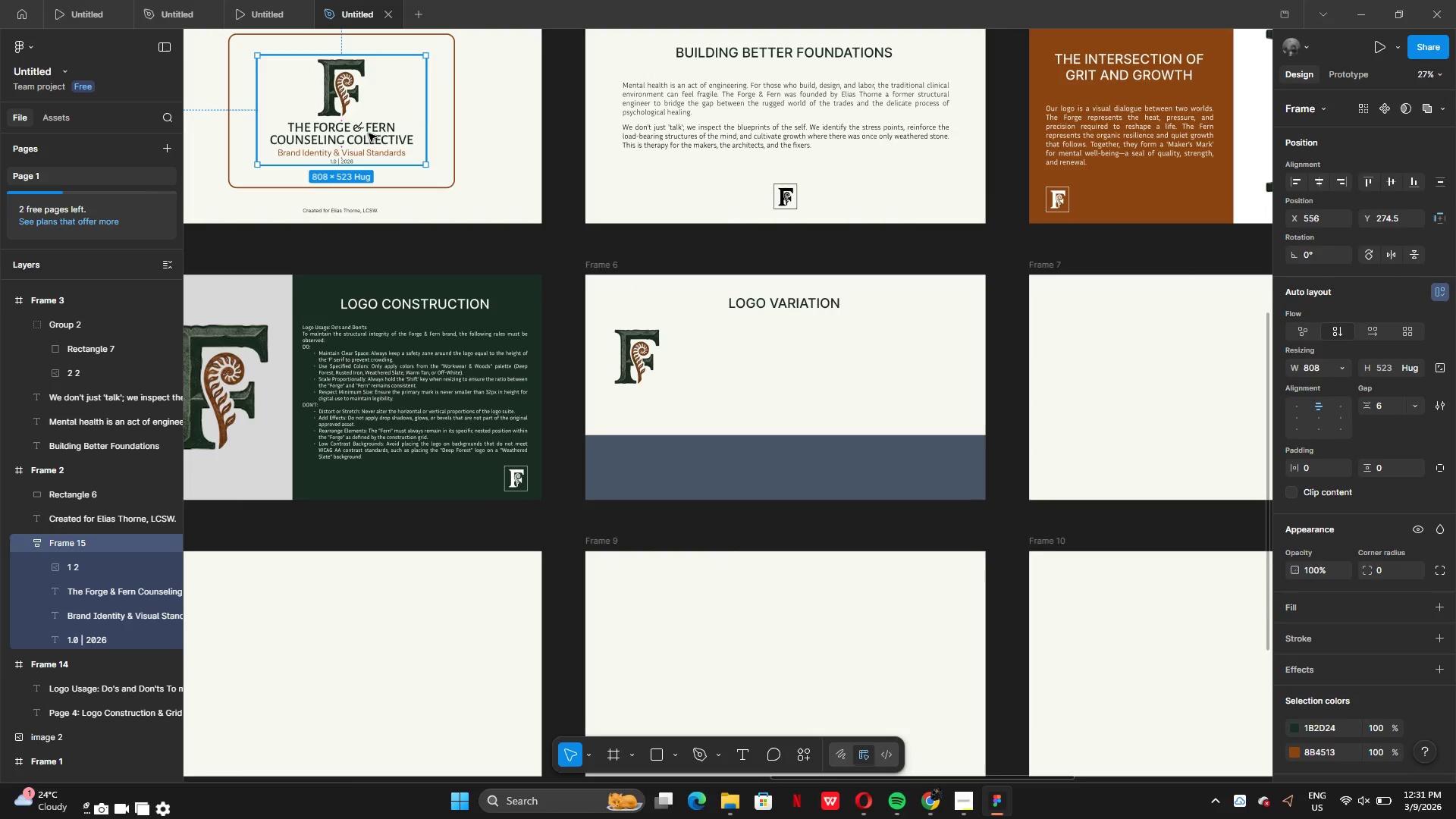 
double_click([369, 133])
 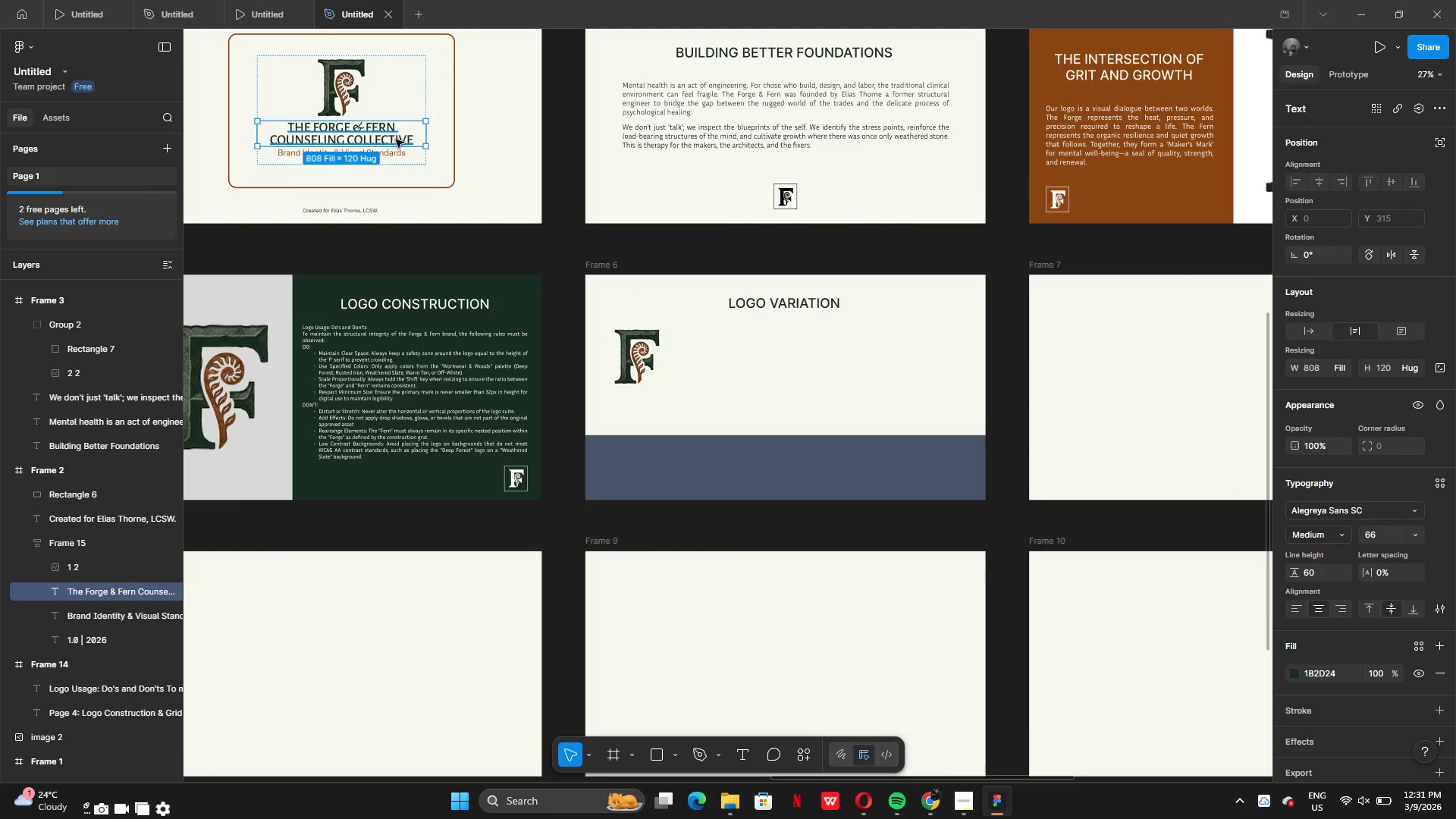 
key(Control+C)
 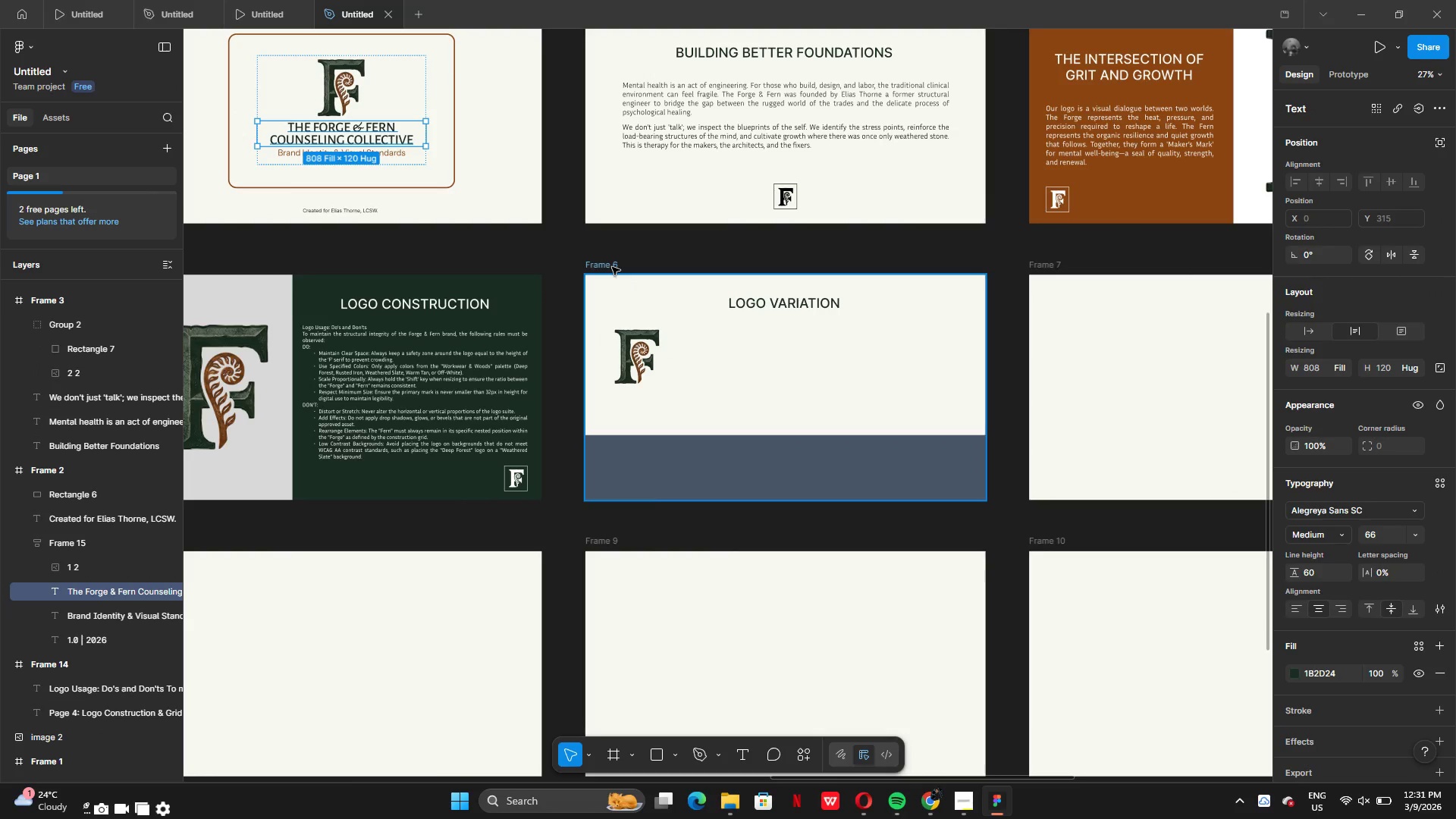 
left_click([612, 268])
 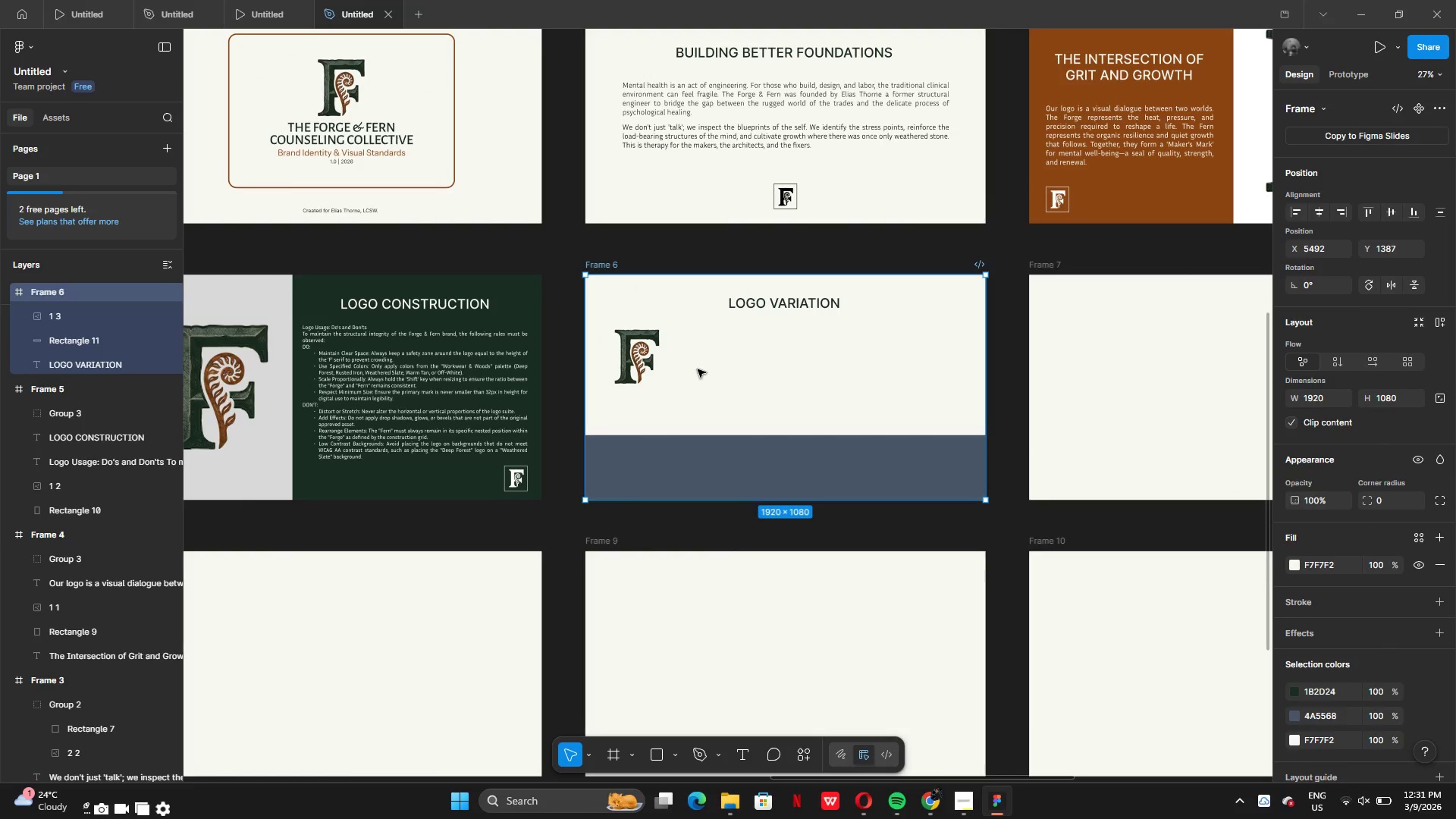 
hold_key(key=ControlLeft, duration=0.73)
 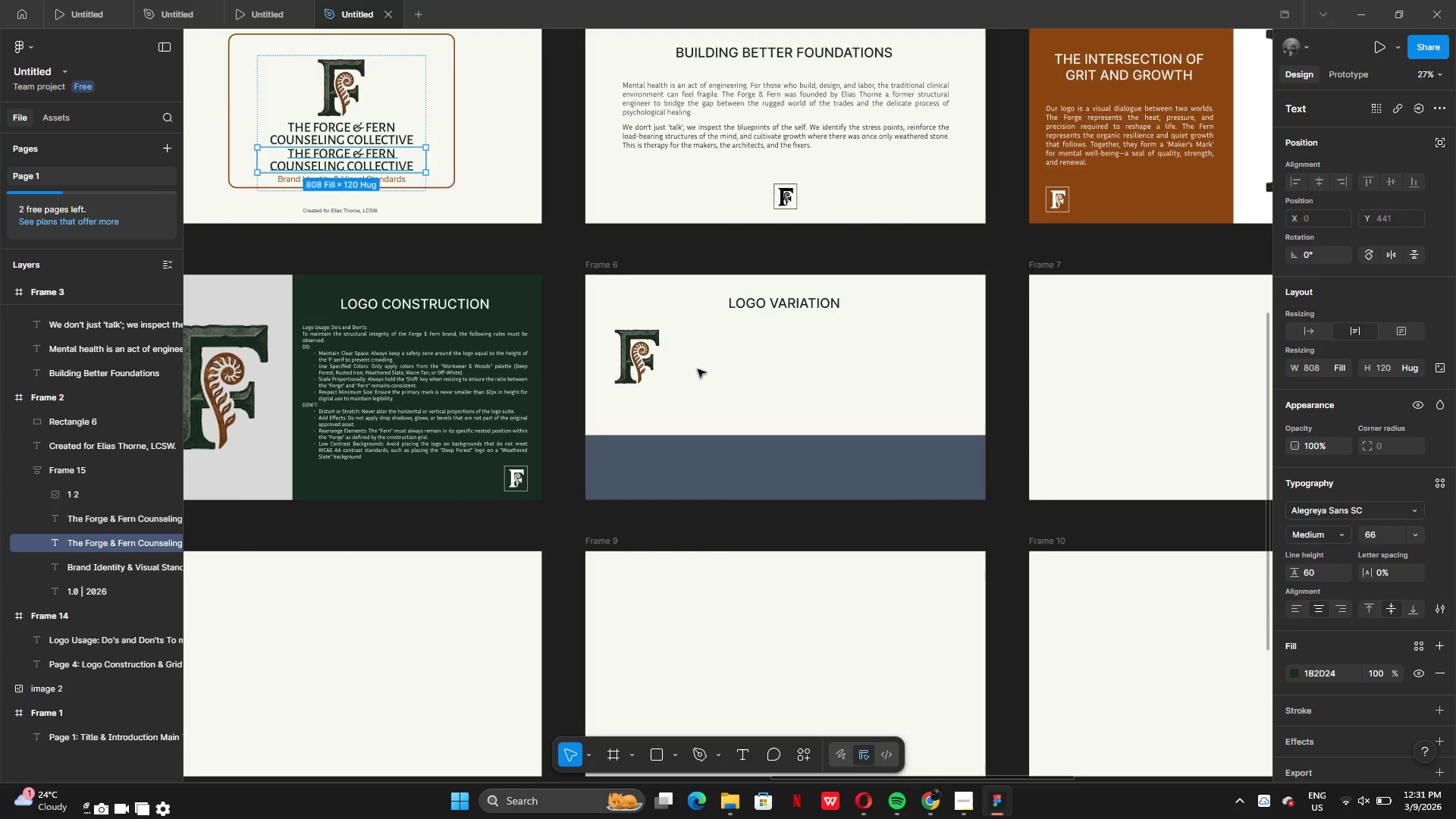 
key(V)
 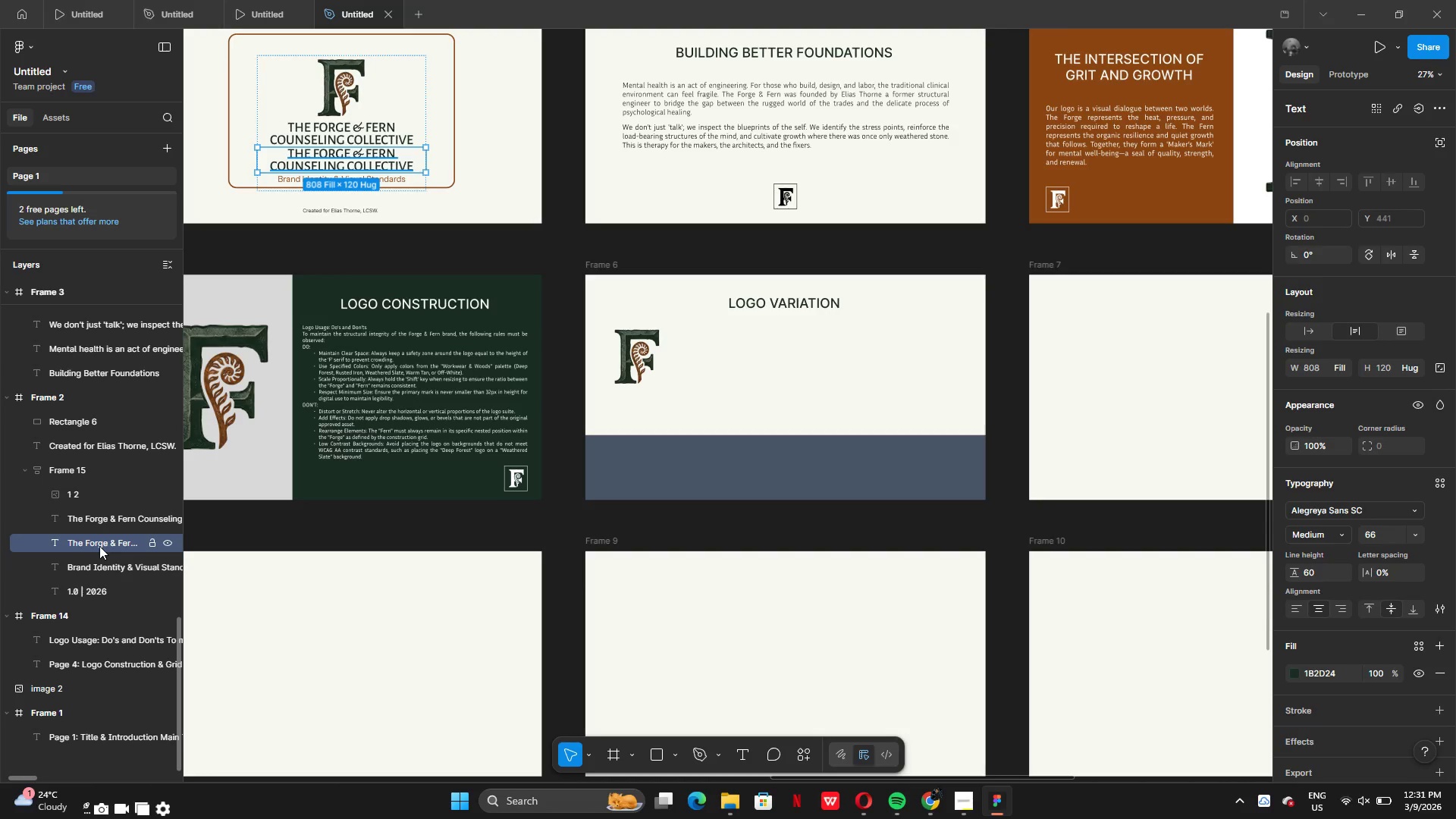 
left_click_drag(start_coordinate=[99, 544], to_coordinate=[78, 650])
 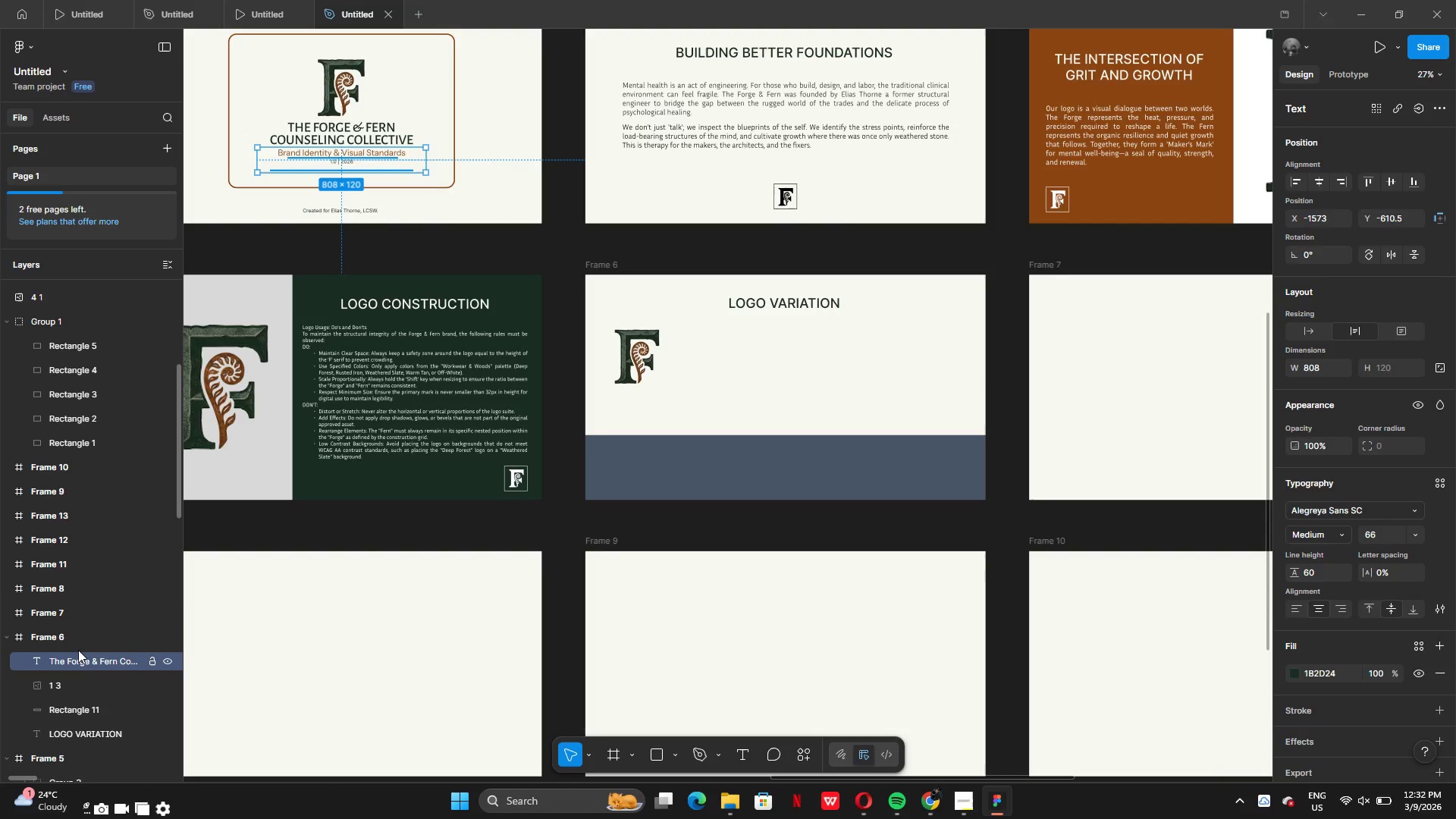 
left_click([77, 664])
 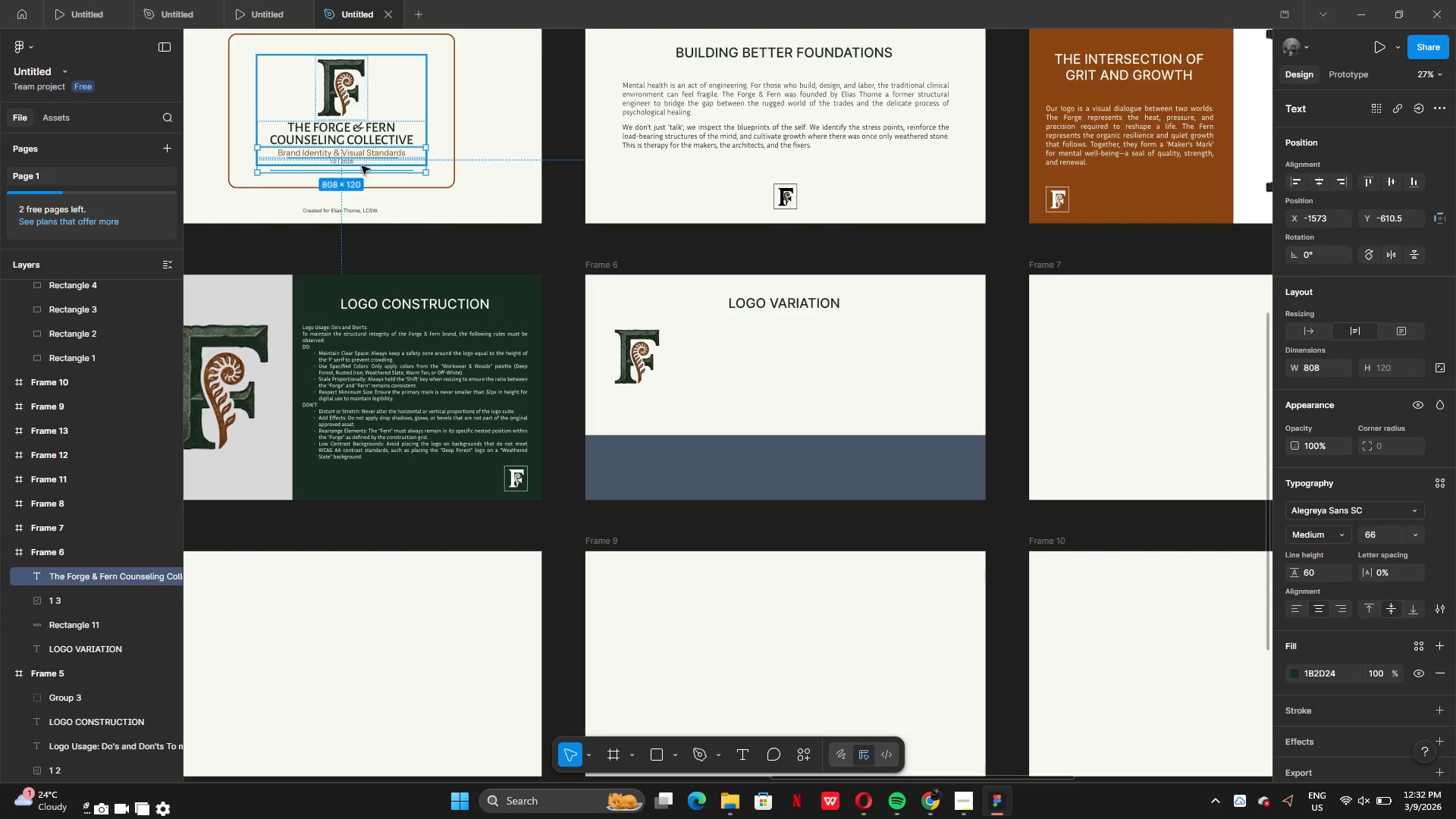 
wait(7.58)
 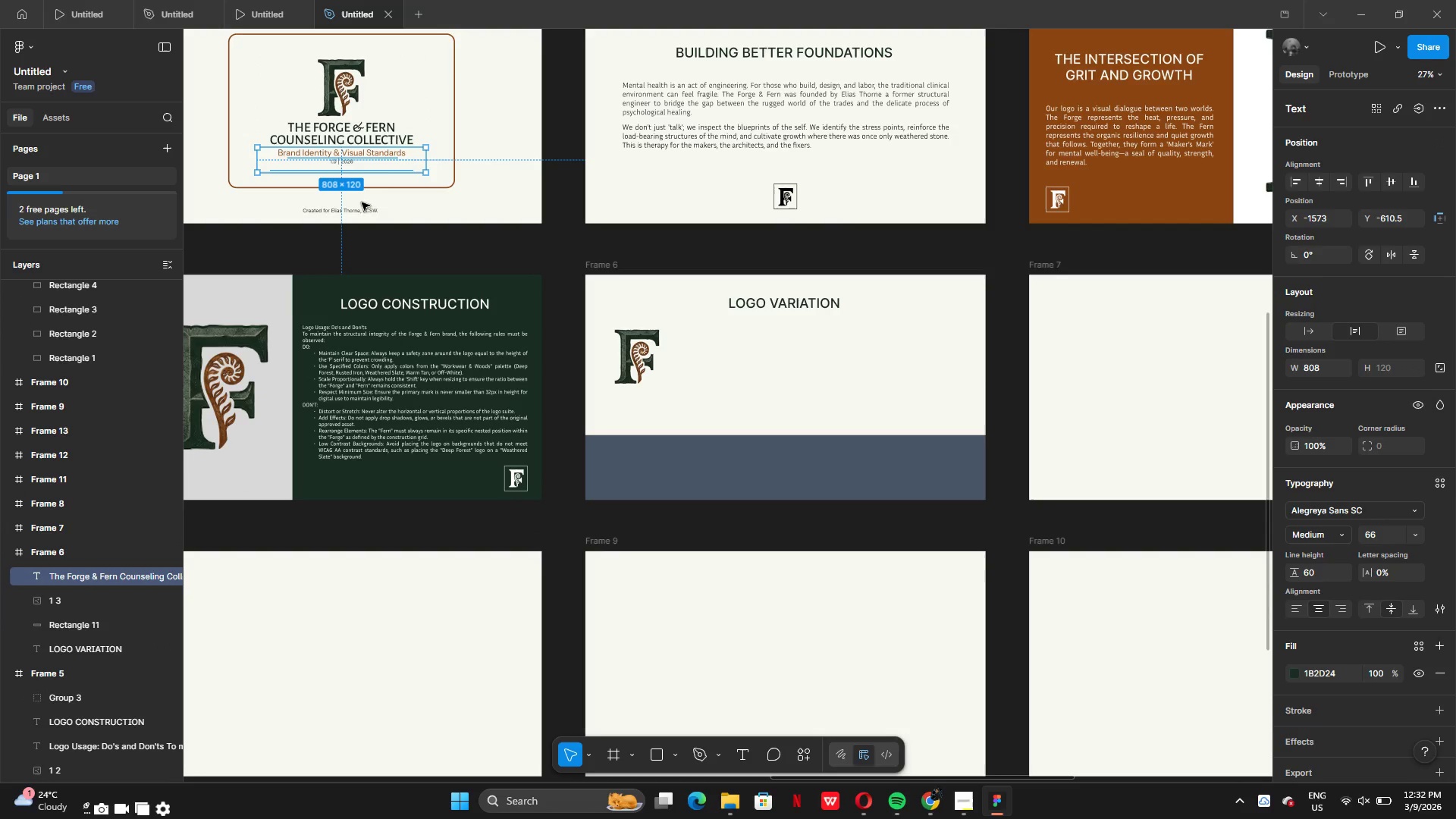 
right_click([54, 577])
 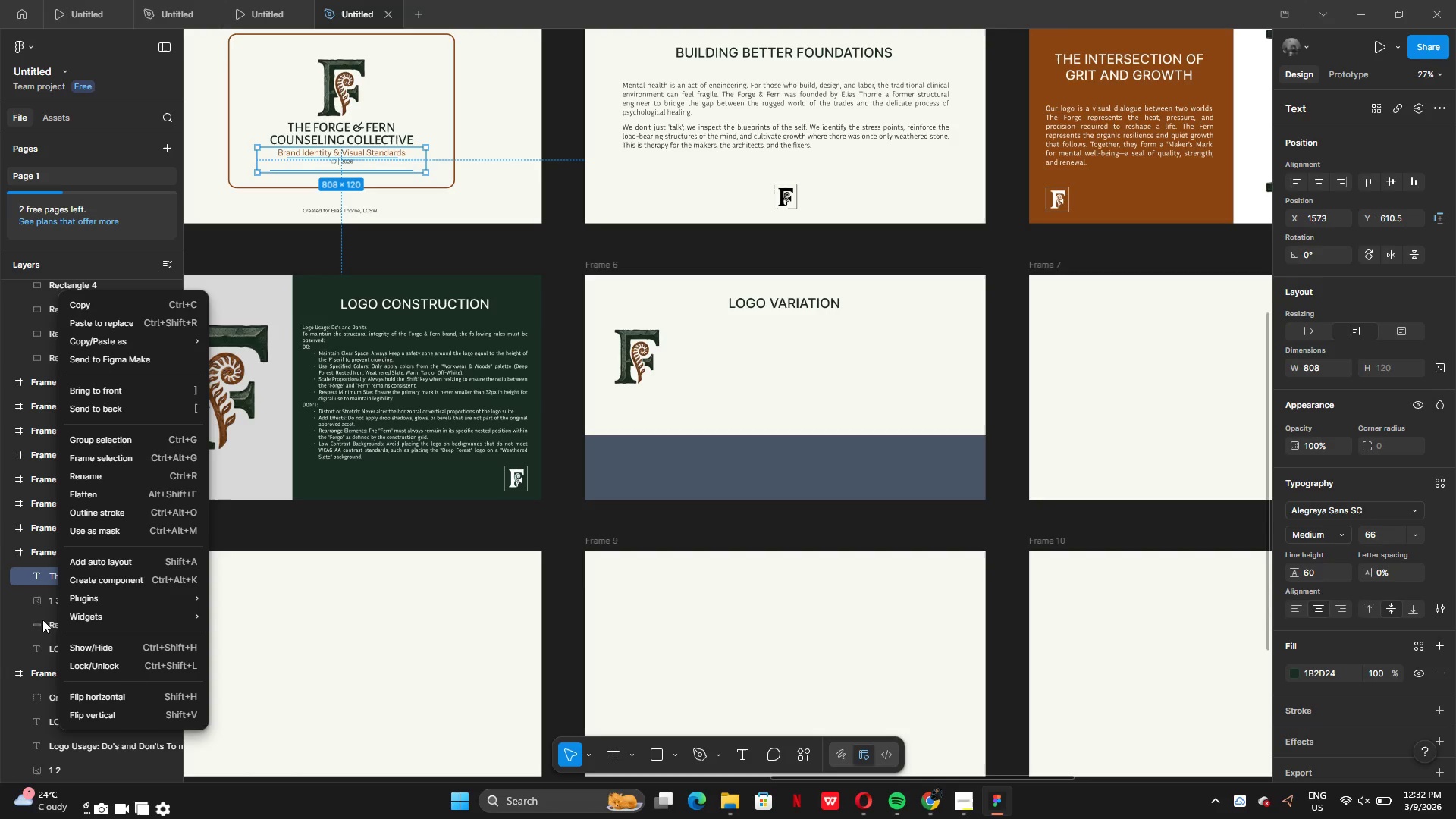 
left_click([33, 573])
 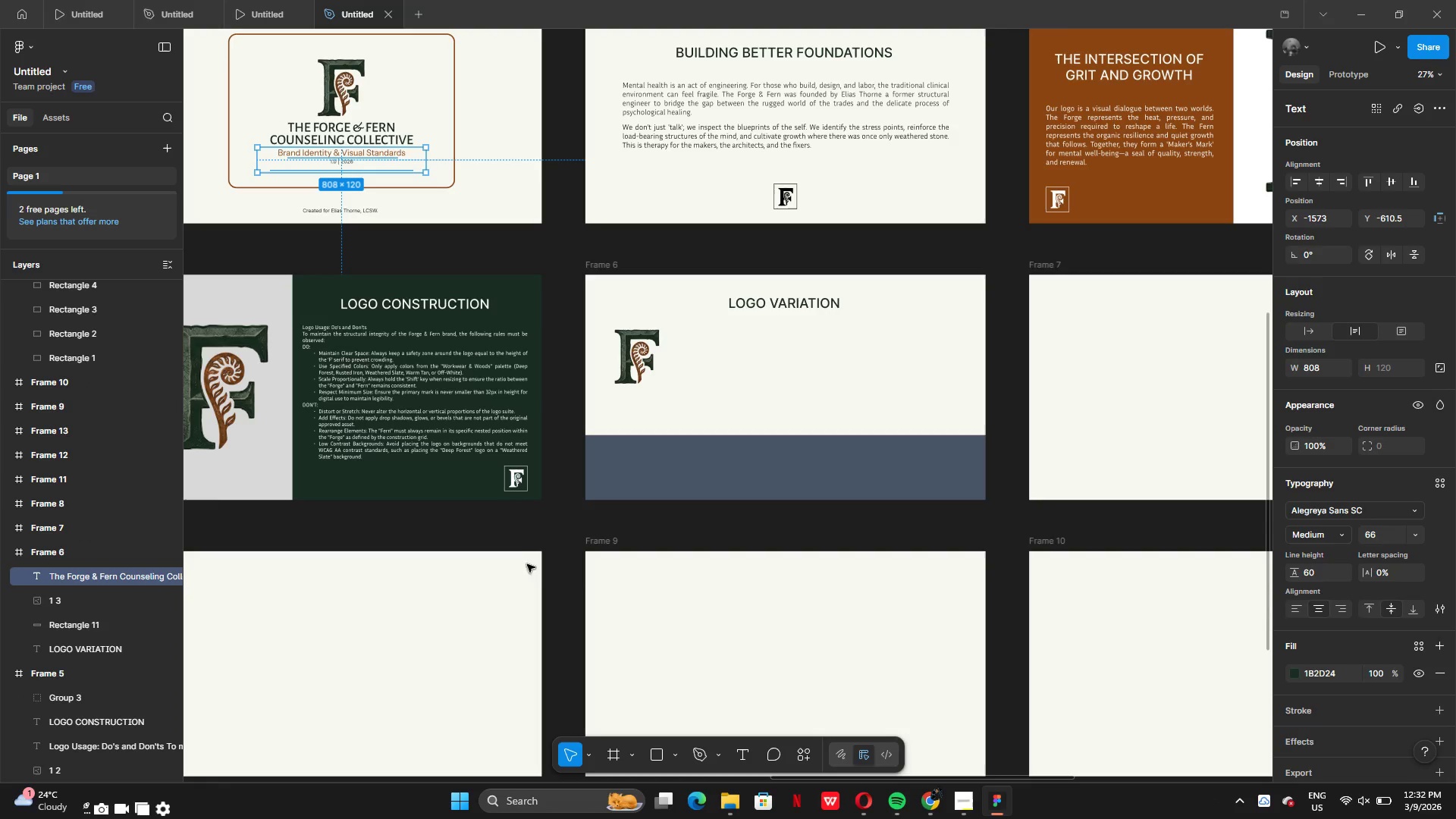 
key(Control+Z)
 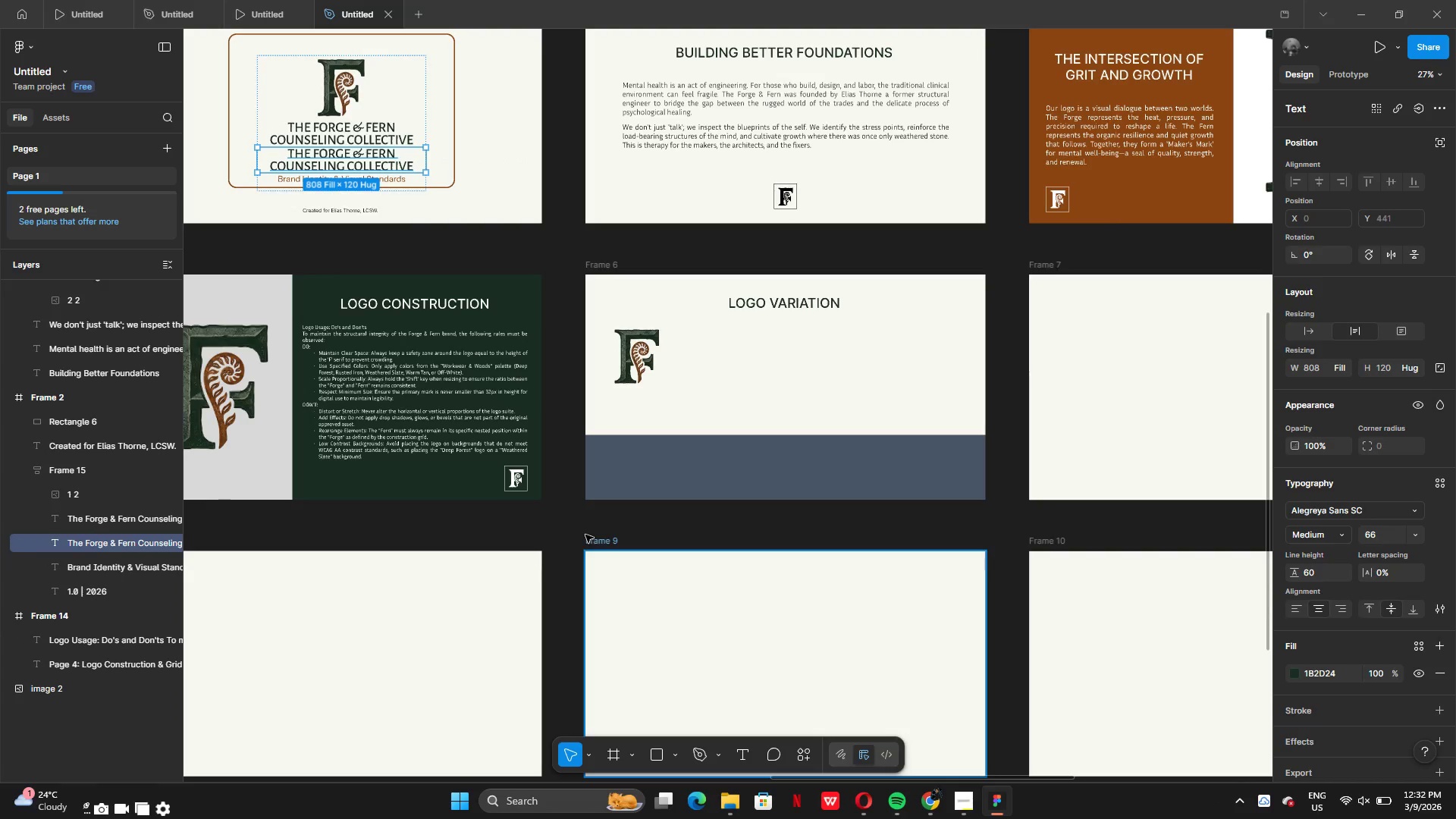 
key(Control+Z)
 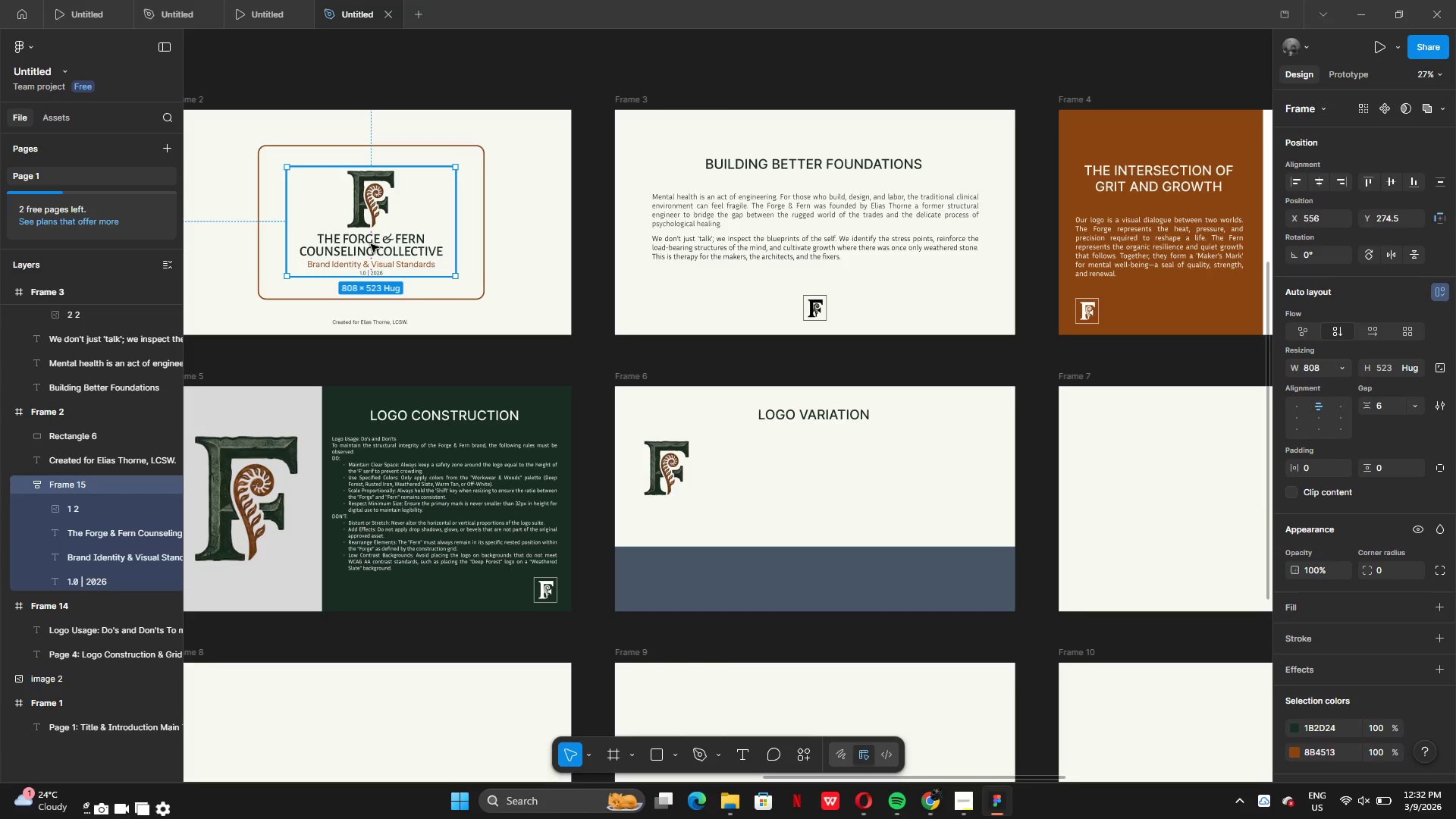 
right_click([371, 244])
 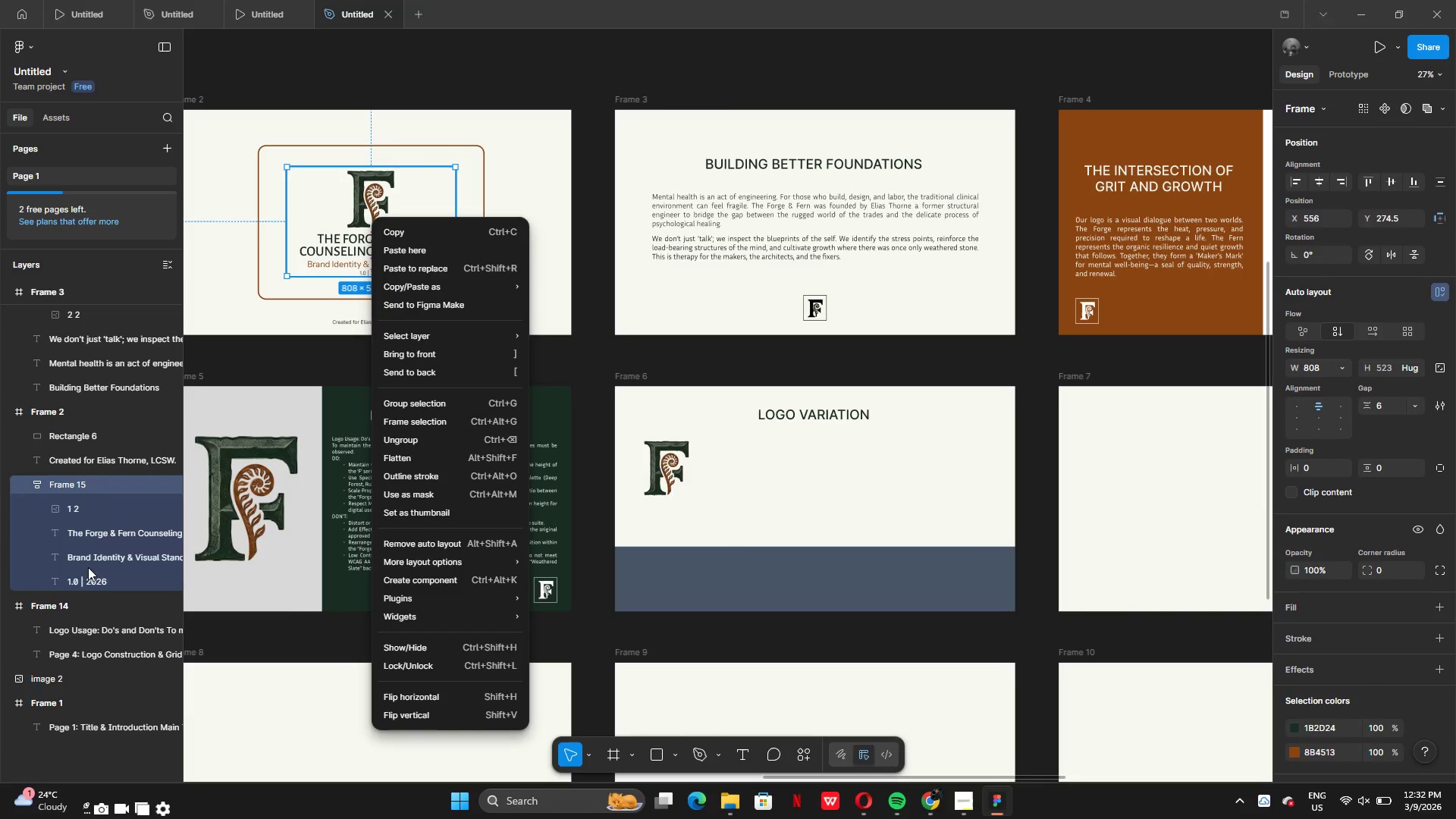 
left_click([93, 554])
 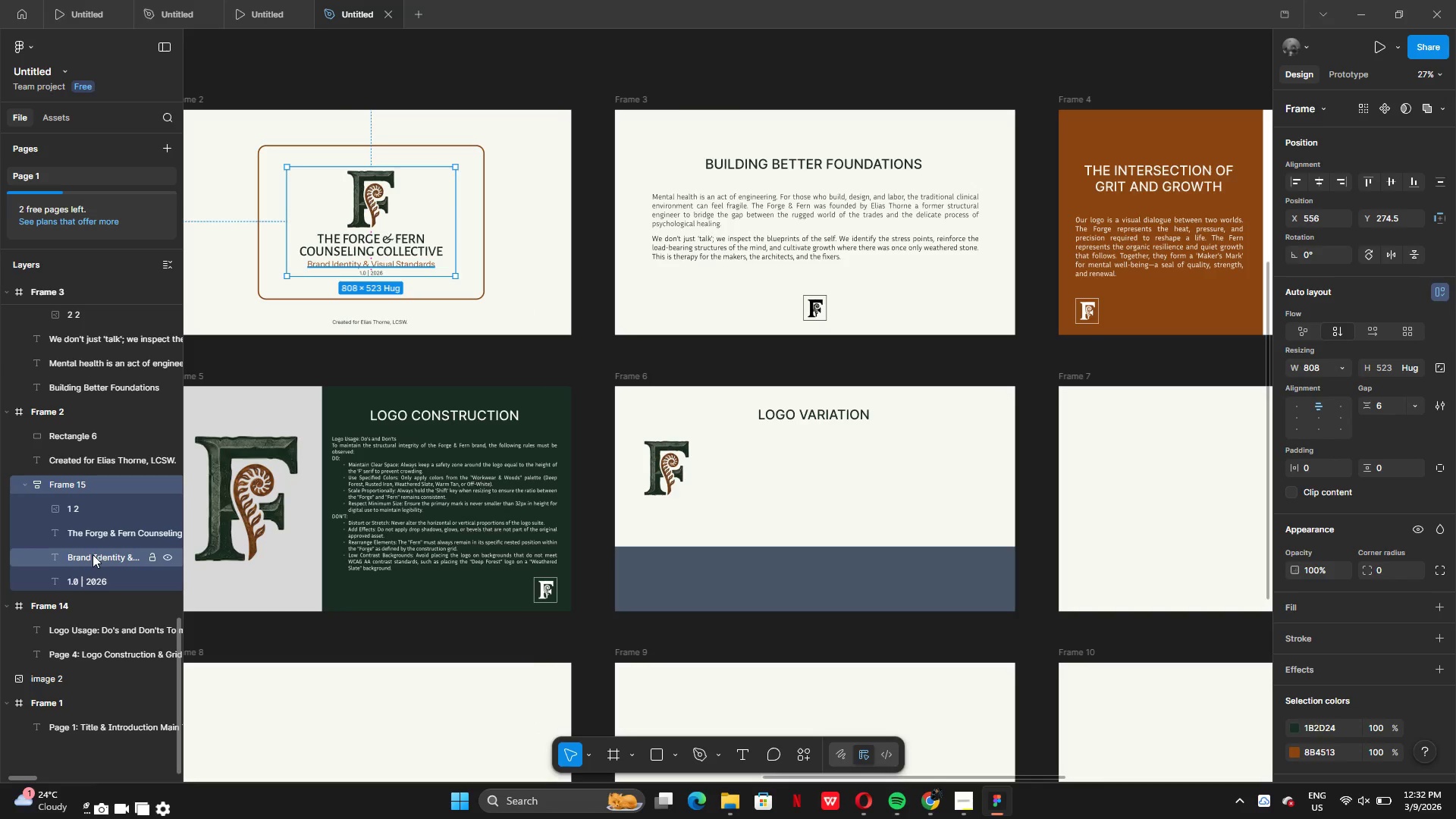 
left_click([93, 554])
 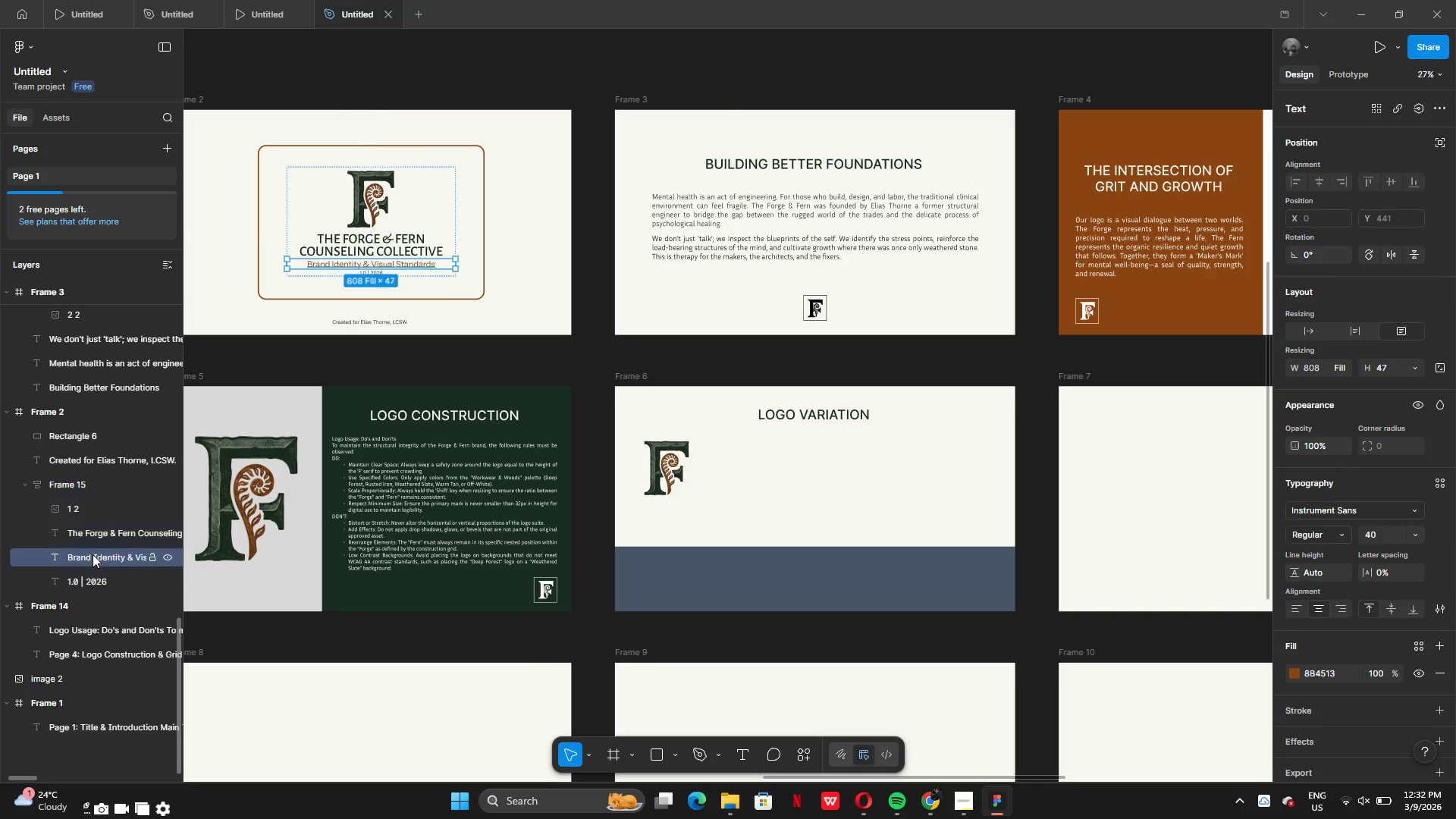 
left_click([93, 554])
 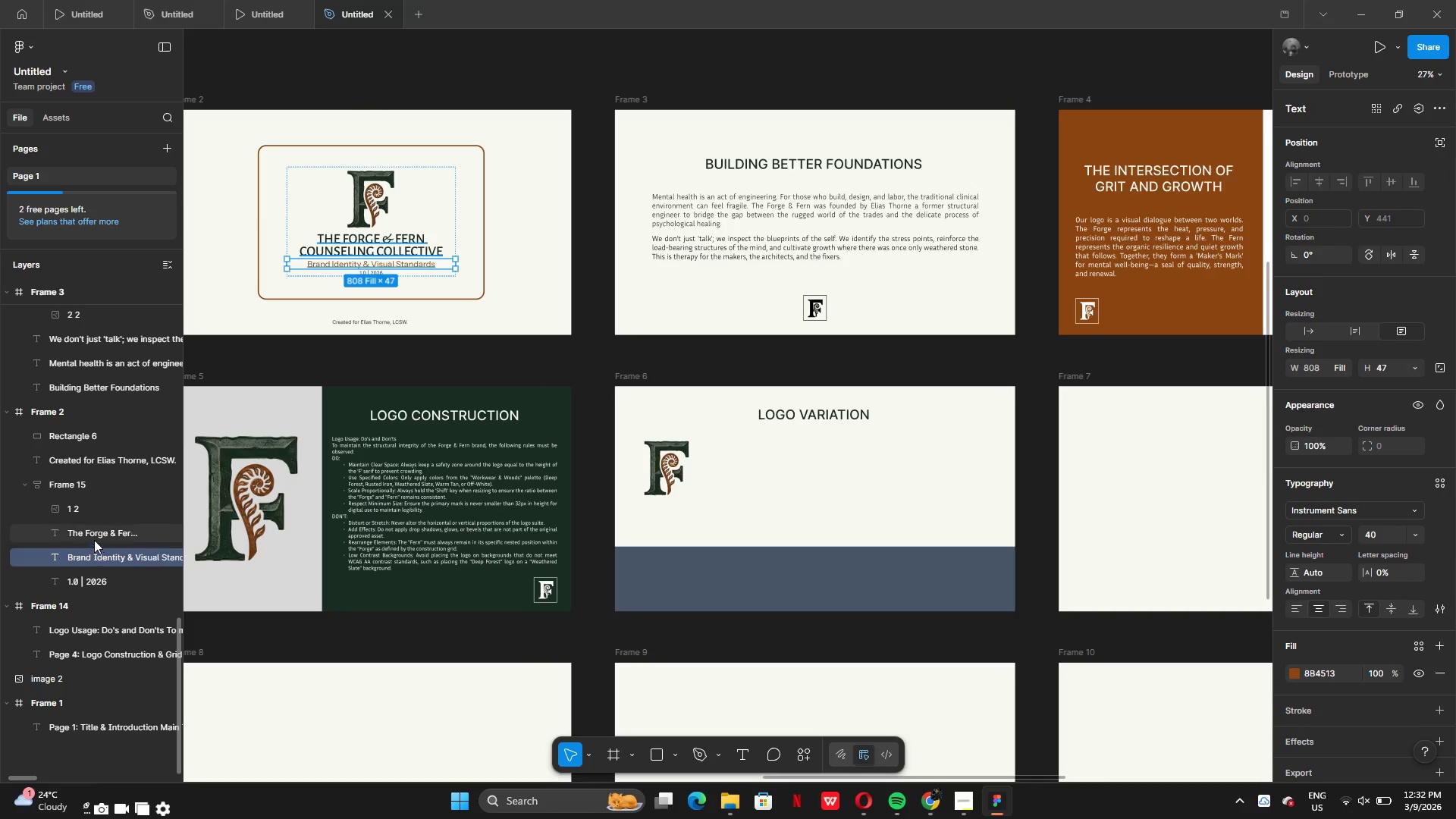 
left_click([93, 529])
 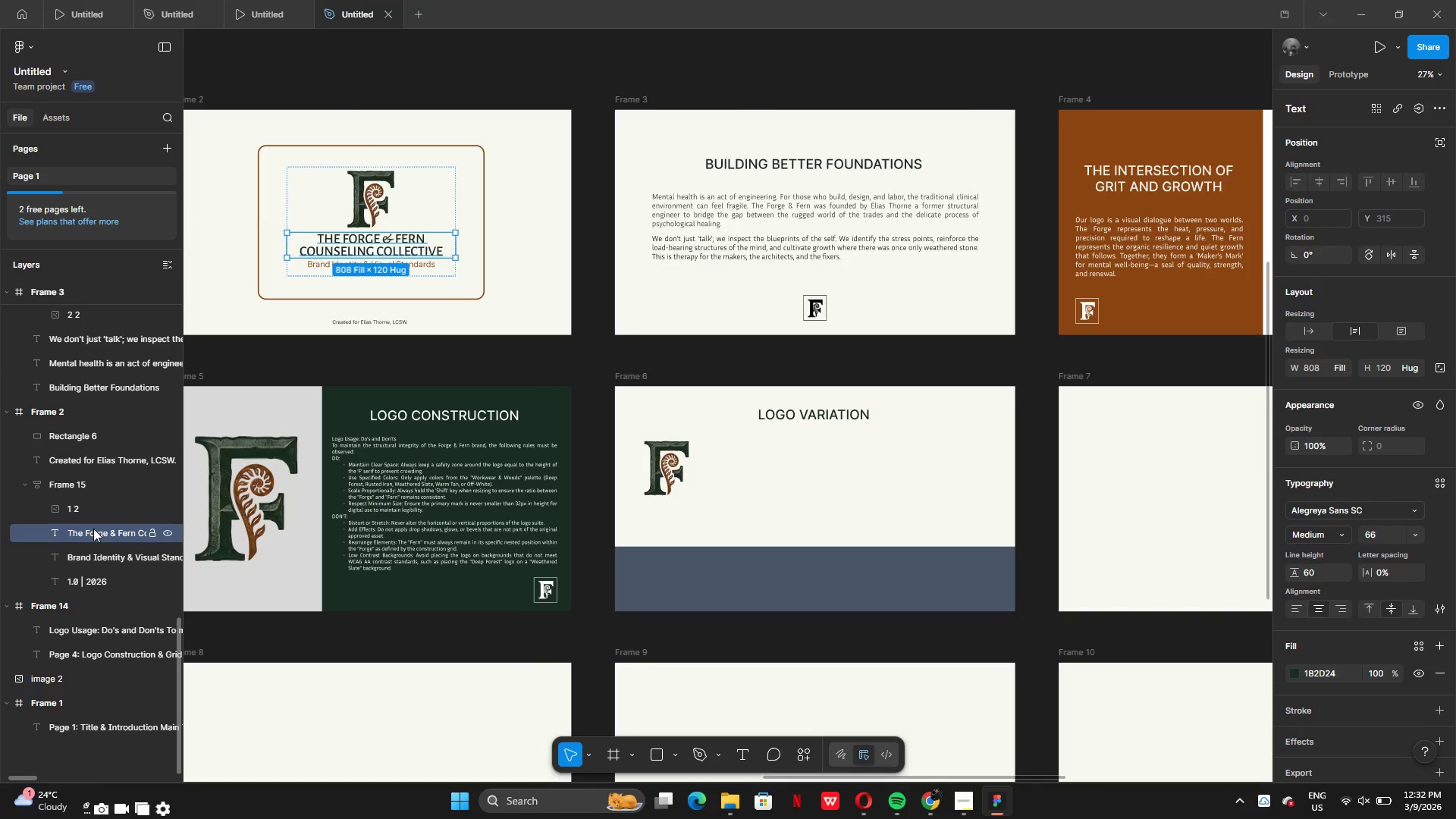 
hold_key(key=ControlLeft, duration=1.14)
 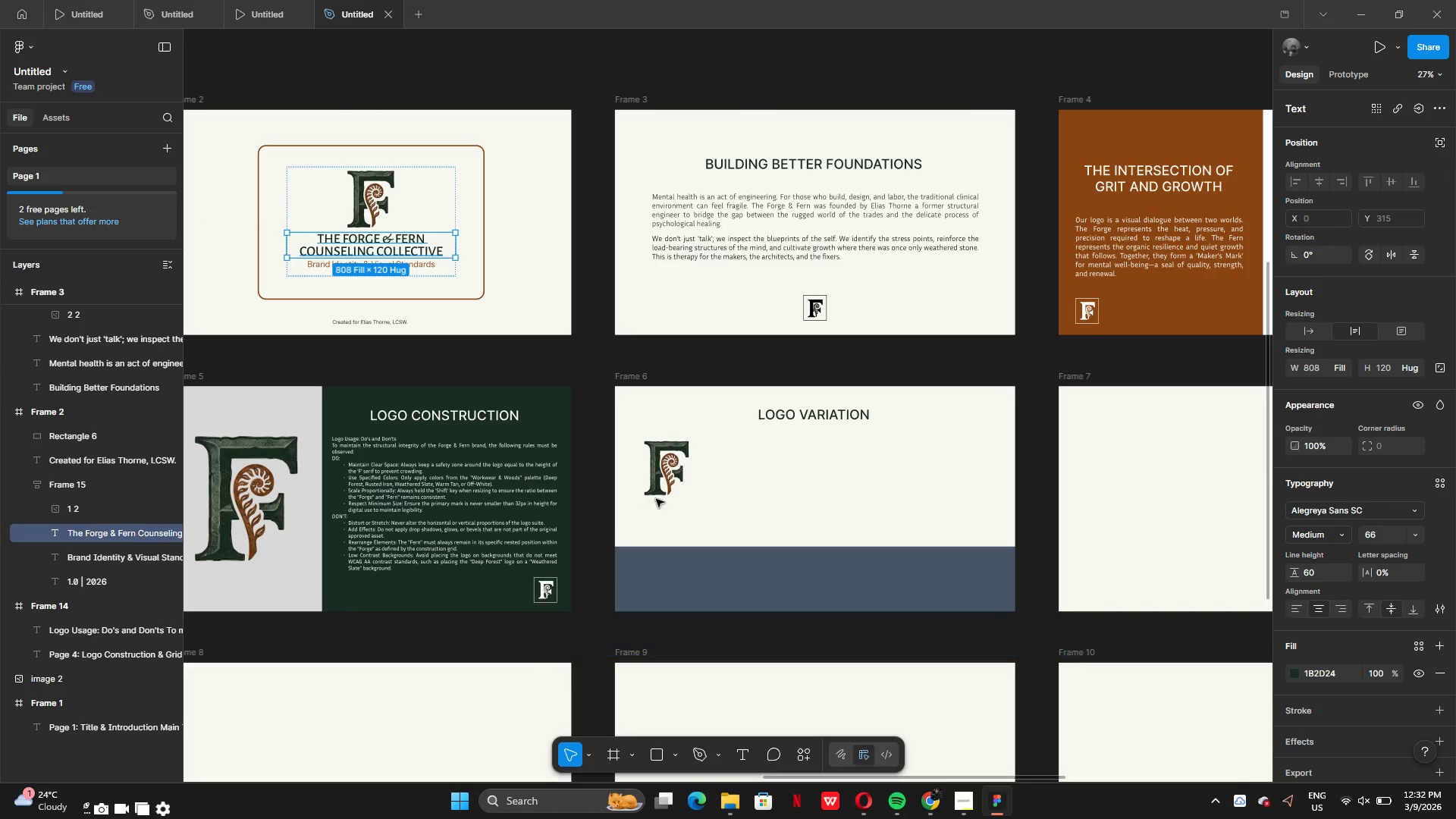 
key(C)
 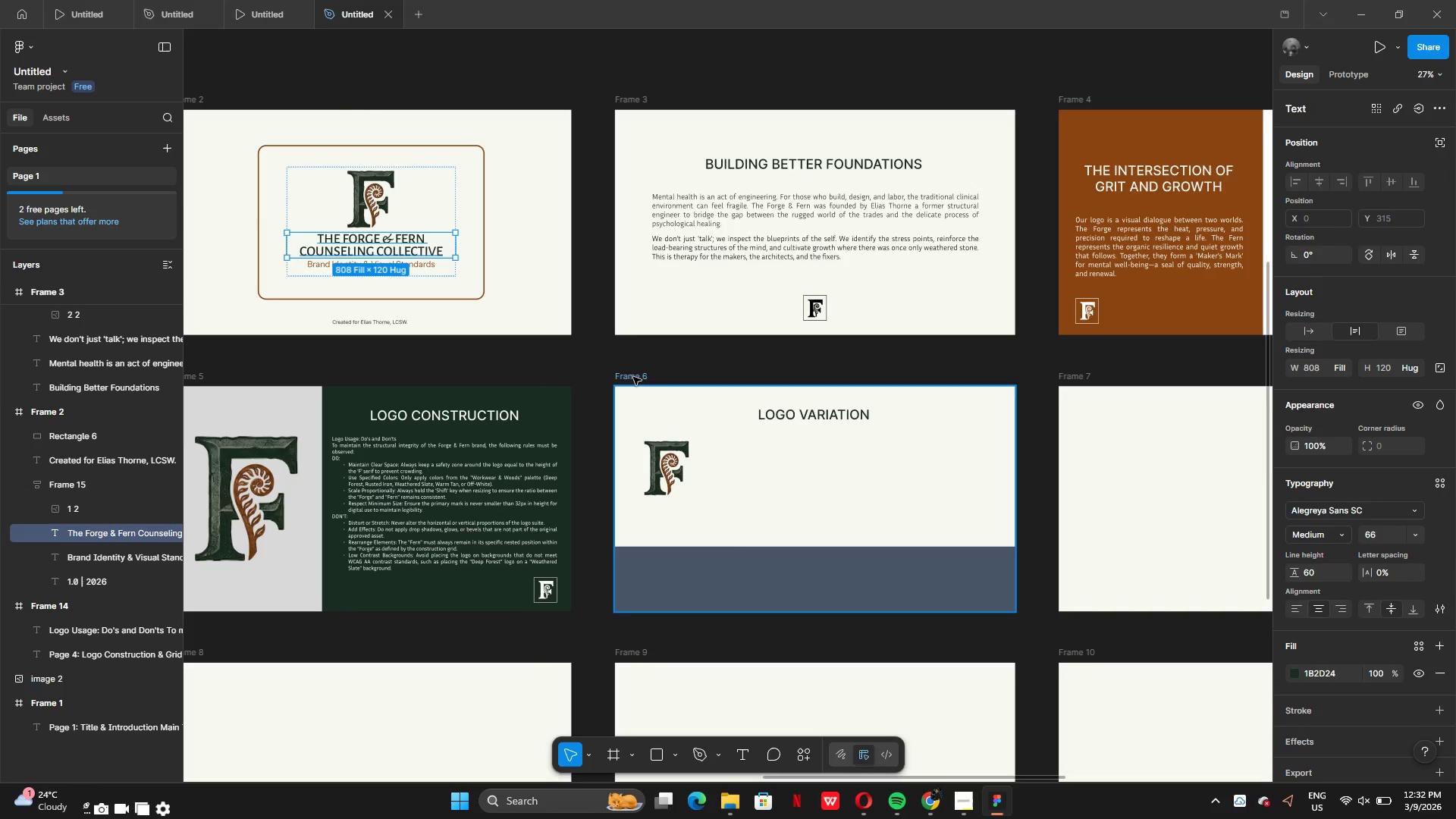 
left_click([632, 382])
 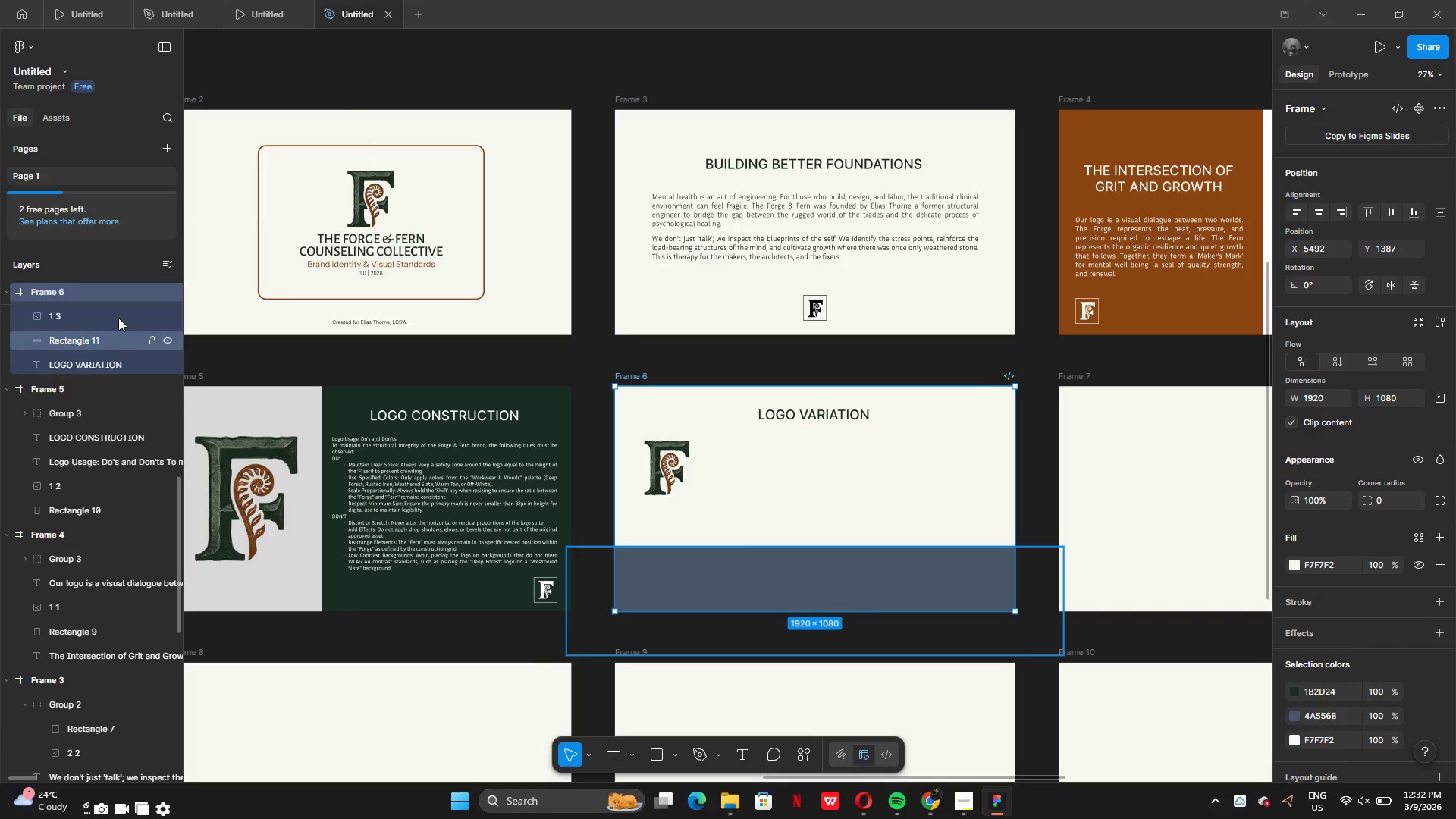 
left_click([121, 303])
 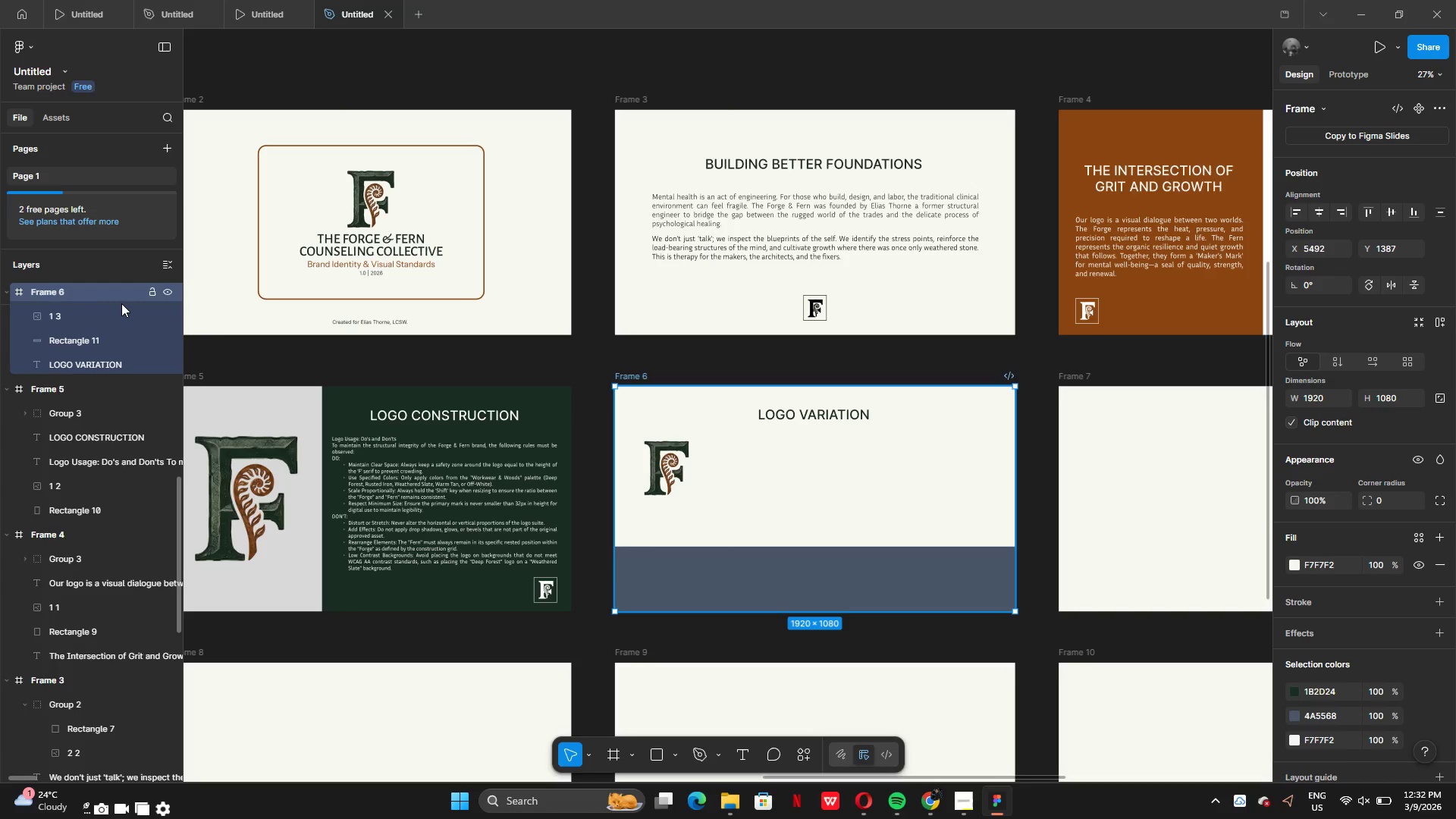 
hold_key(key=ControlLeft, duration=1.5)
 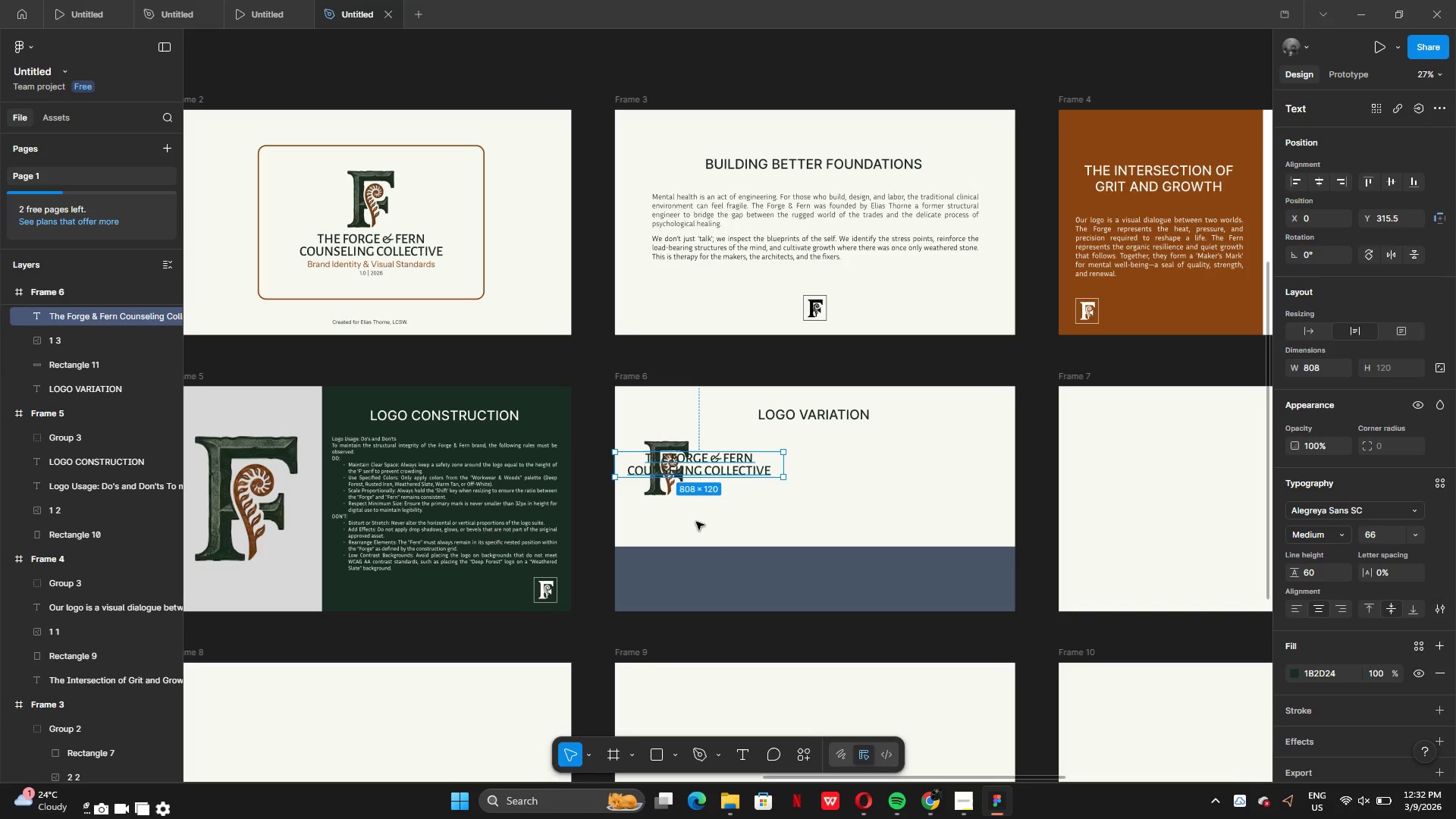 
key(V)
 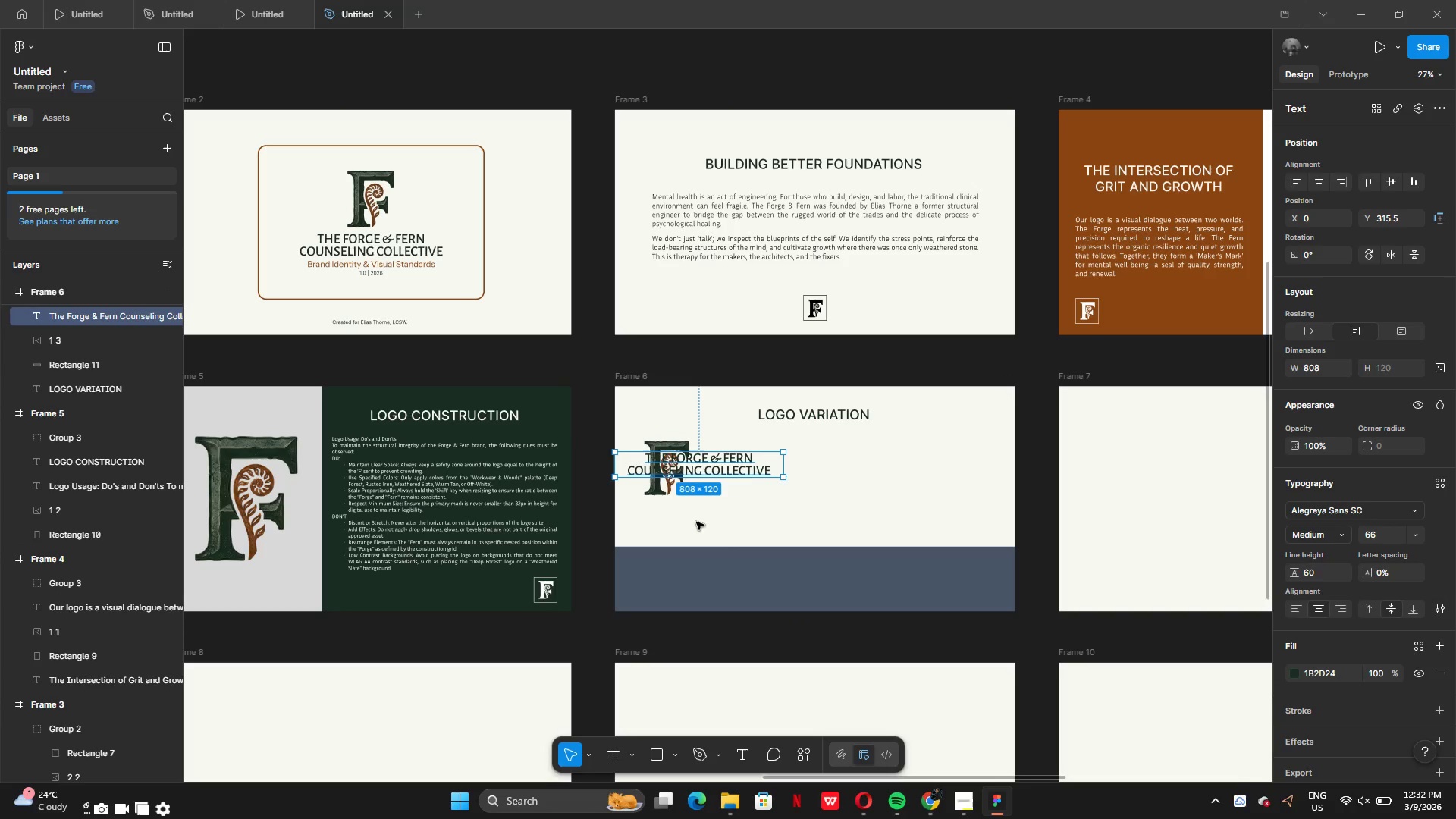 
left_click([809, 531])
 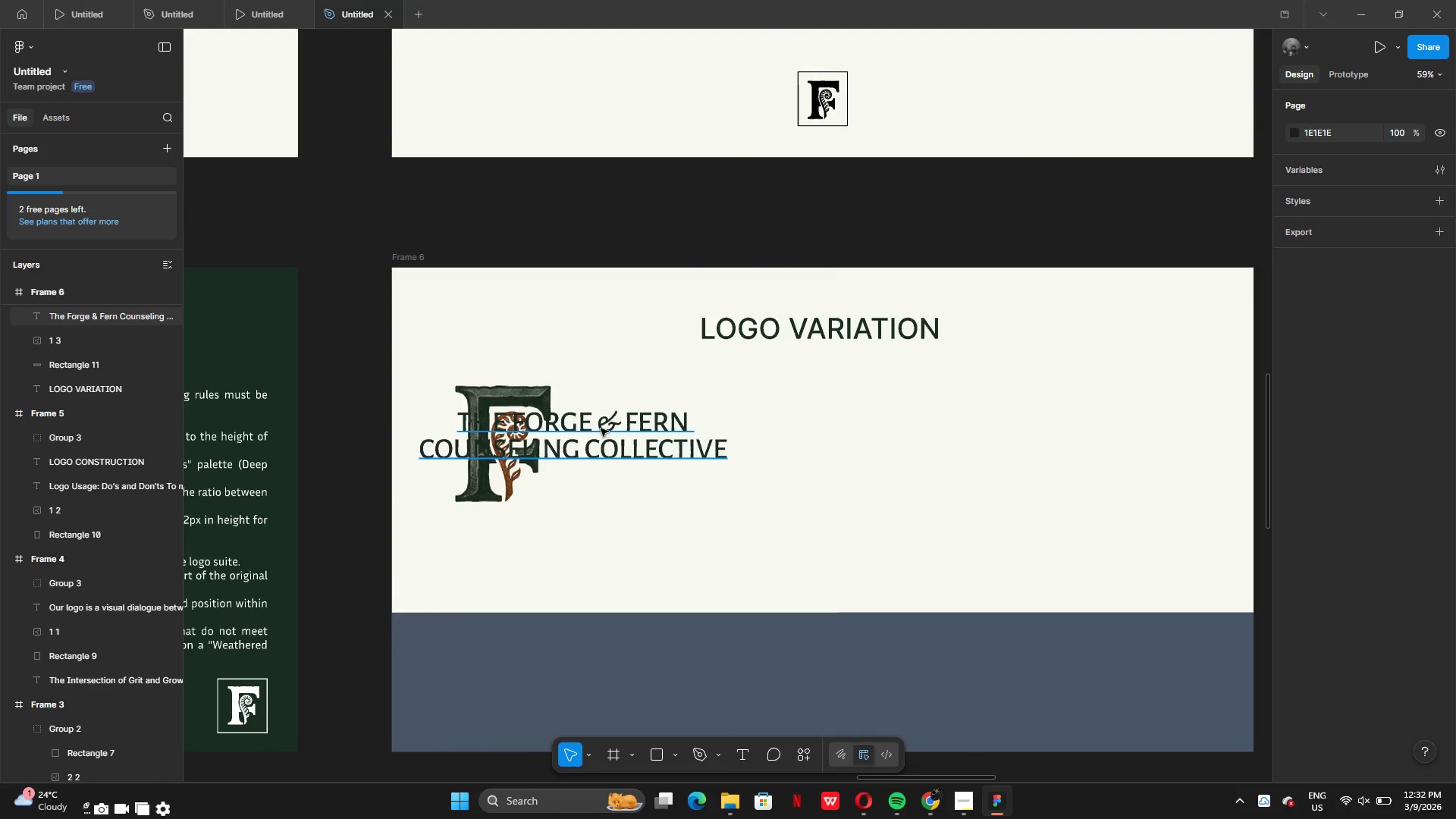 
left_click_drag(start_coordinate=[605, 436], to_coordinate=[744, 440])
 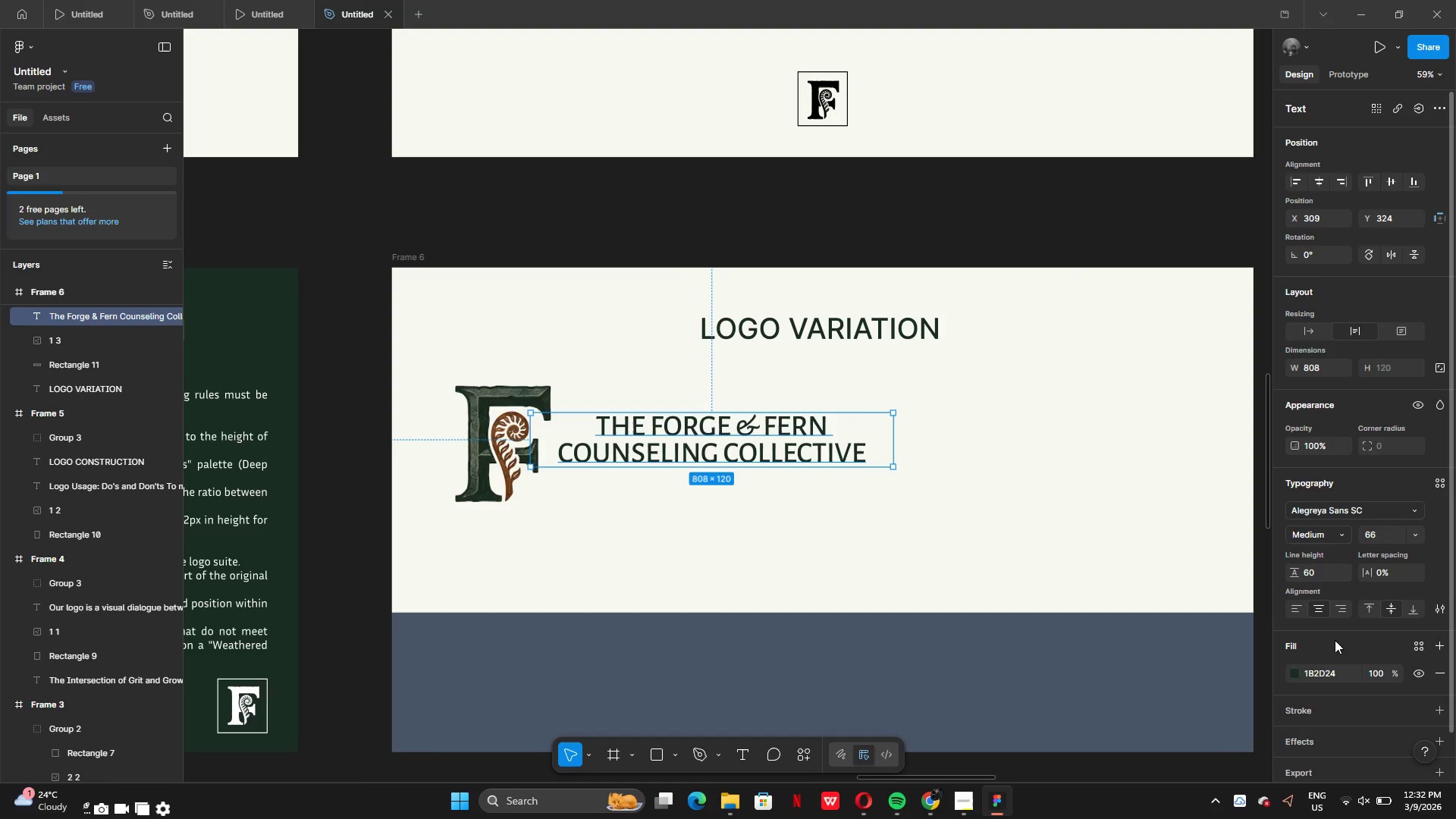 
left_click([1289, 608])
 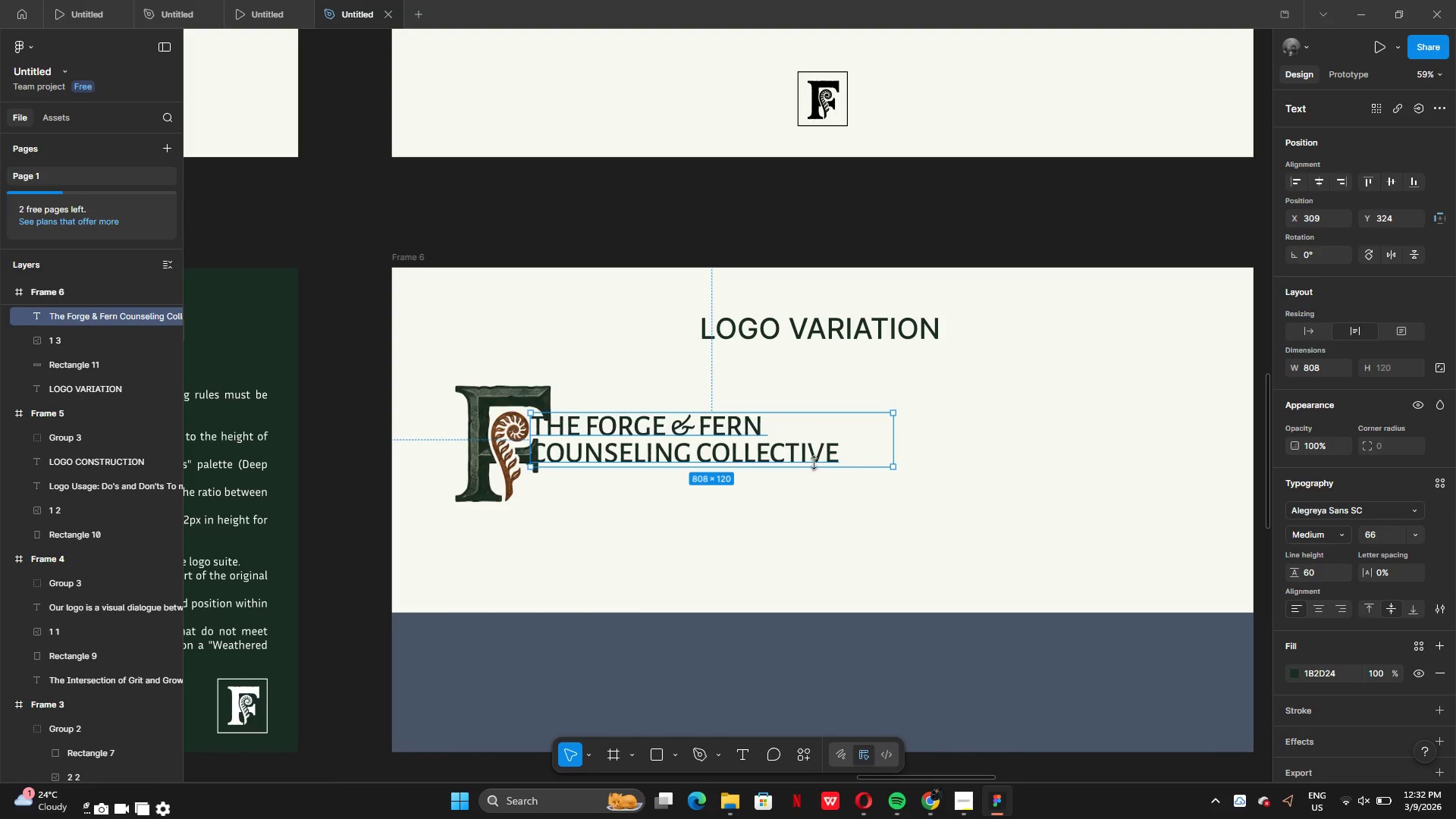 
left_click_drag(start_coordinate=[792, 457], to_coordinate=[818, 447])
 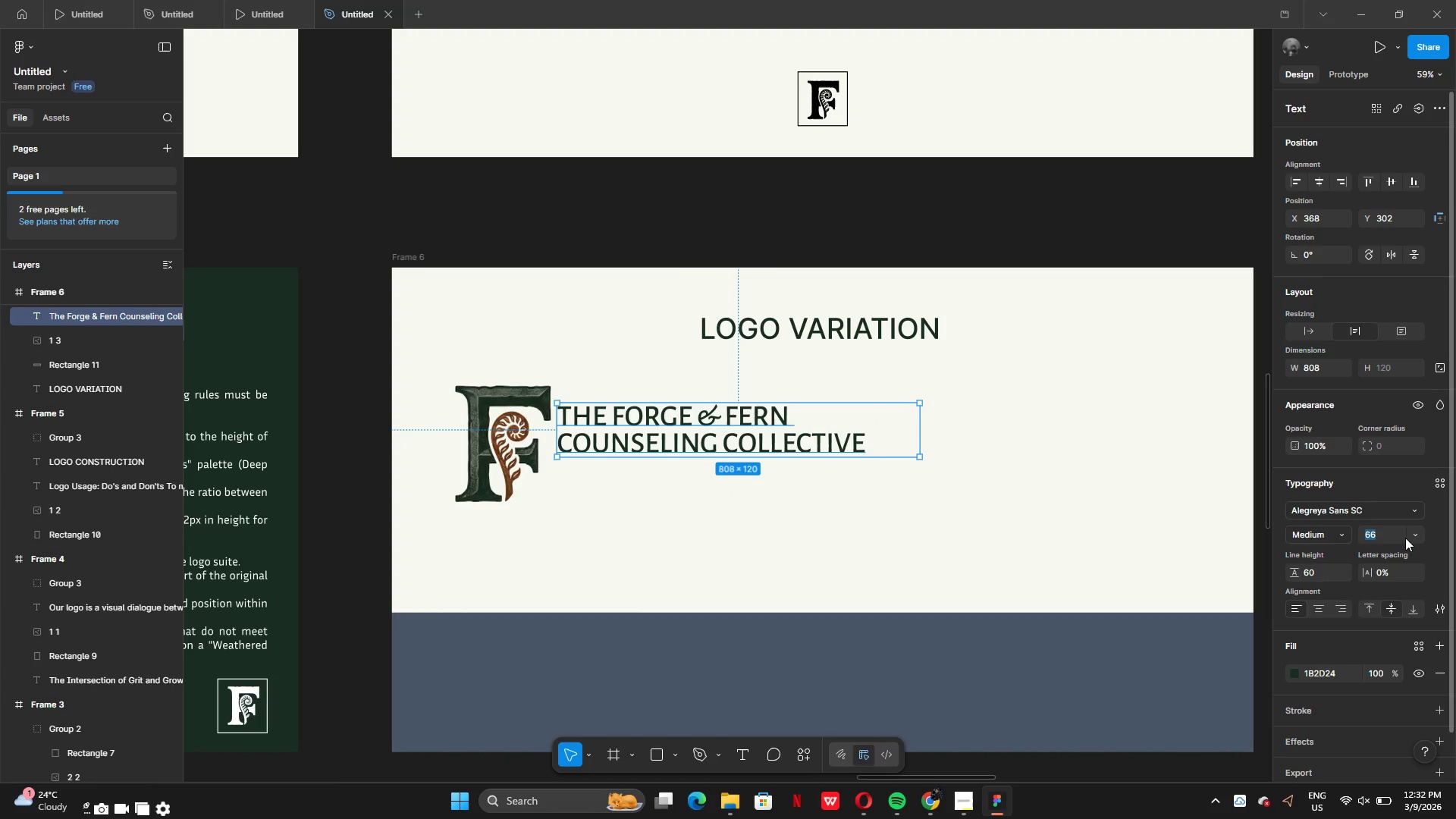 
double_click([1405, 538])
 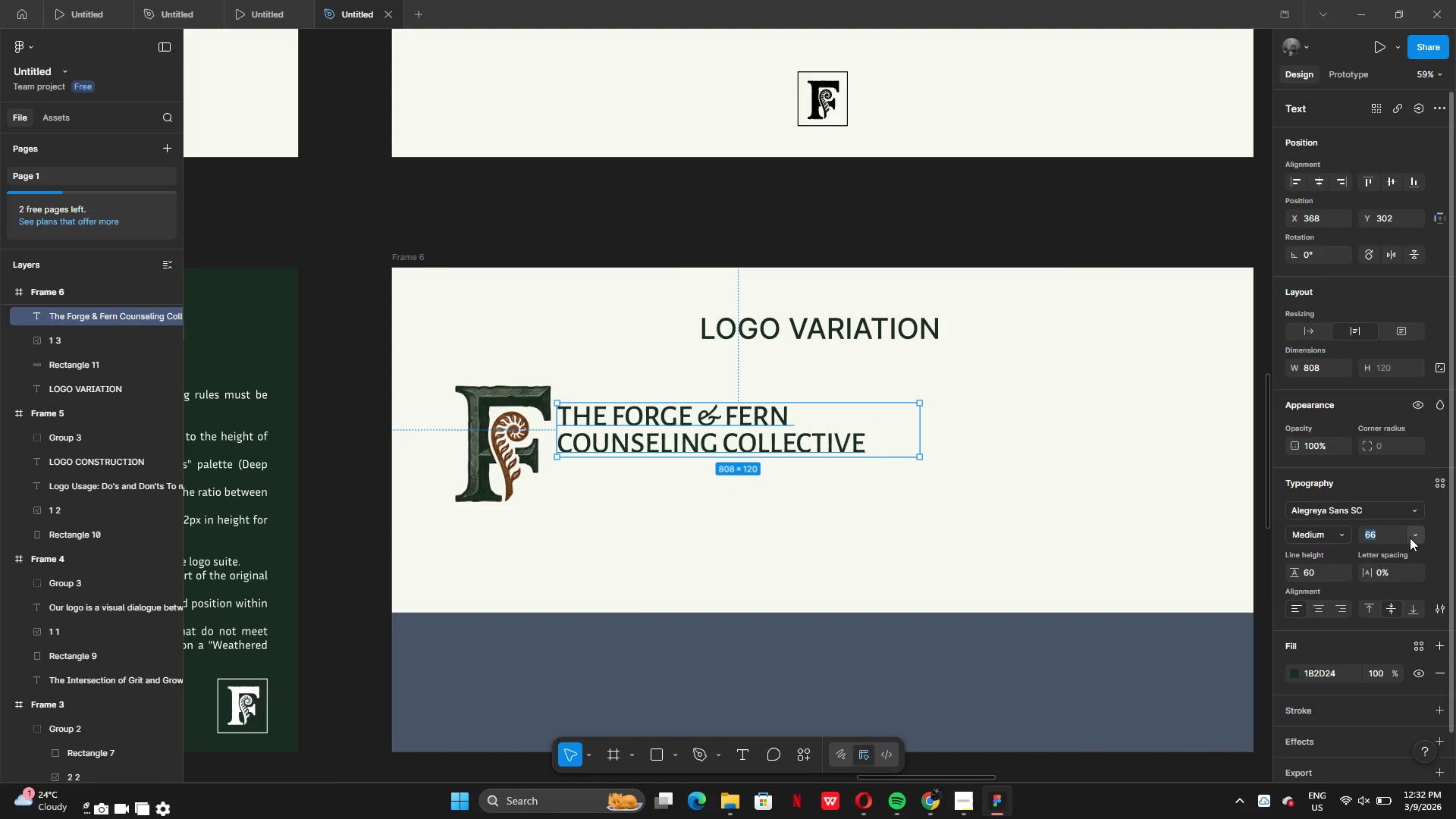 
triple_click([1410, 538])
 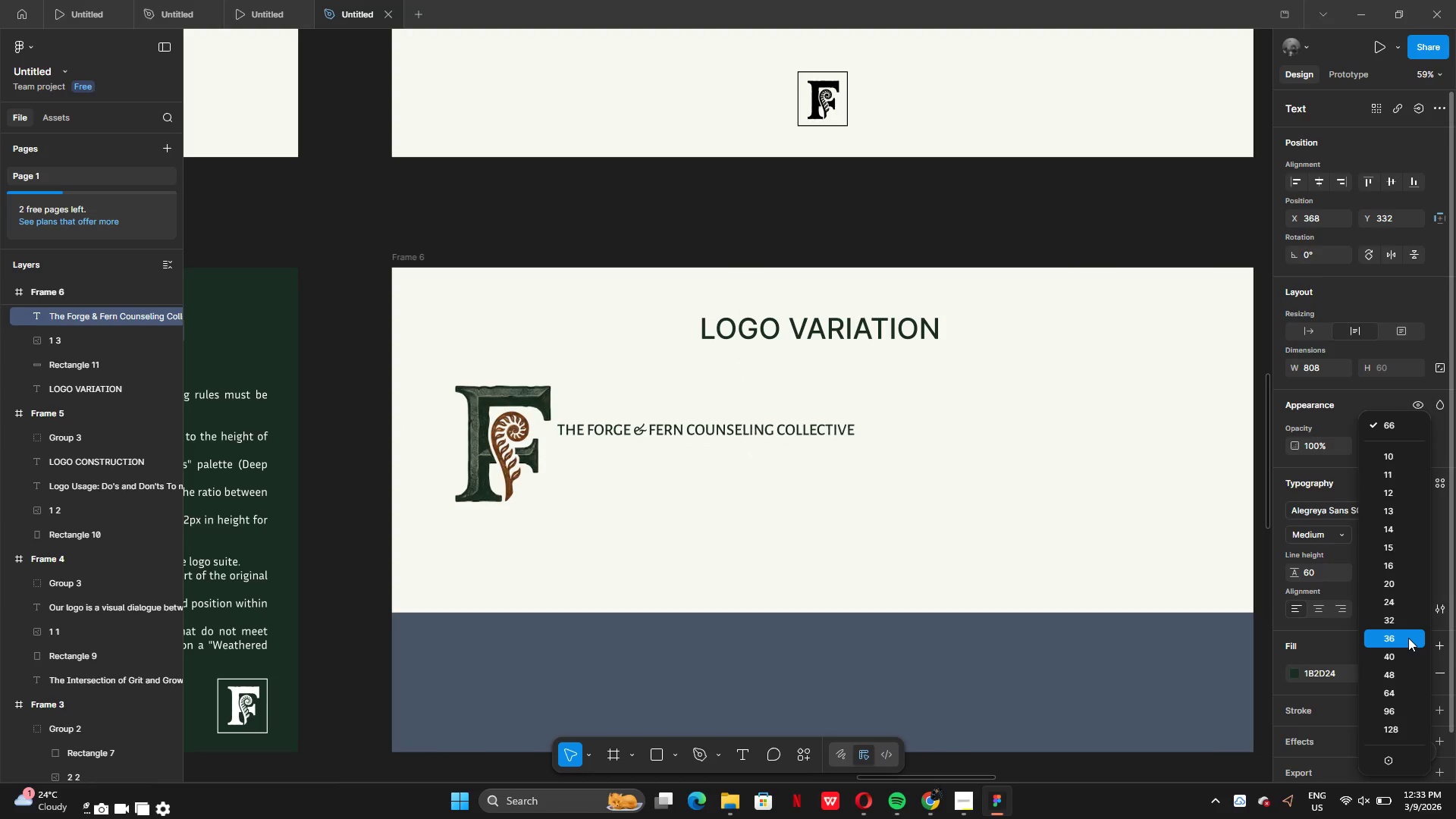 
wait(6.91)
 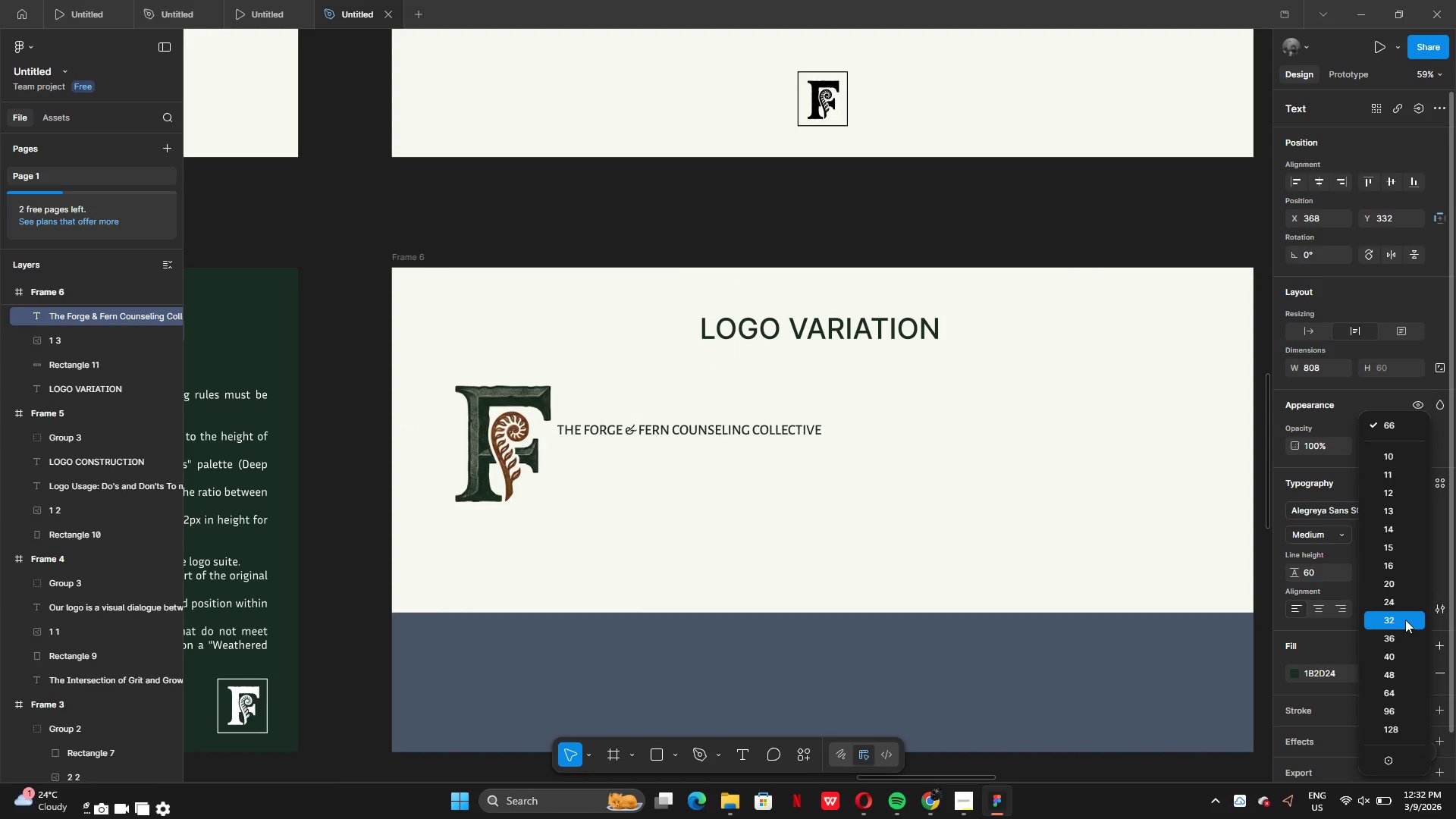 
left_click([1401, 620])
 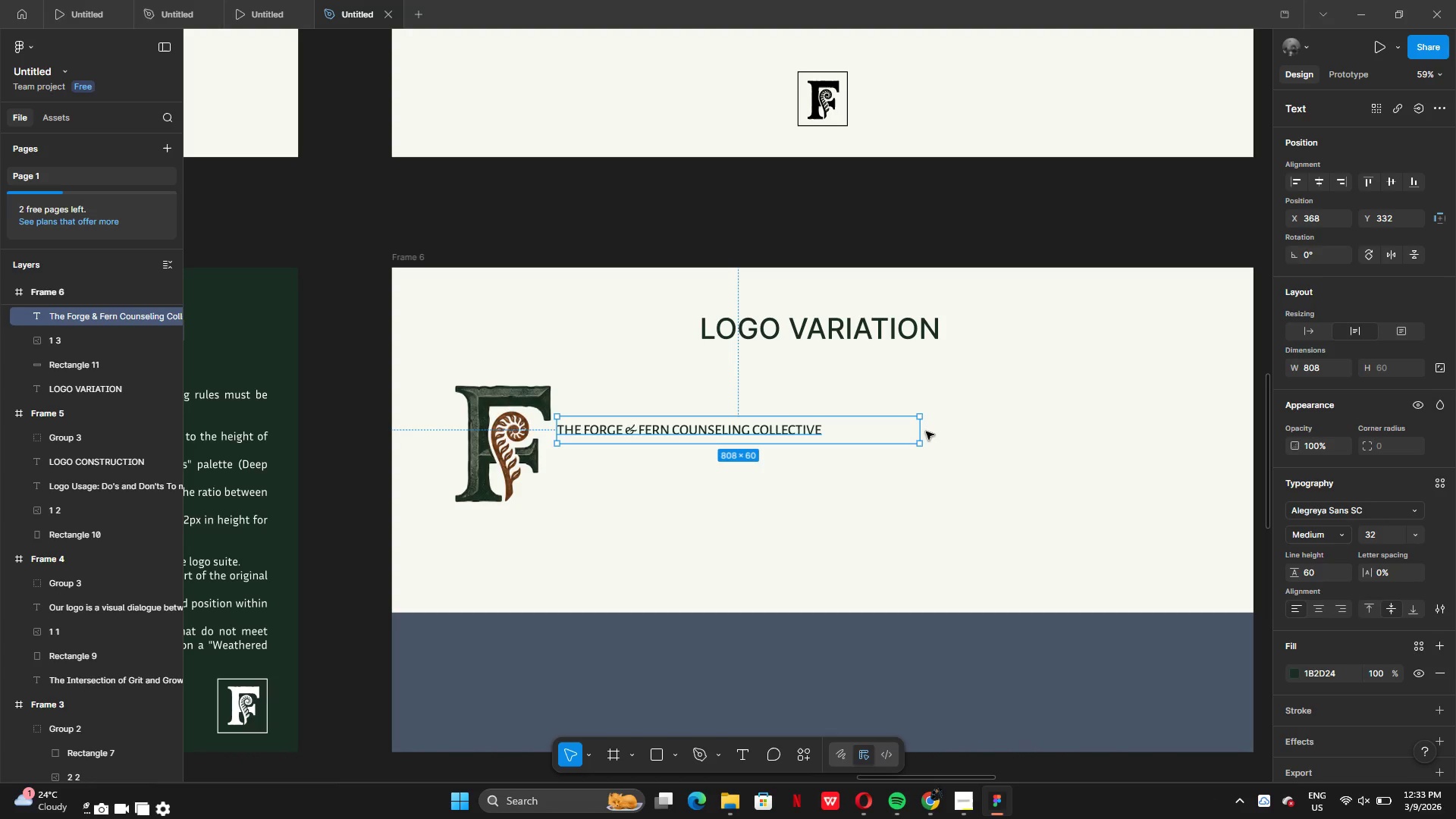 
left_click_drag(start_coordinate=[924, 431], to_coordinate=[830, 447])
 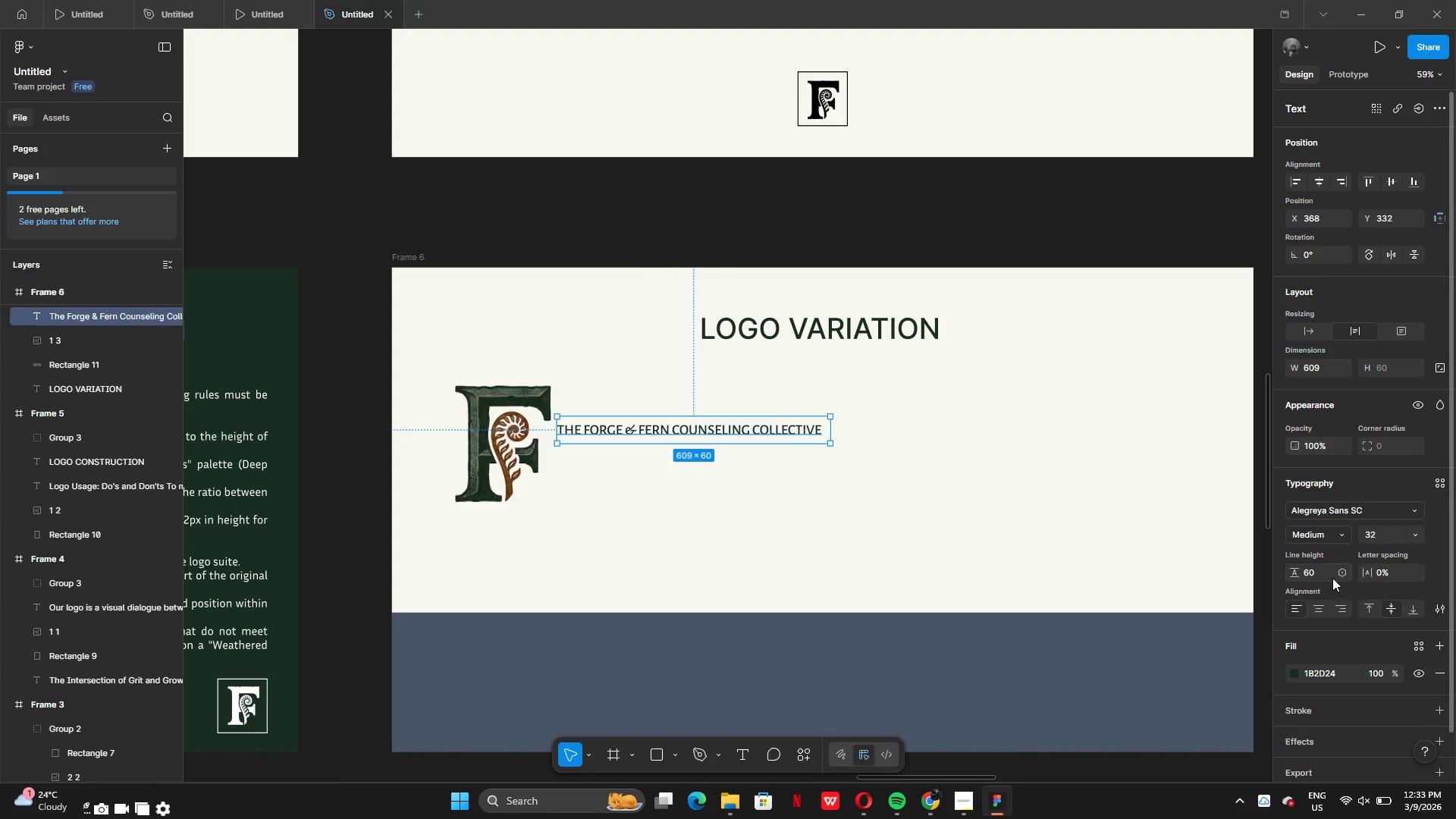 
left_click([1316, 575])
 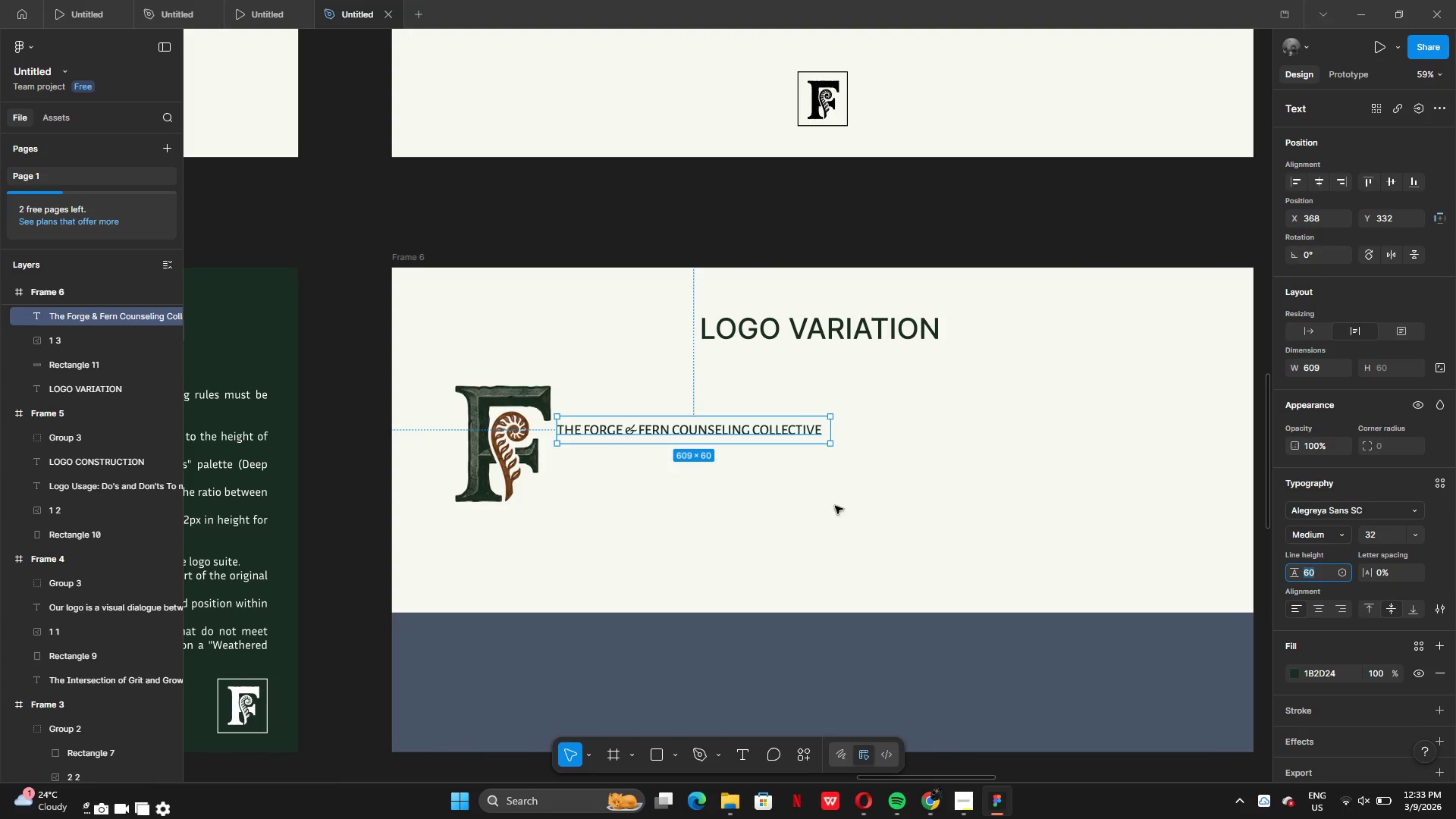 
left_click_drag(start_coordinate=[833, 435], to_coordinate=[785, 428])
 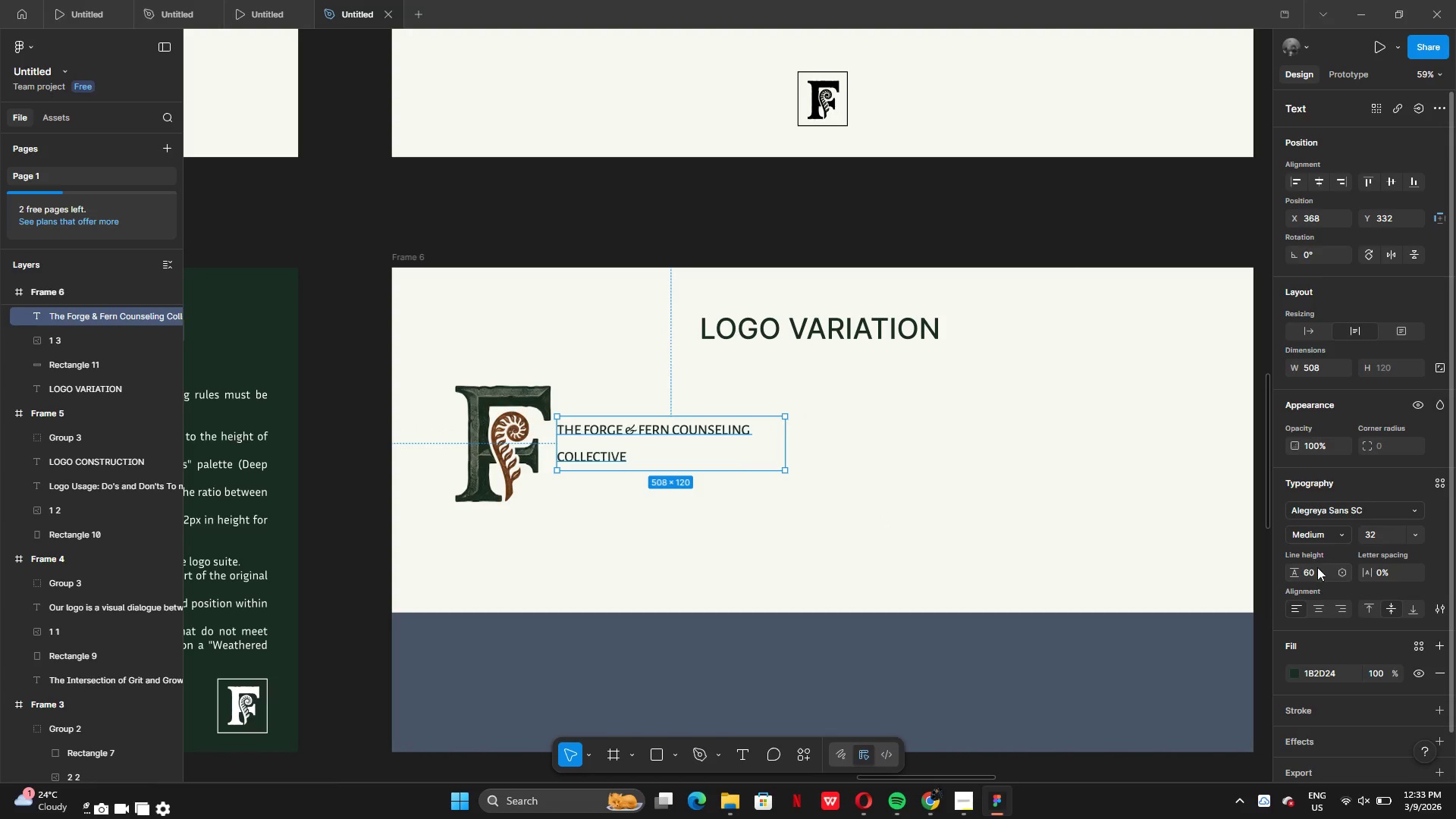 
left_click([1316, 572])
 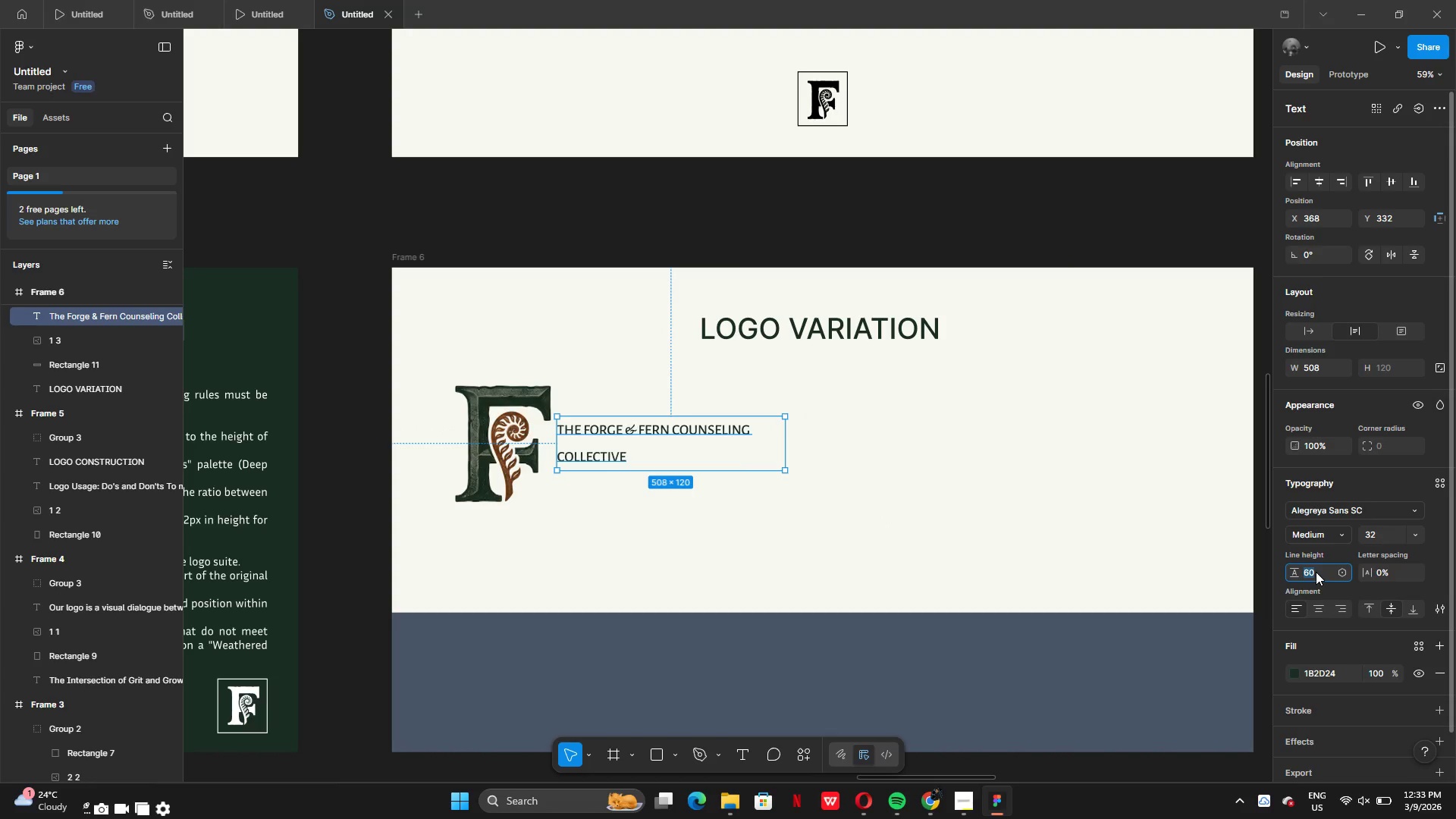 
type(20)
 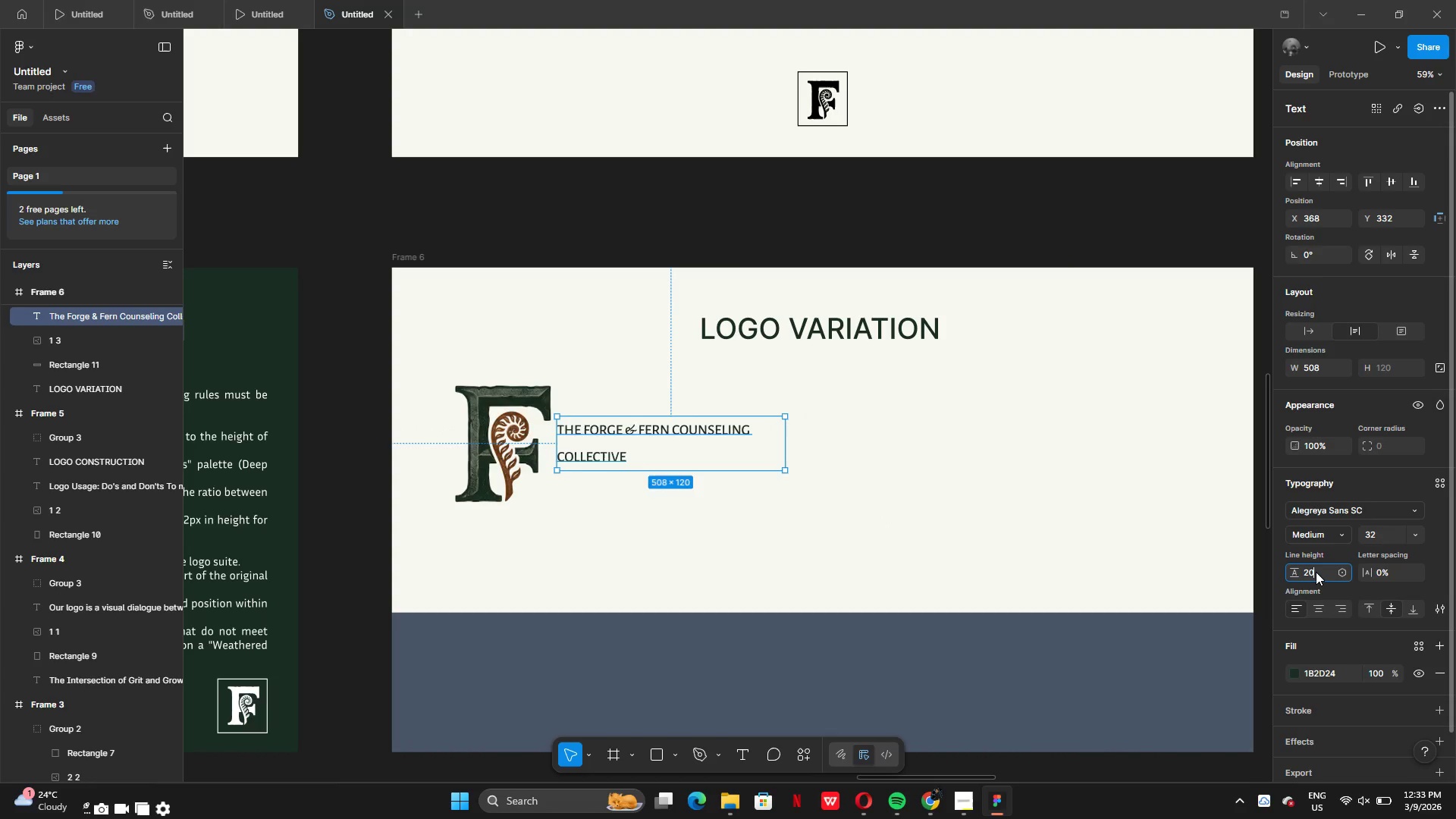 
key(Enter)
 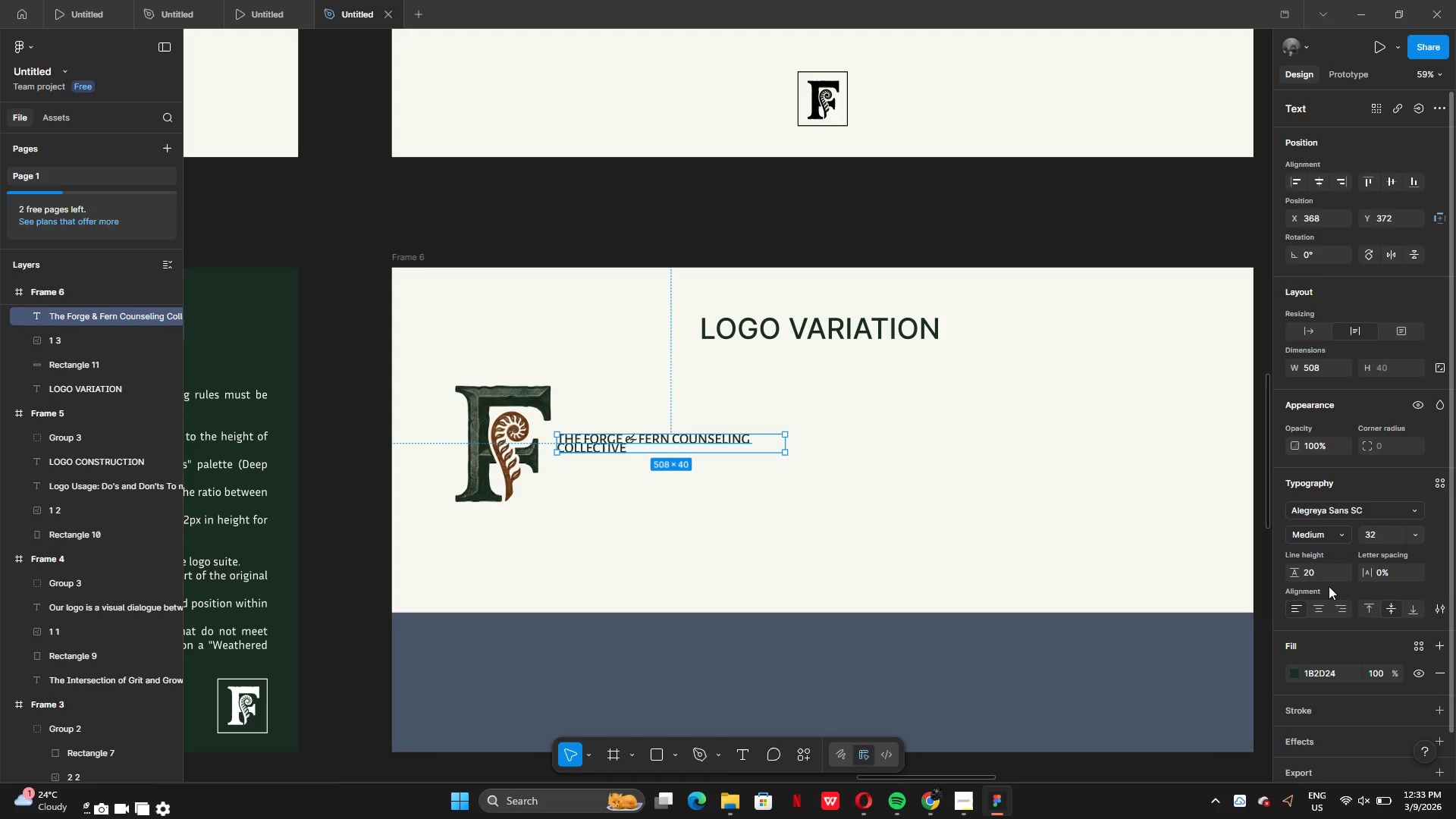 
left_click([1307, 570])
 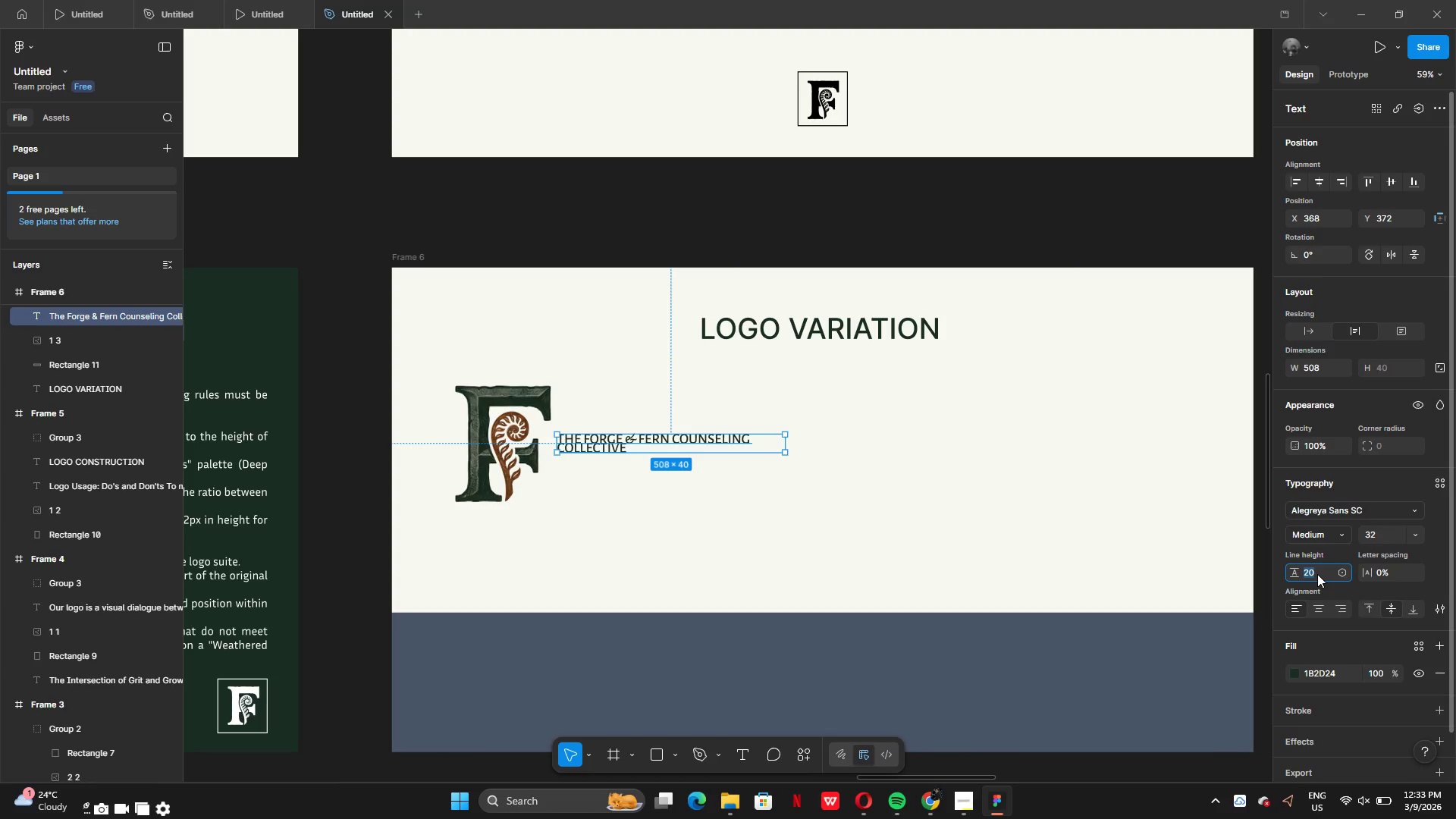 
type(40)
 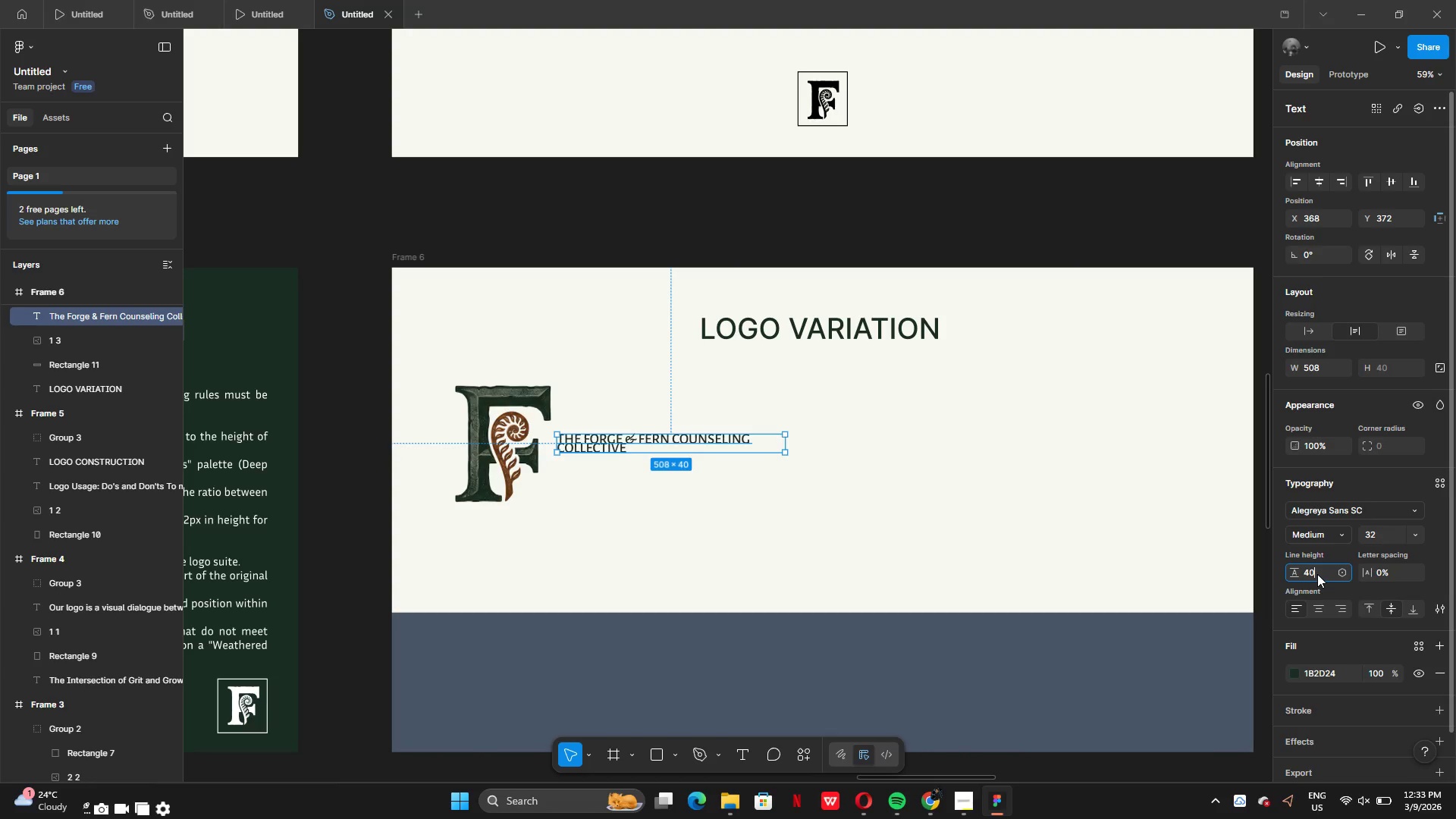 
key(Enter)
 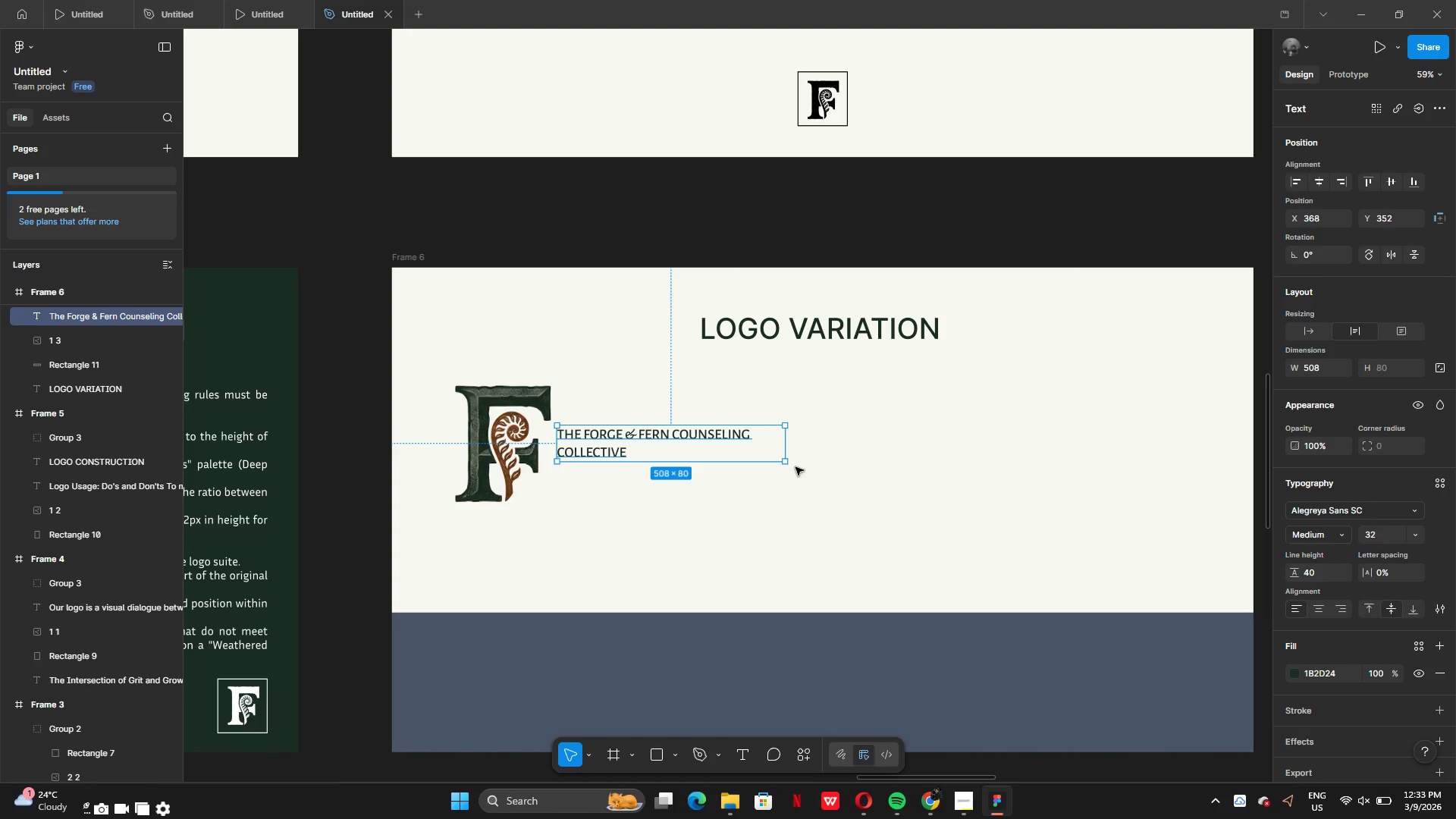 
left_click_drag(start_coordinate=[787, 449], to_coordinate=[739, 442])
 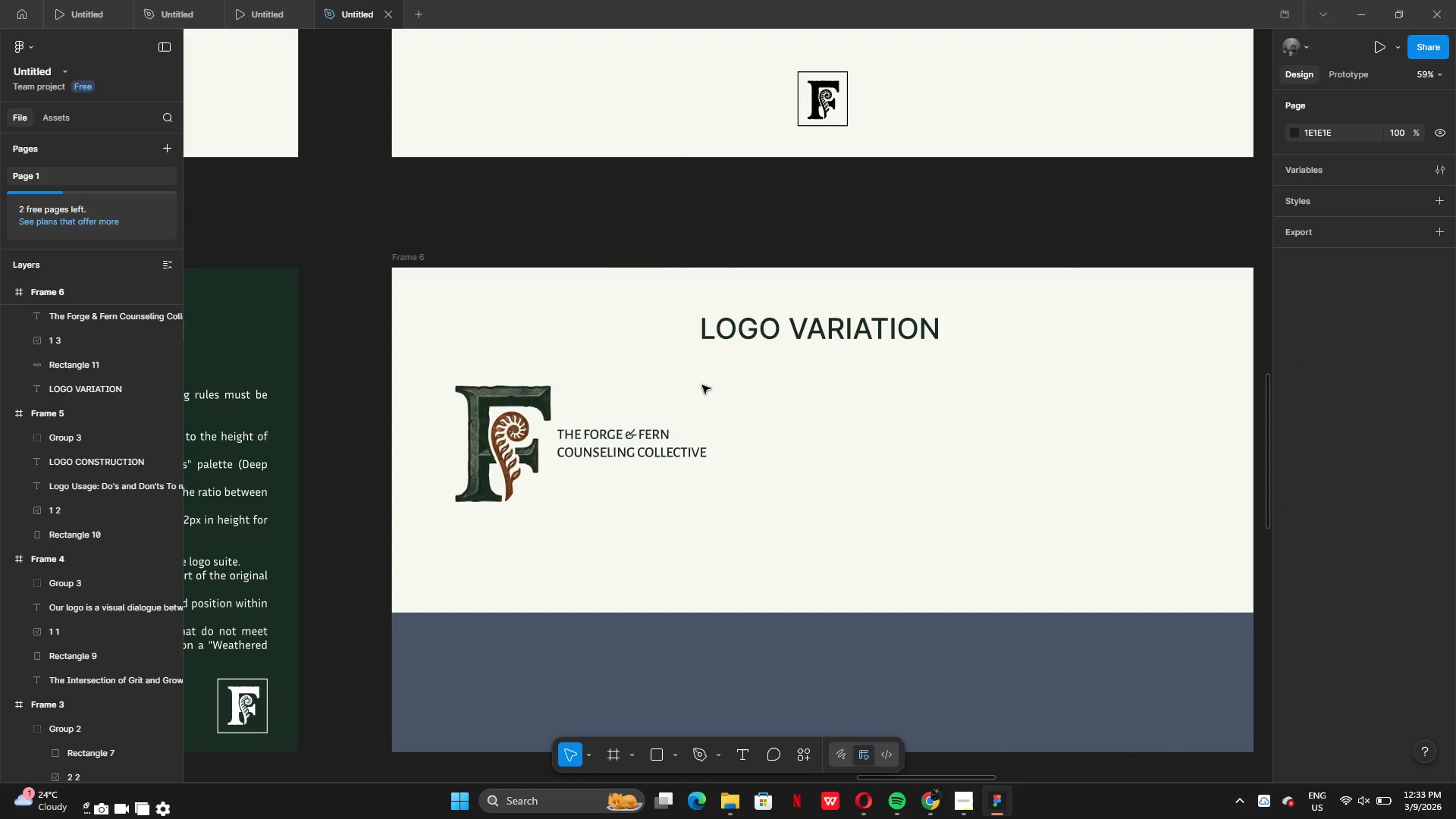 
left_click_drag(start_coordinate=[637, 440], to_coordinate=[643, 439])
 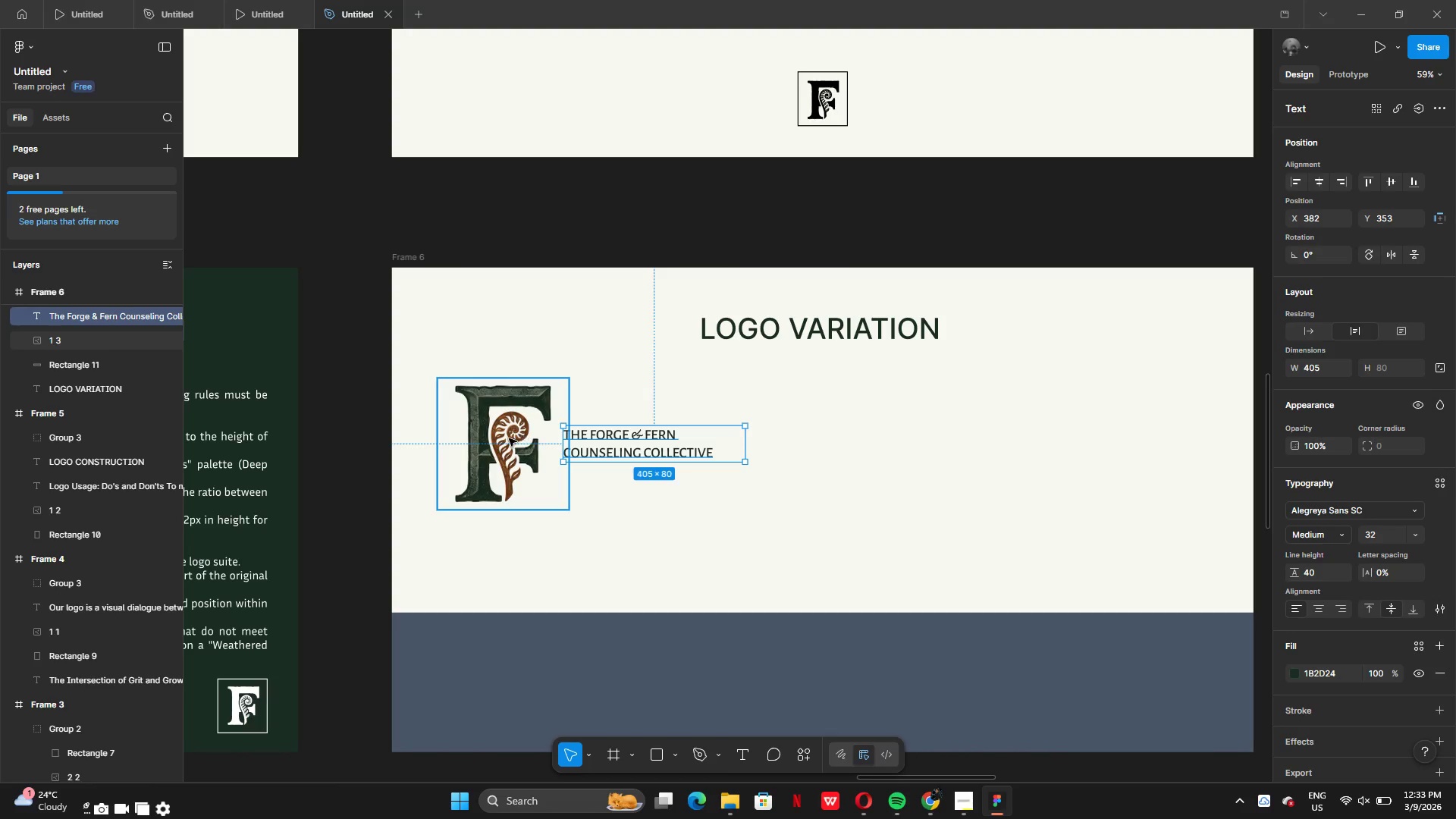 
left_click([509, 438])
 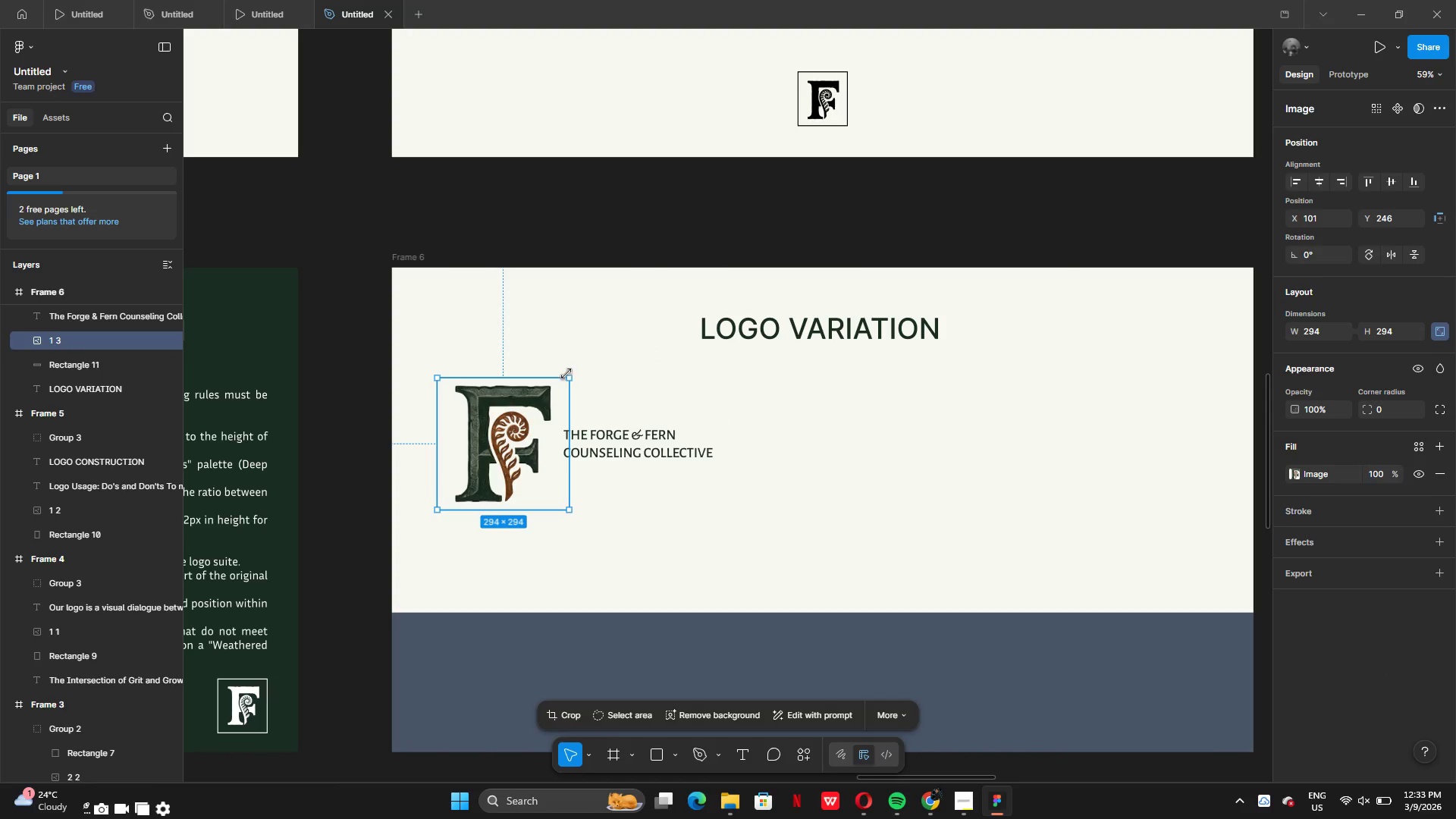 
left_click_drag(start_coordinate=[574, 376], to_coordinate=[537, 393])
 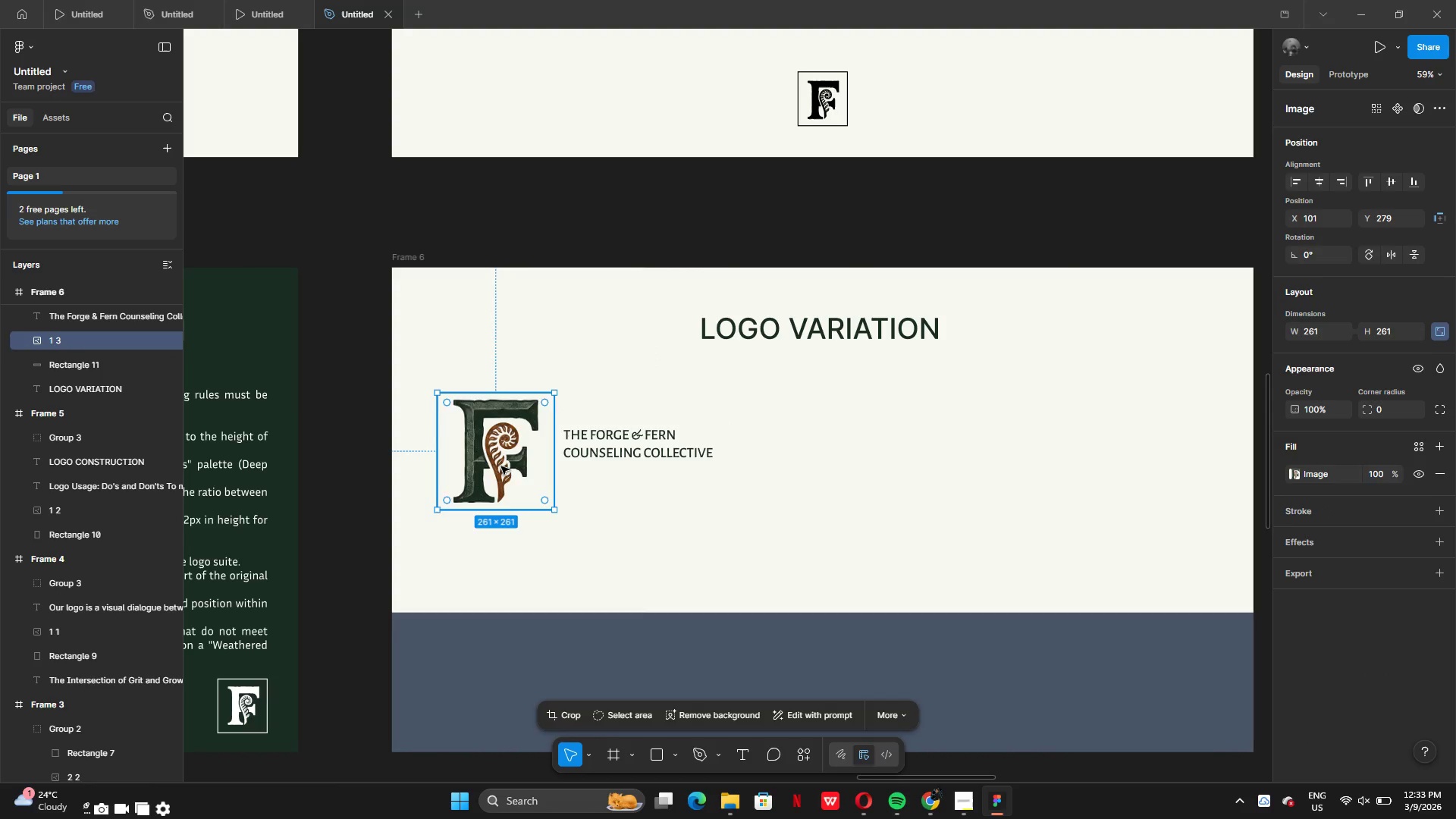 
left_click_drag(start_coordinate=[501, 466], to_coordinate=[525, 453])
 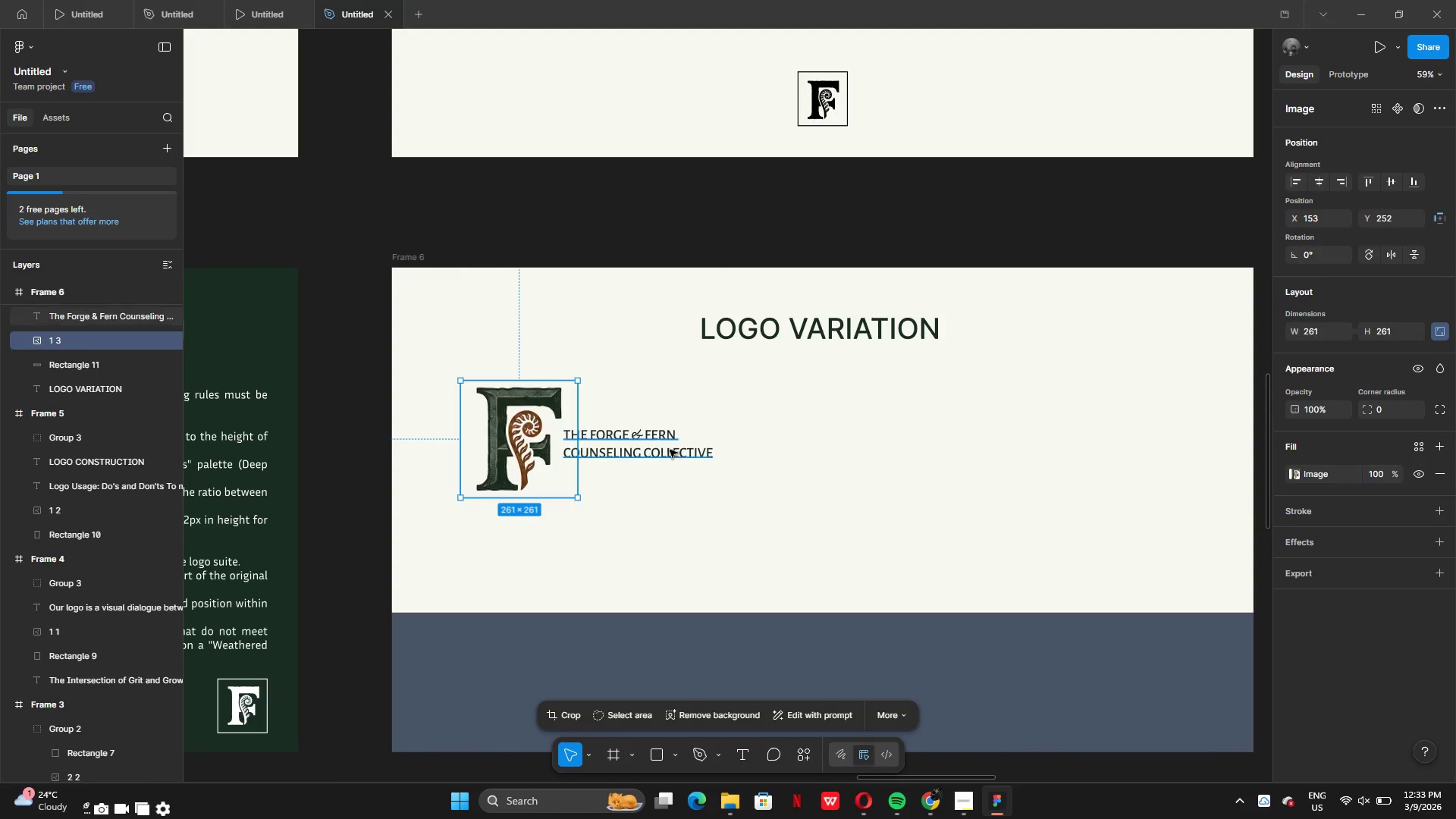 
left_click([670, 450])
 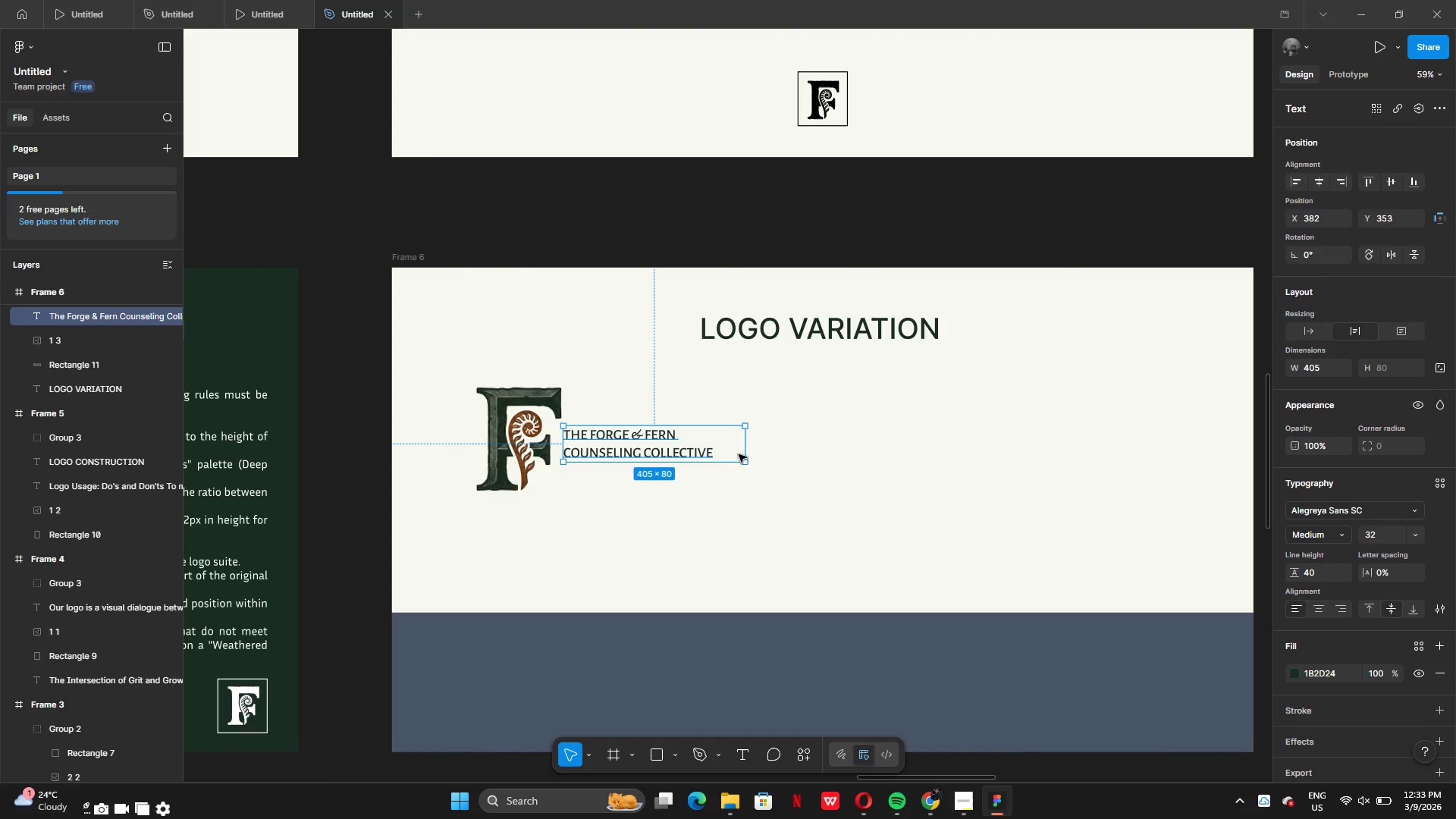 
left_click_drag(start_coordinate=[749, 454], to_coordinate=[726, 463])
 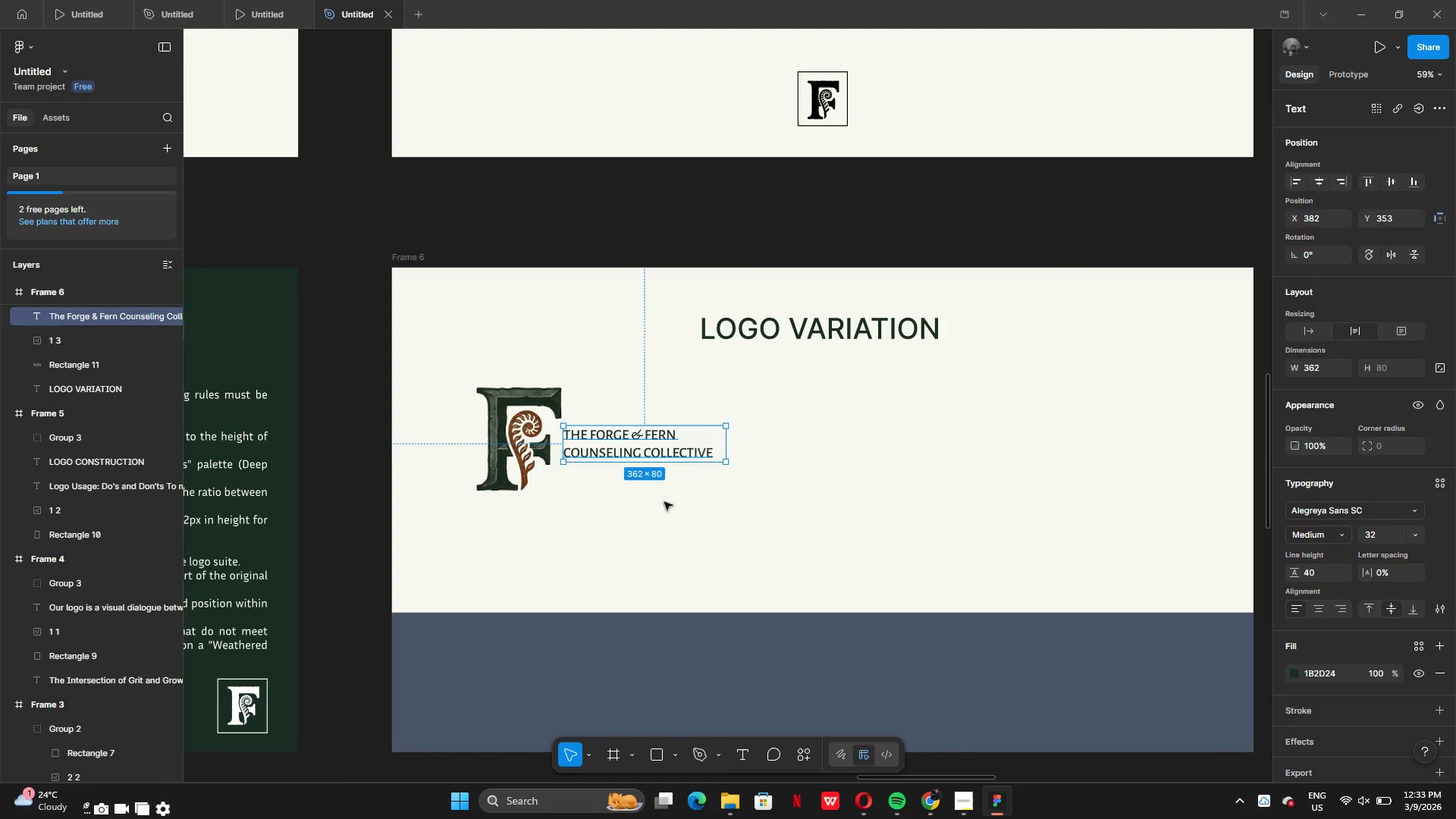 
left_click([664, 502])
 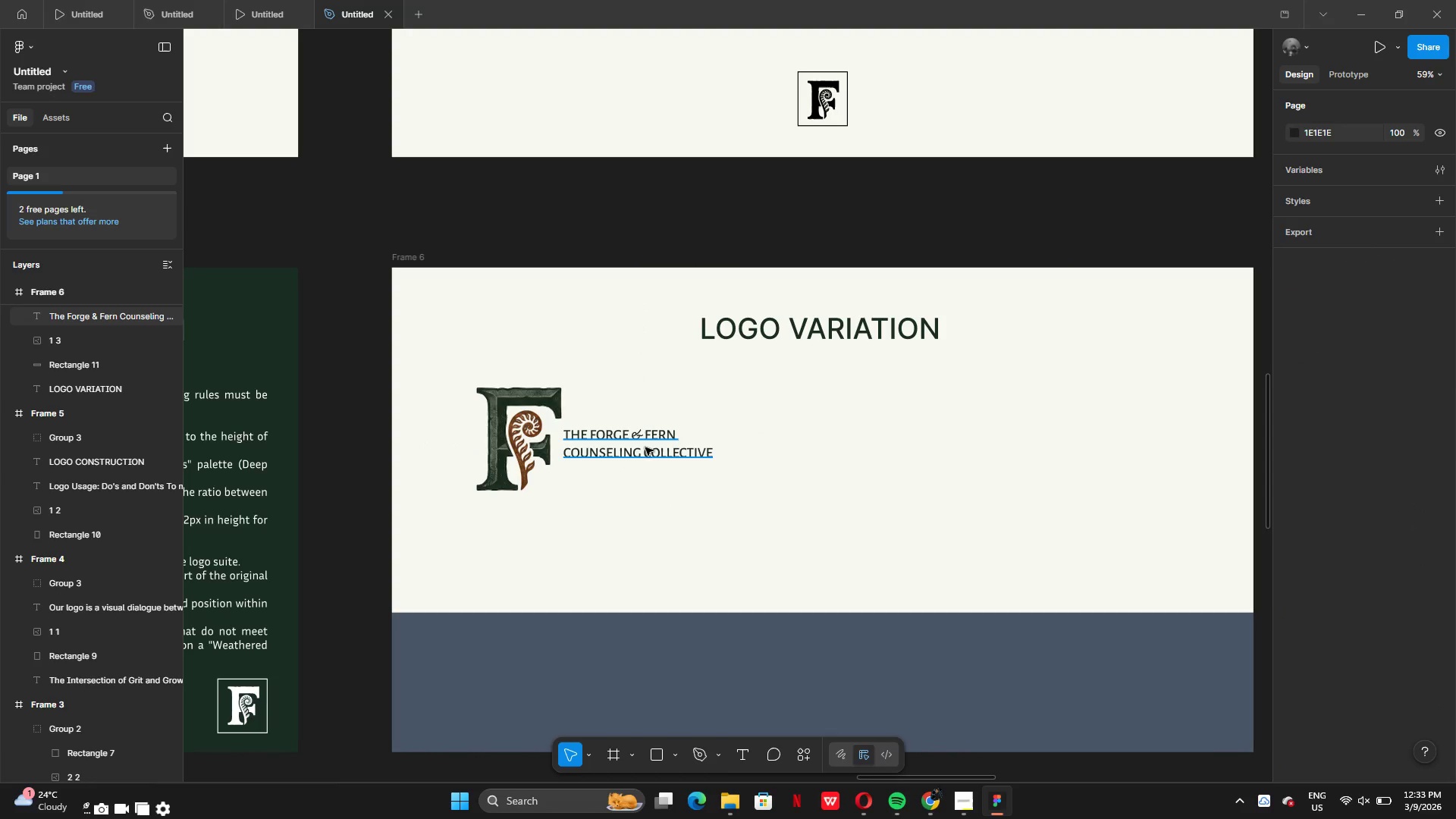 
left_click_drag(start_coordinate=[644, 446], to_coordinate=[642, 441])
 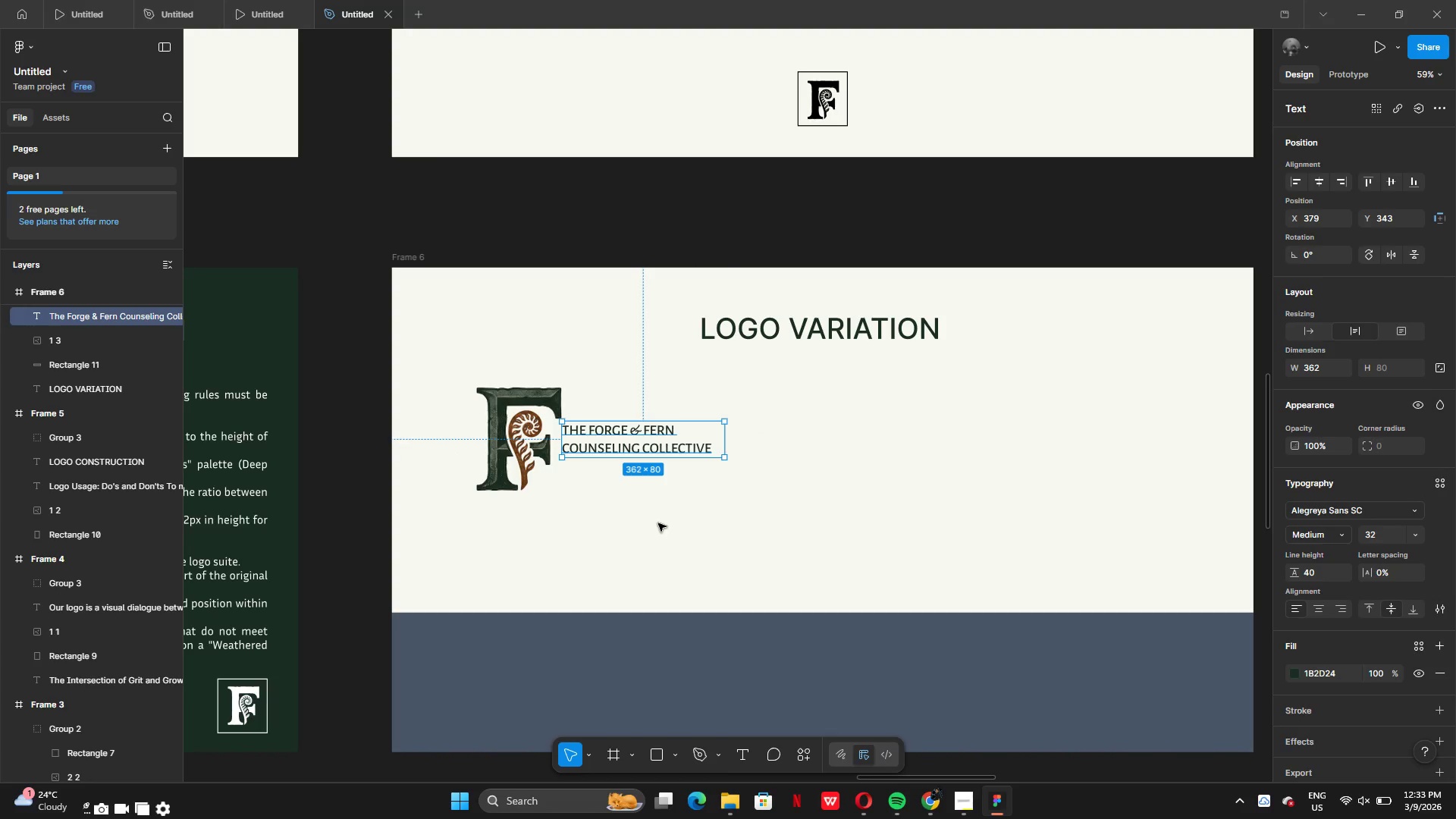 
left_click([658, 523])
 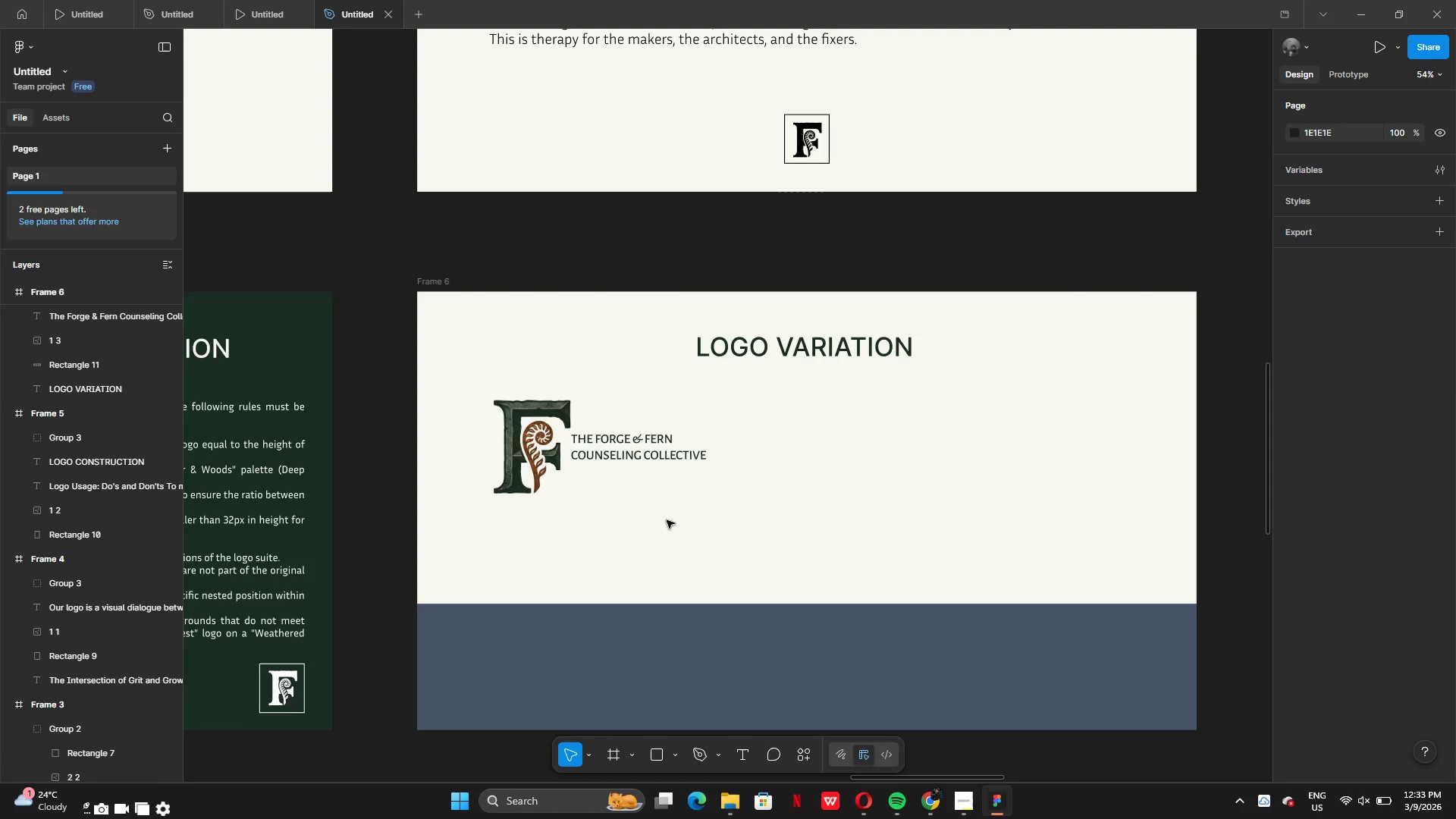 
left_click([622, 421])
 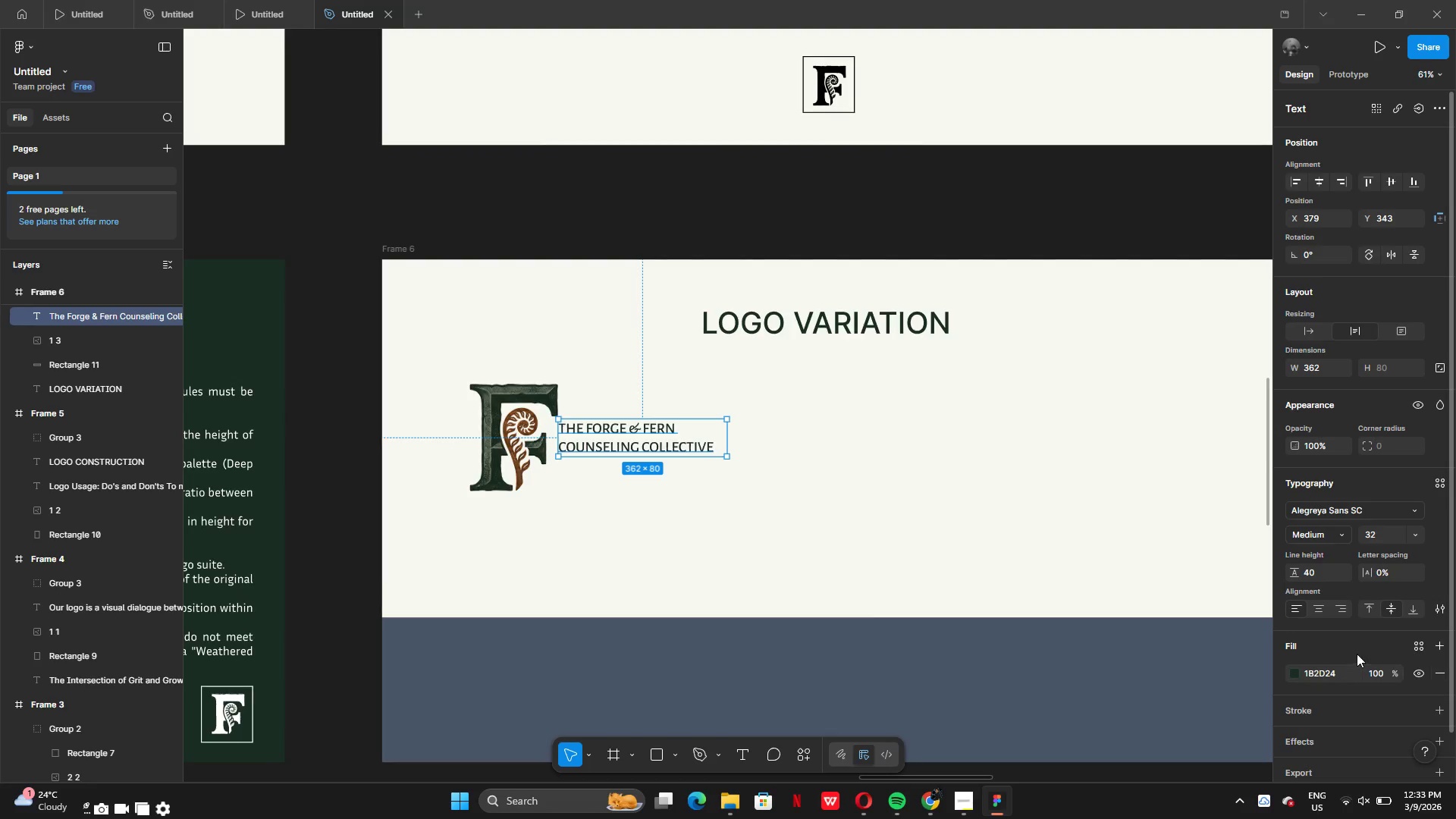 
left_click([1318, 611])
 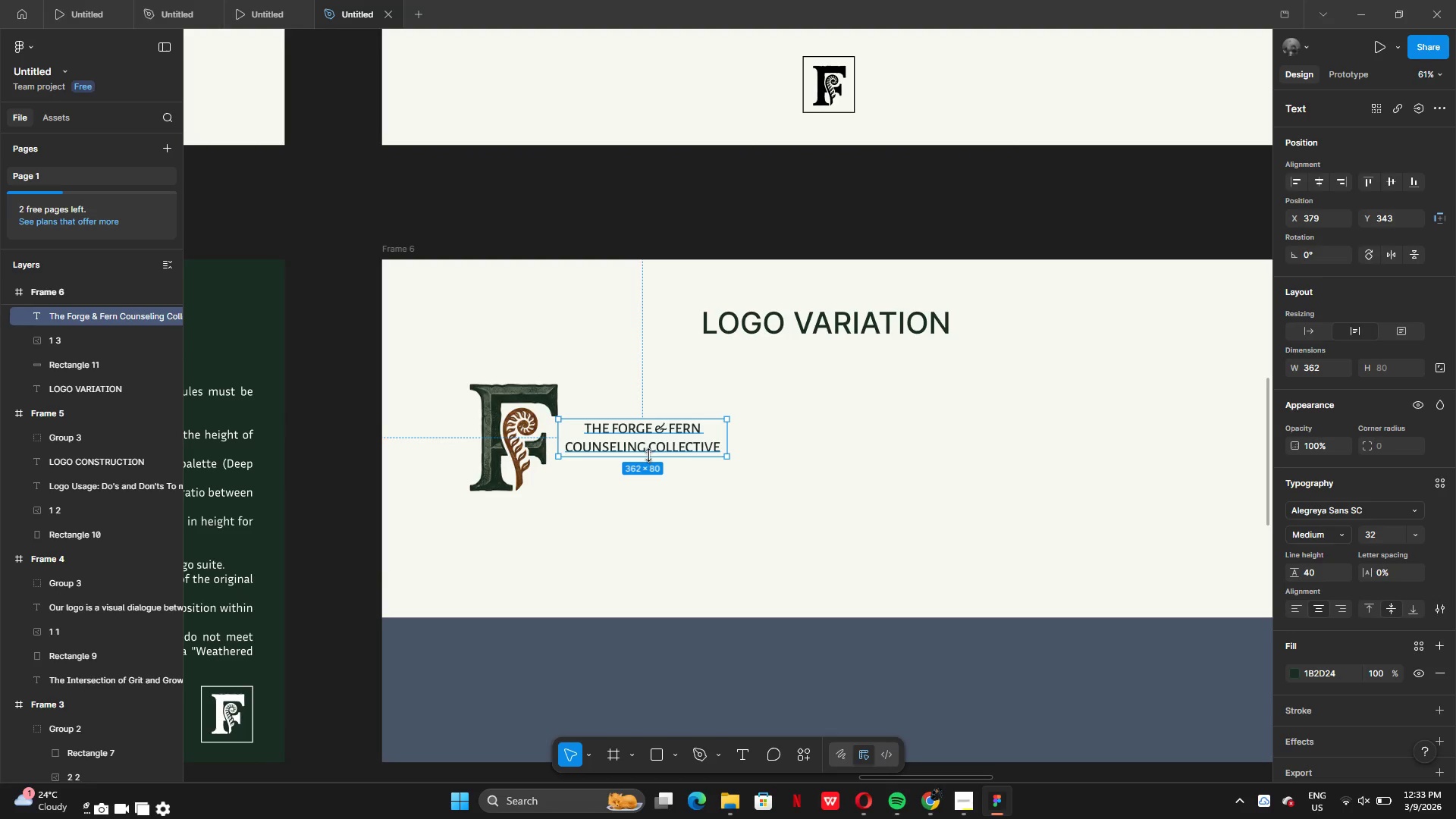 
left_click_drag(start_coordinate=[654, 444], to_coordinate=[644, 442])
 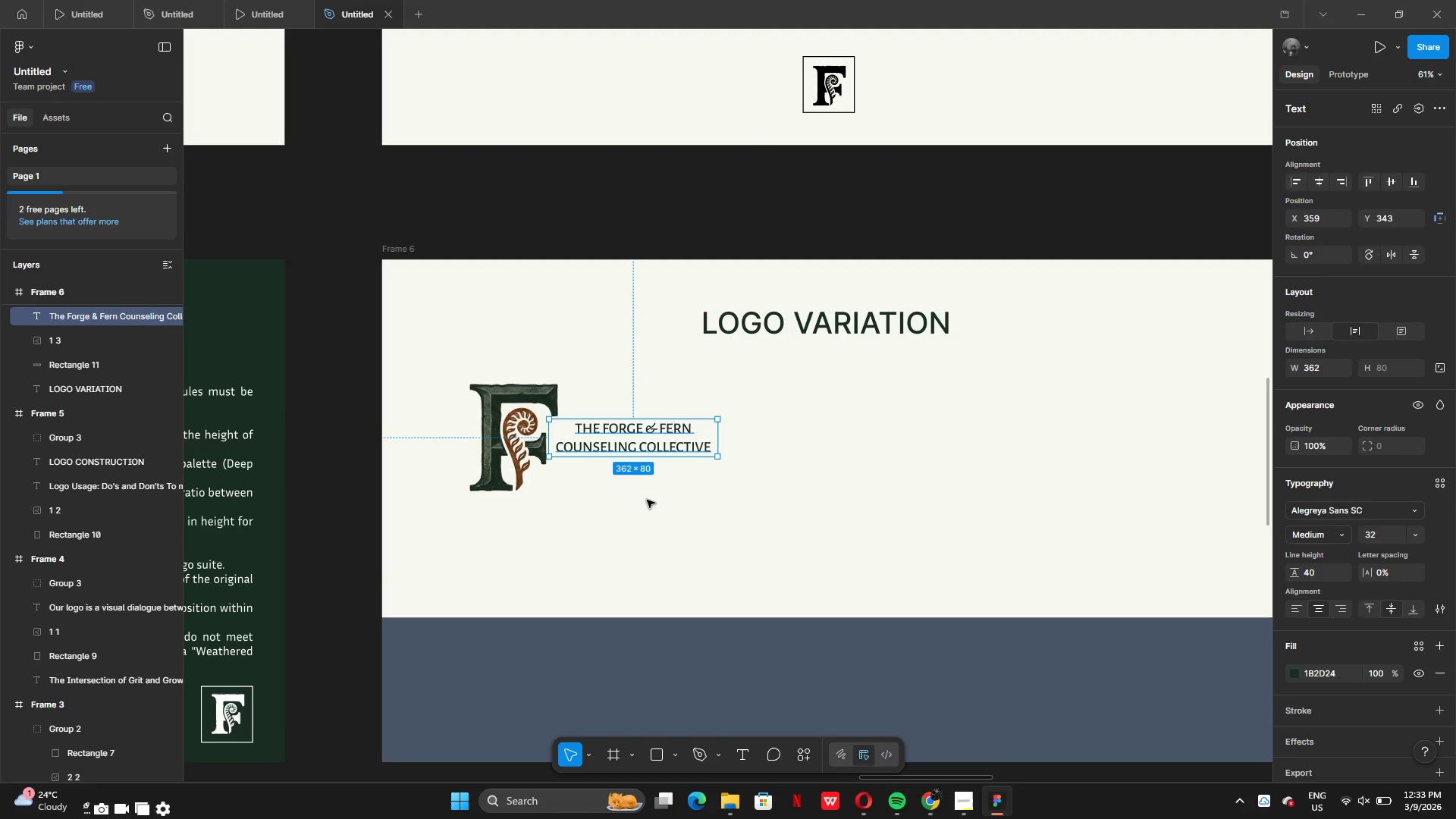 
left_click([647, 500])
 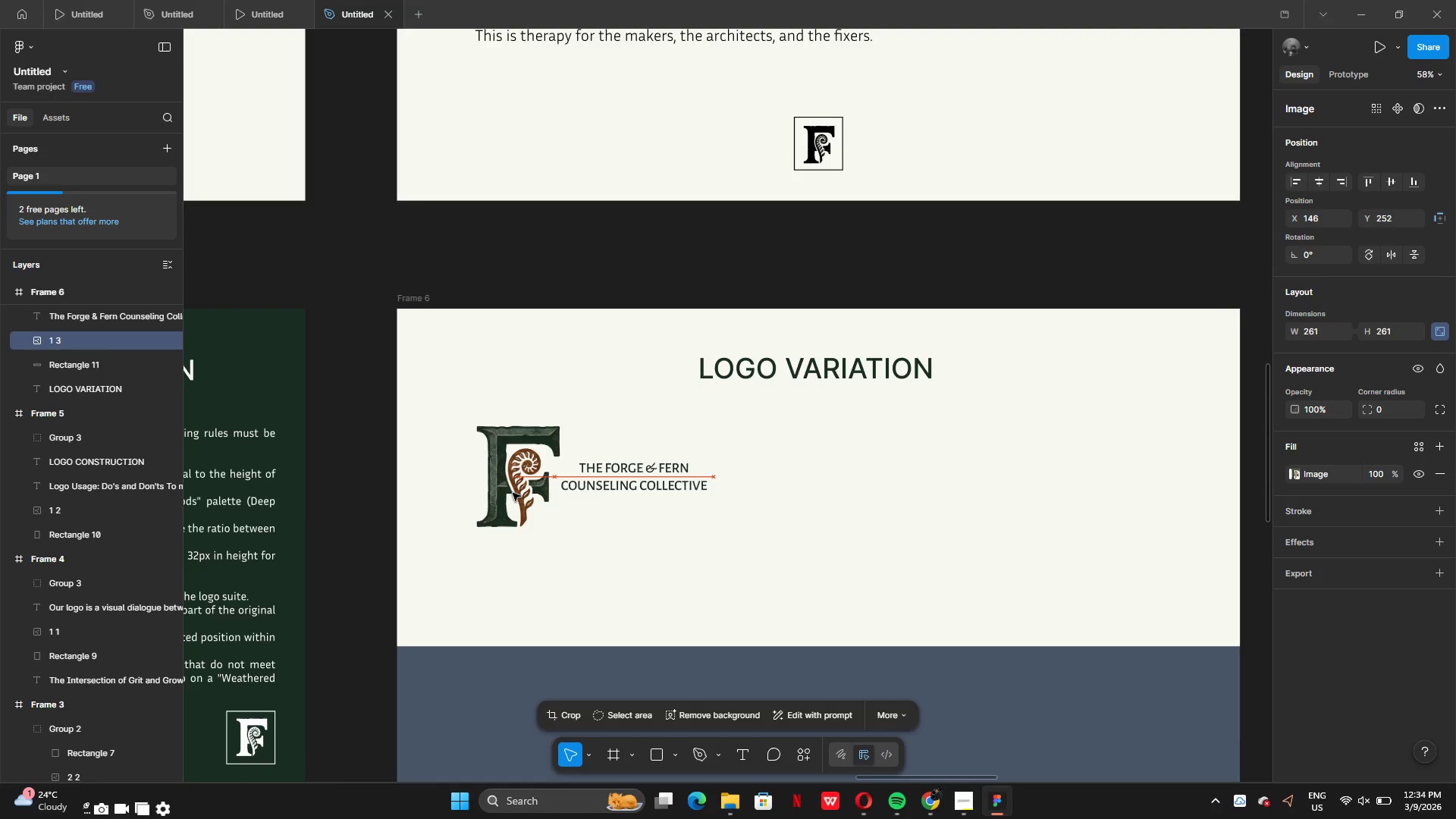 
wait(5.25)
 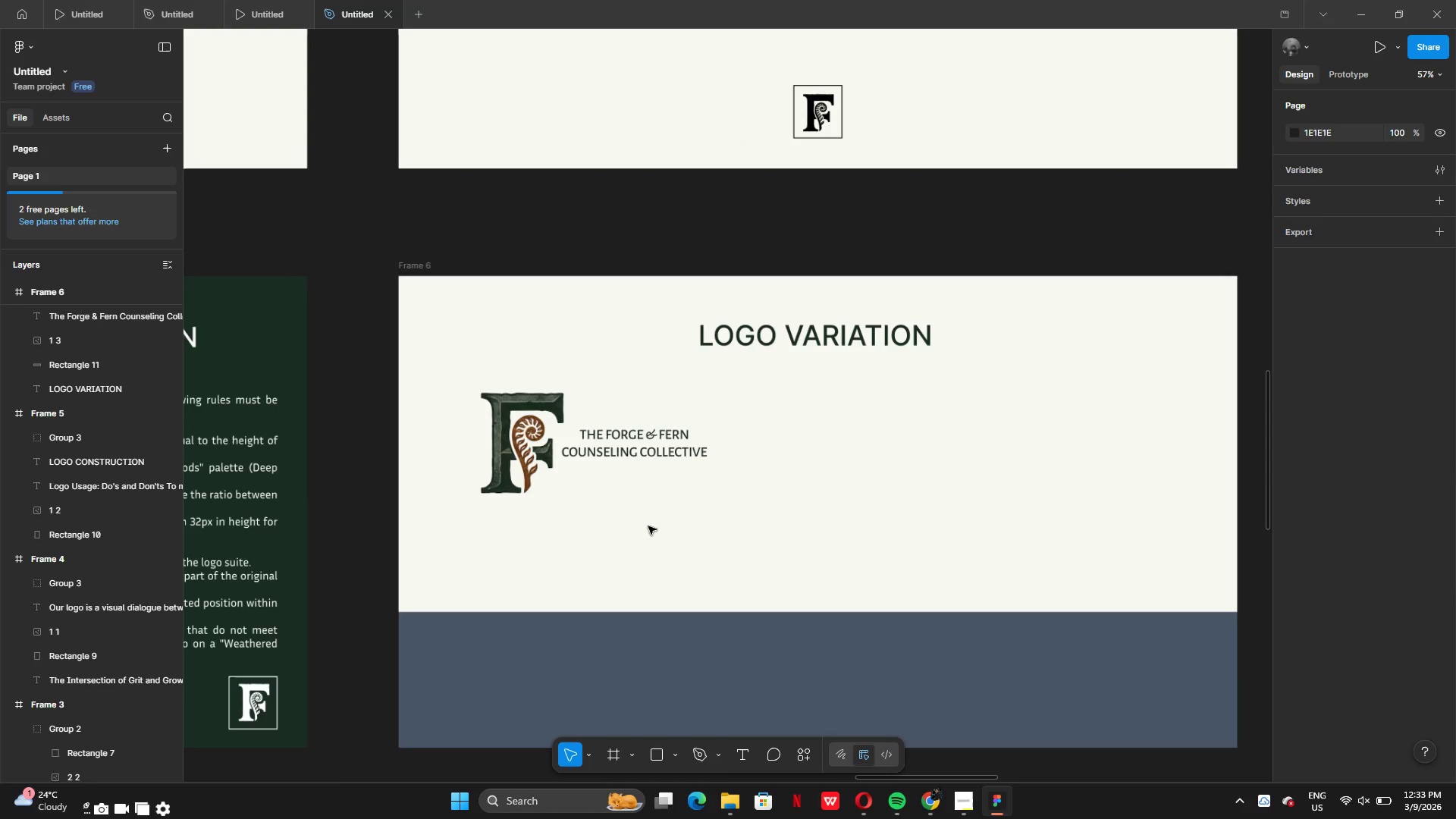 
left_click([592, 515])
 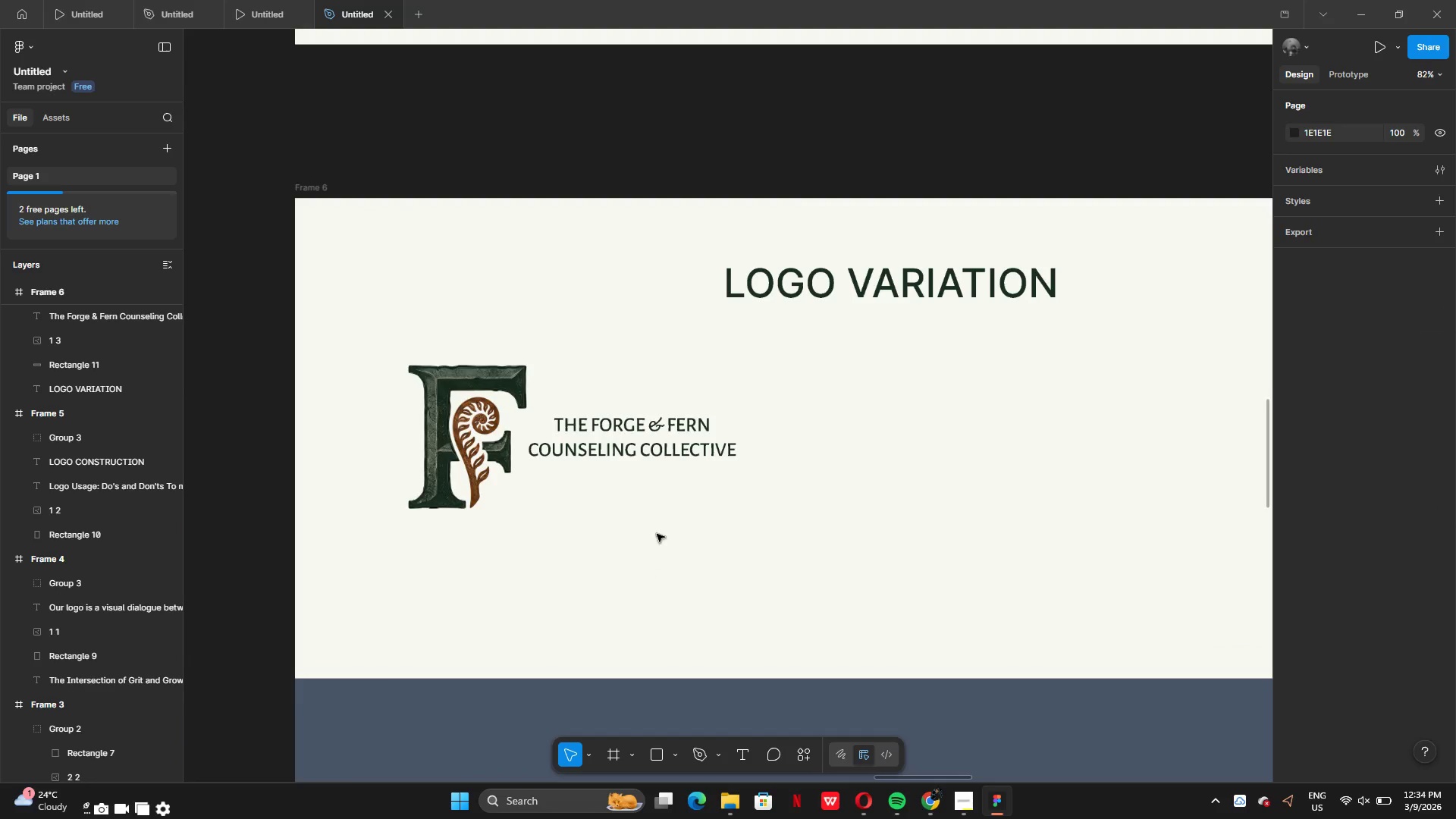 
left_click([679, 458])
 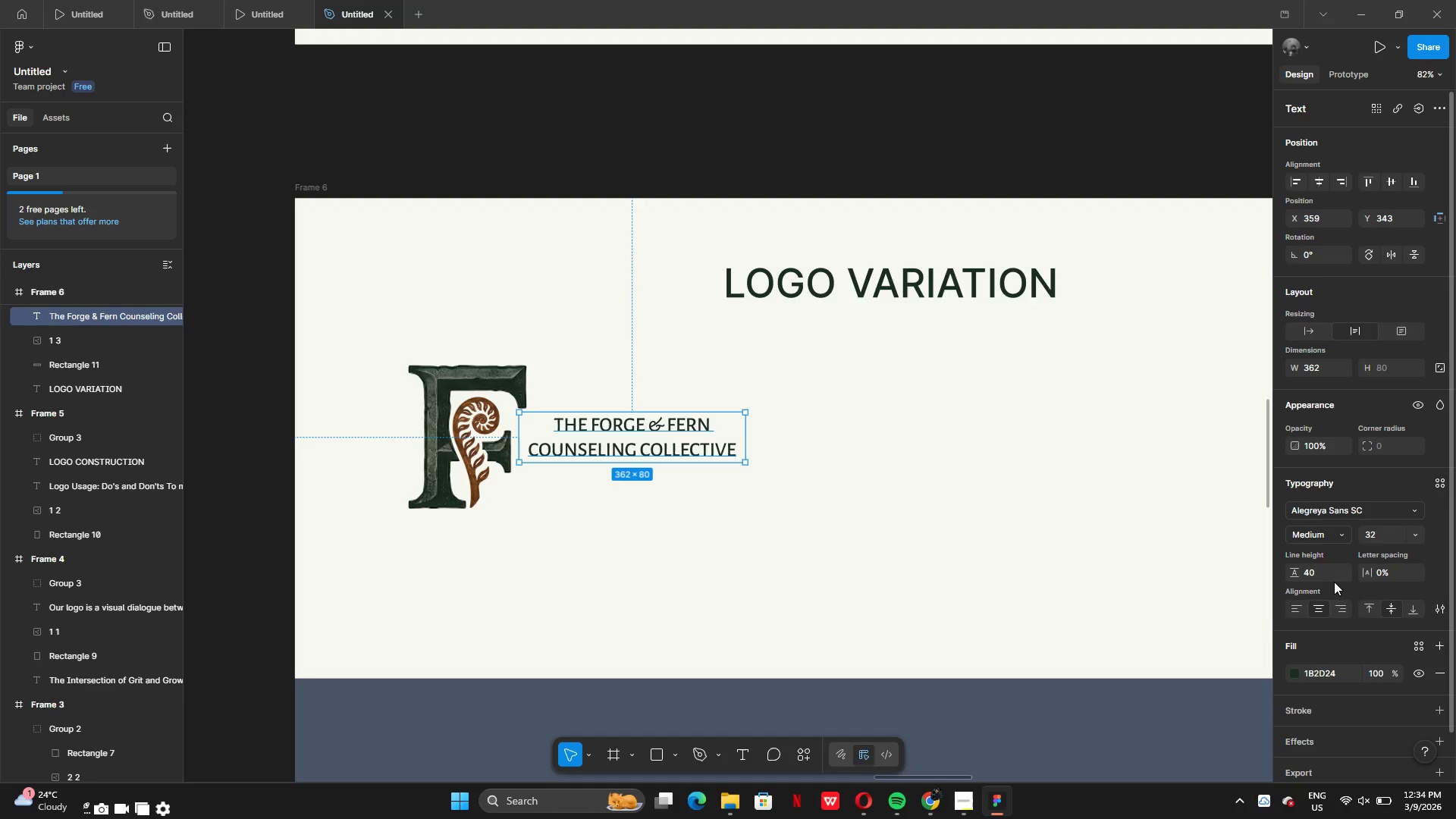 
left_click([1321, 575])
 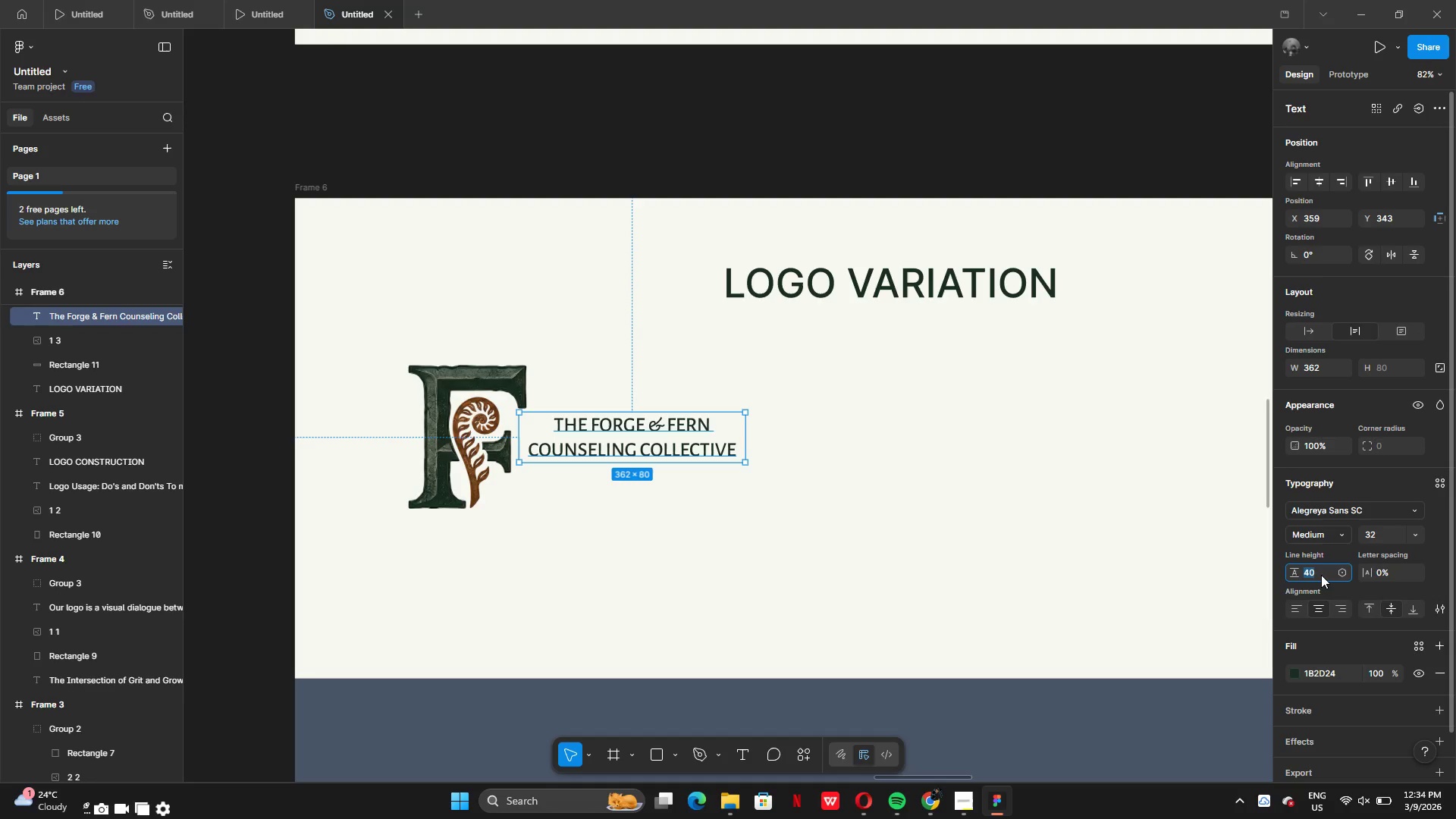 
type(35)
 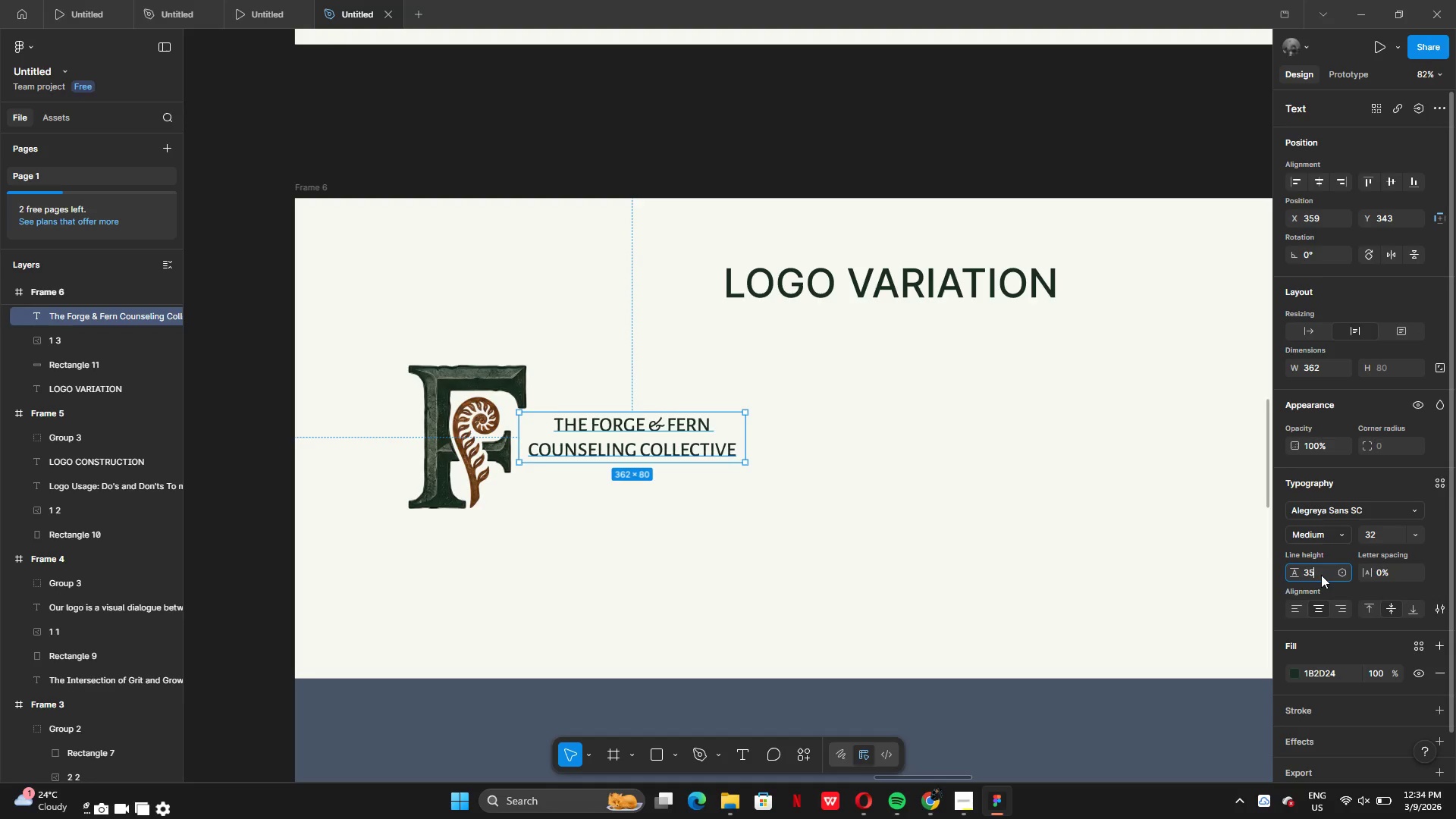 
key(Enter)
 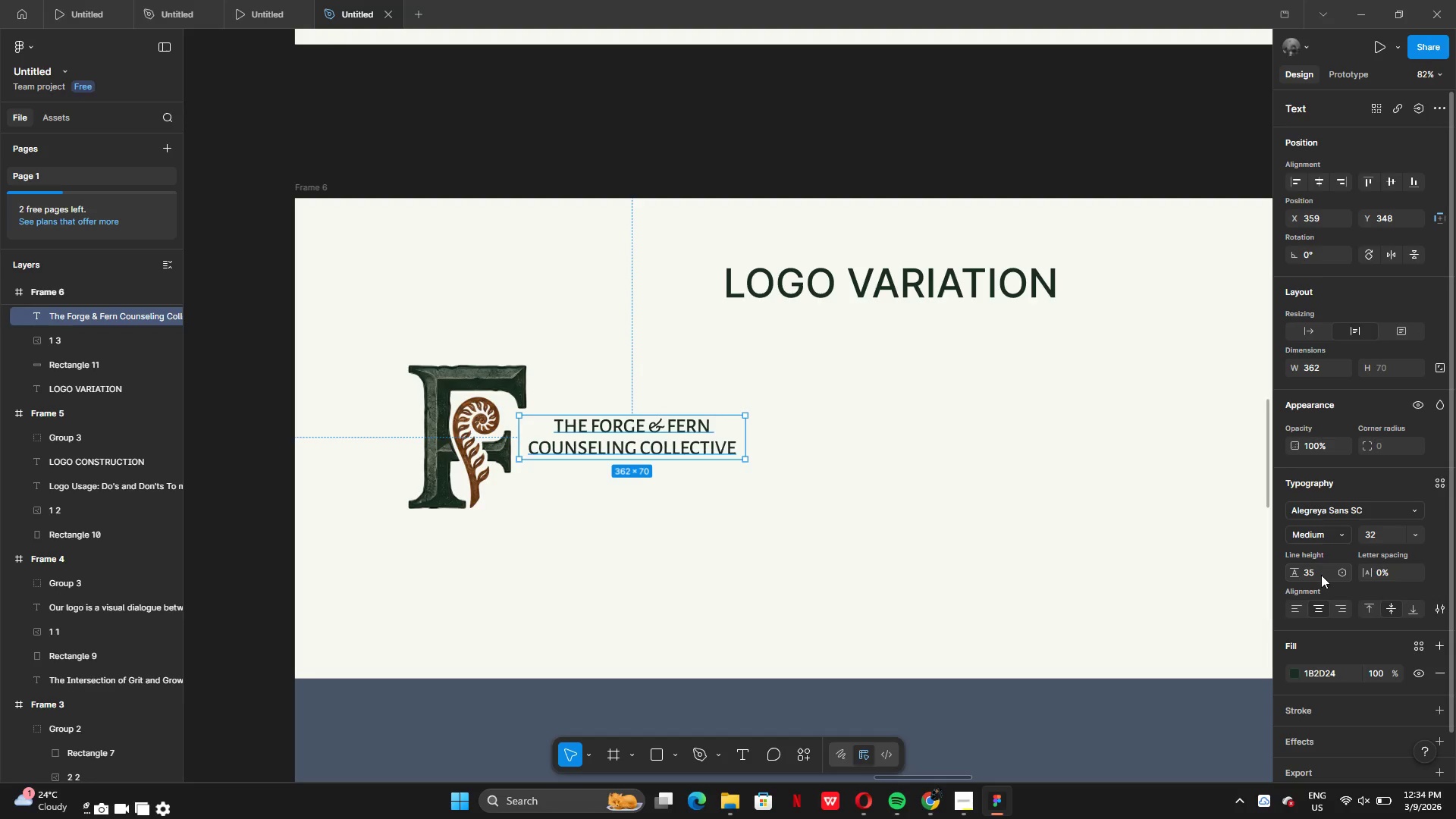 
key(Enter)
 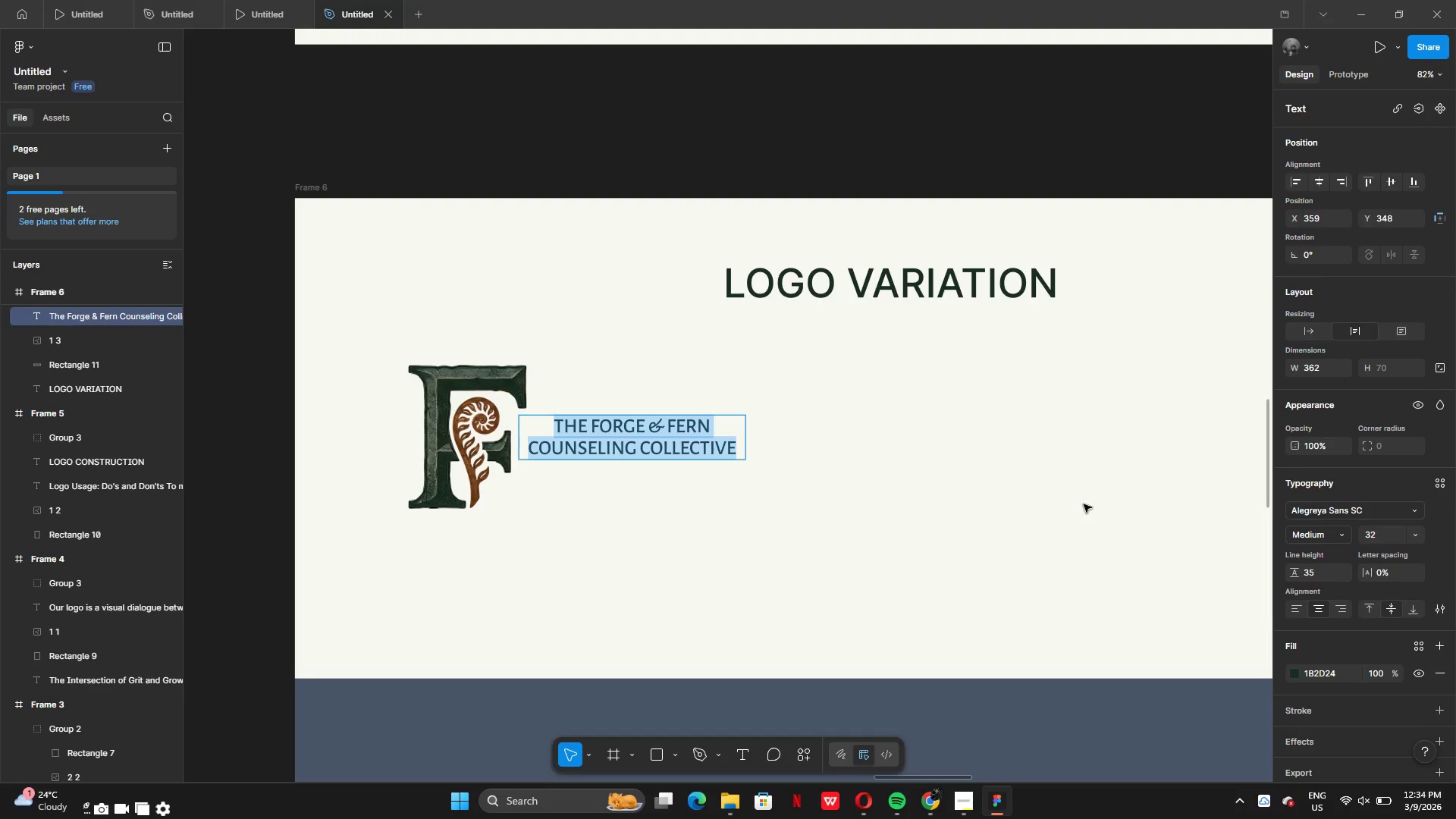 
left_click([914, 557])
 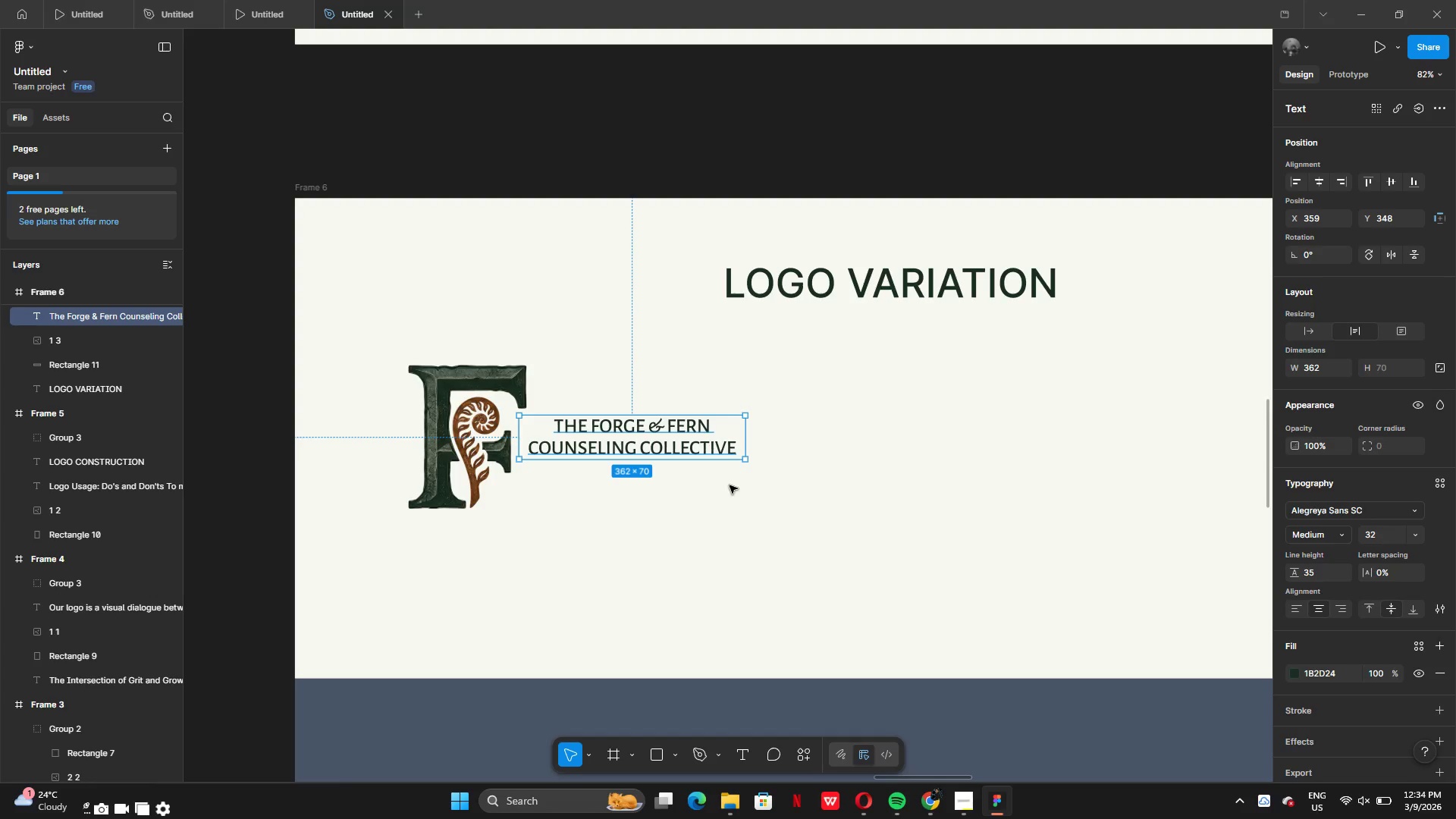 
left_click([736, 492])
 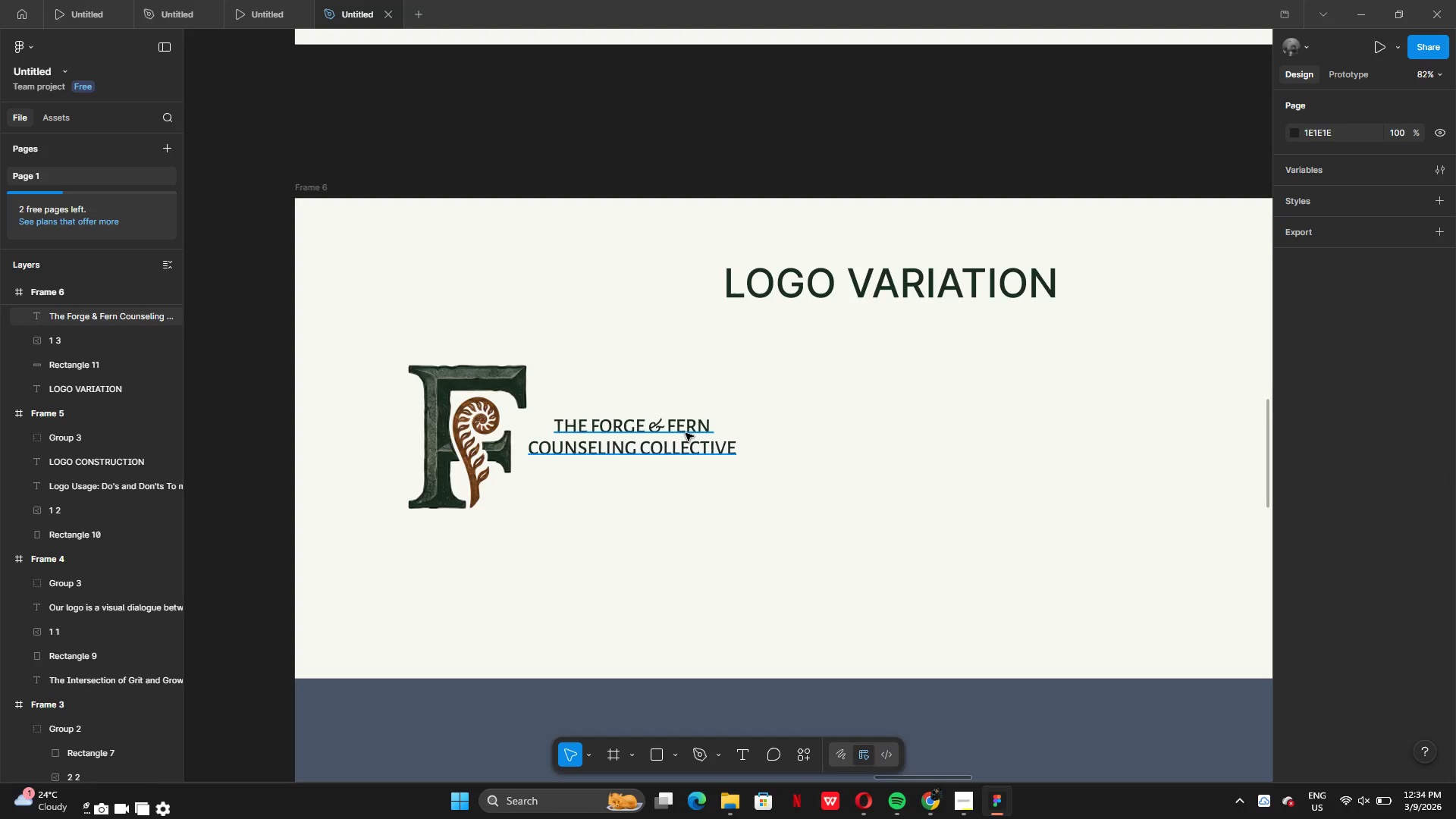 
left_click_drag(start_coordinate=[688, 428], to_coordinate=[679, 429])
 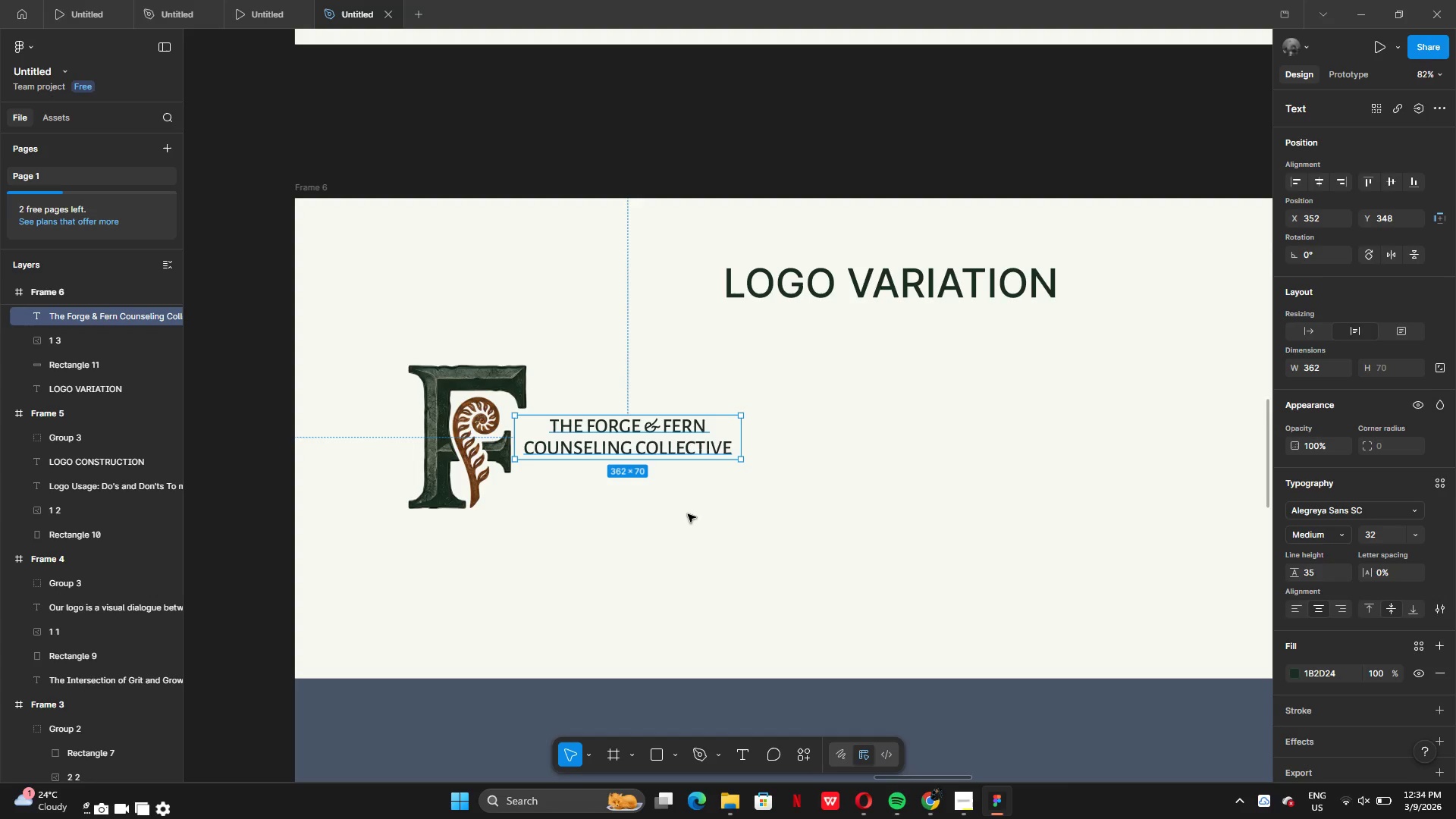 
left_click([688, 515])
 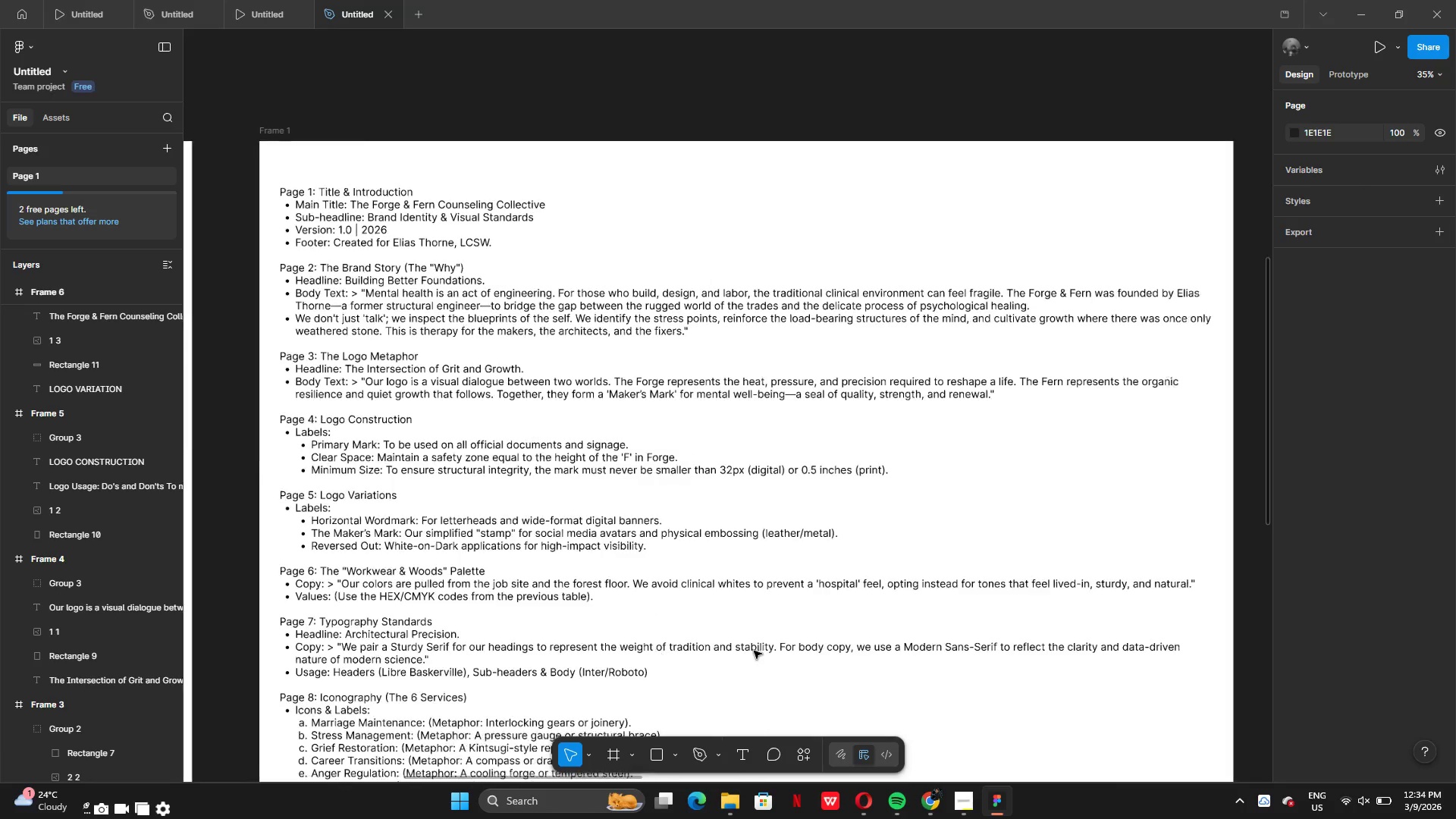 
wait(39.83)
 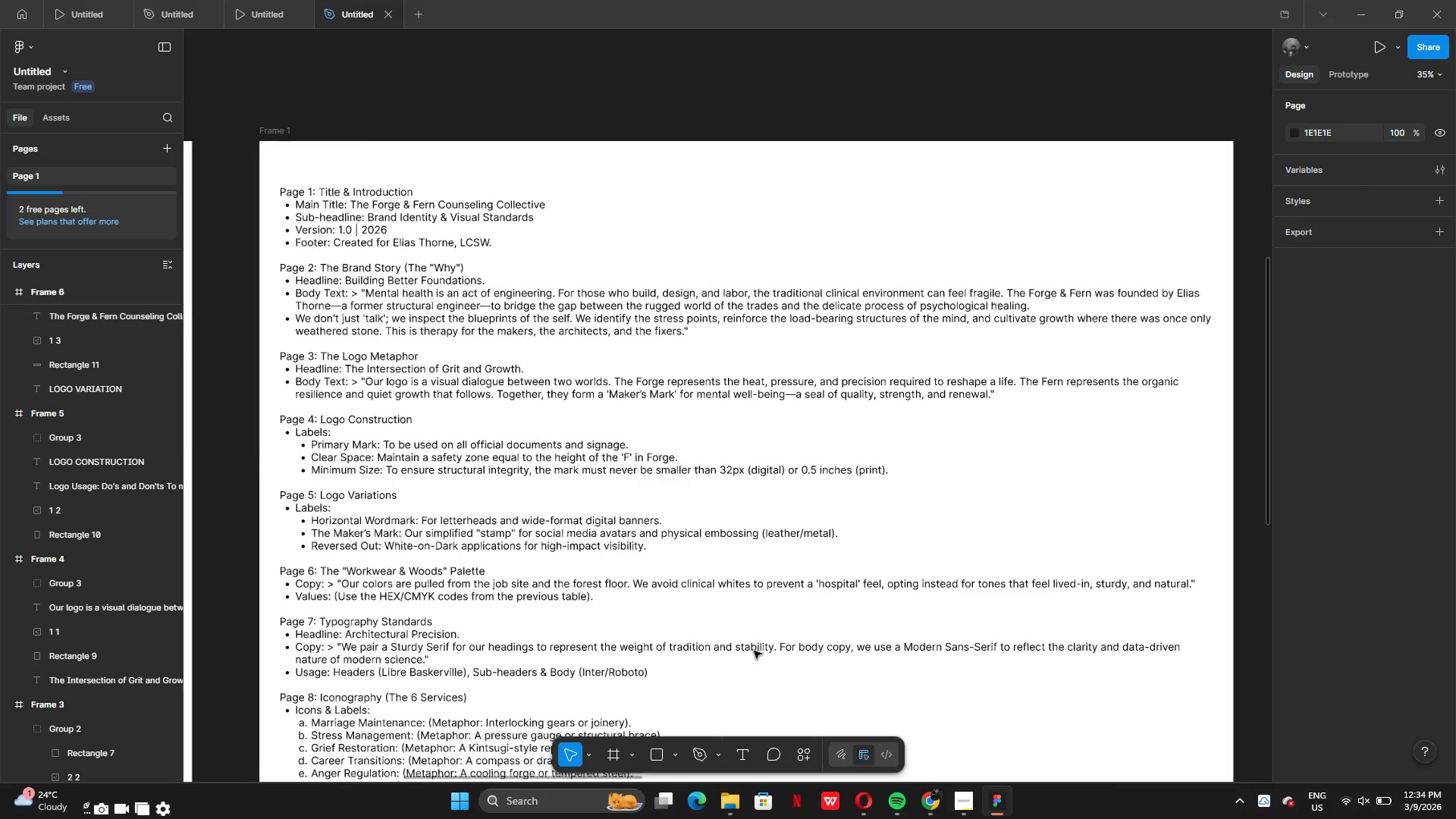 
left_click_drag(start_coordinate=[496, 503], to_coordinate=[656, 500])
 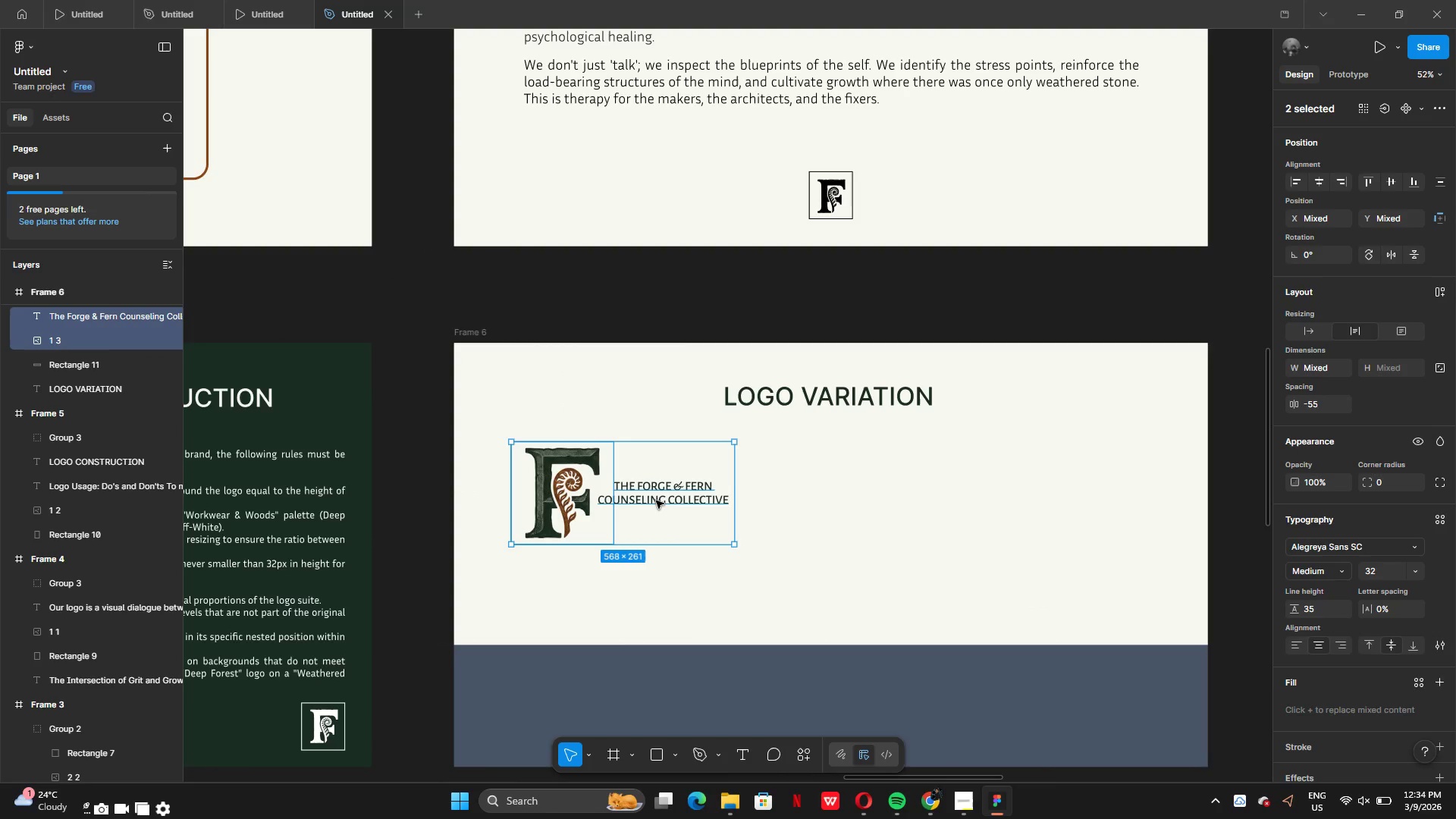 
hold_key(key=ControlLeft, duration=0.8)
 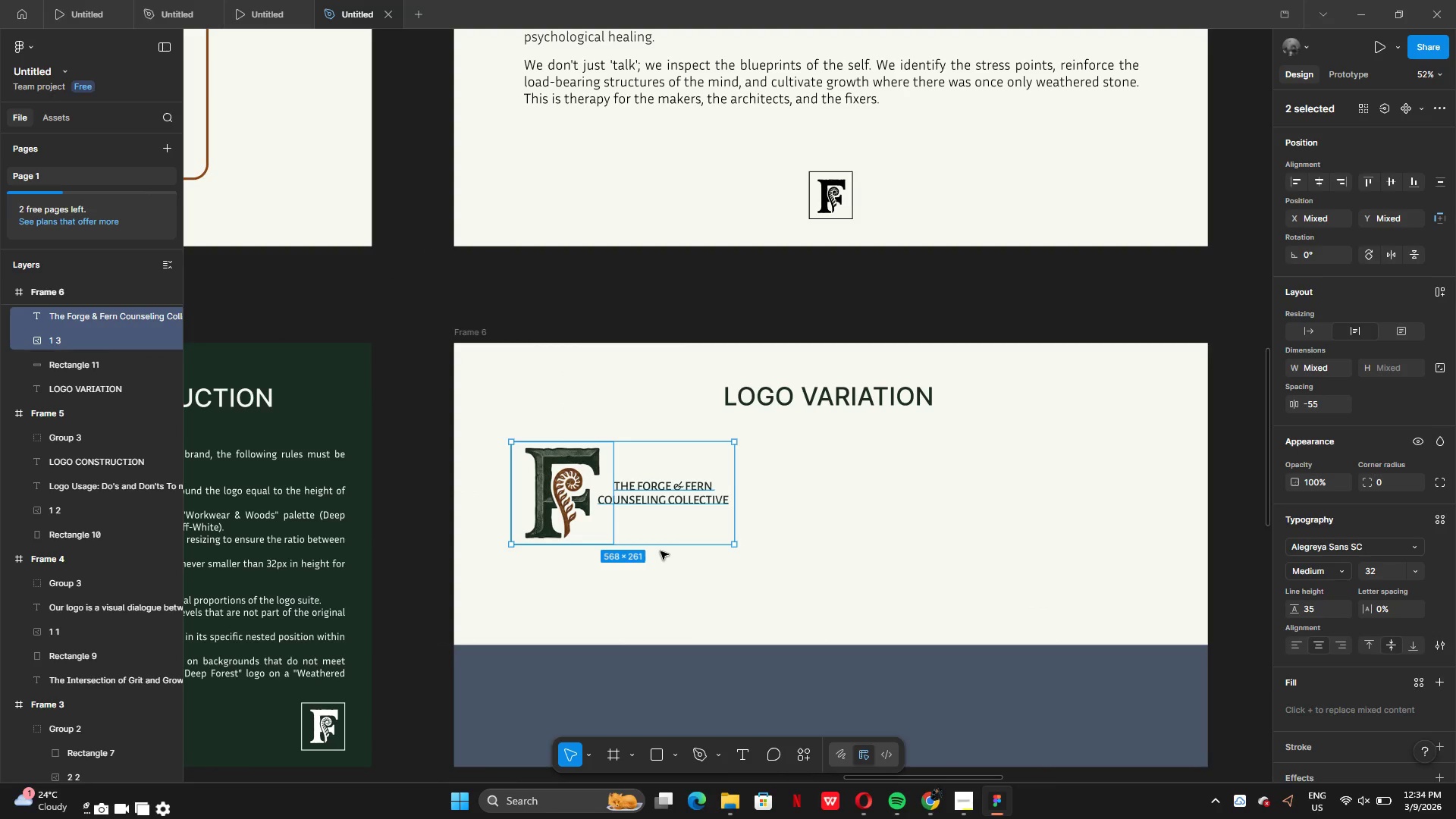 
left_click([661, 551])
 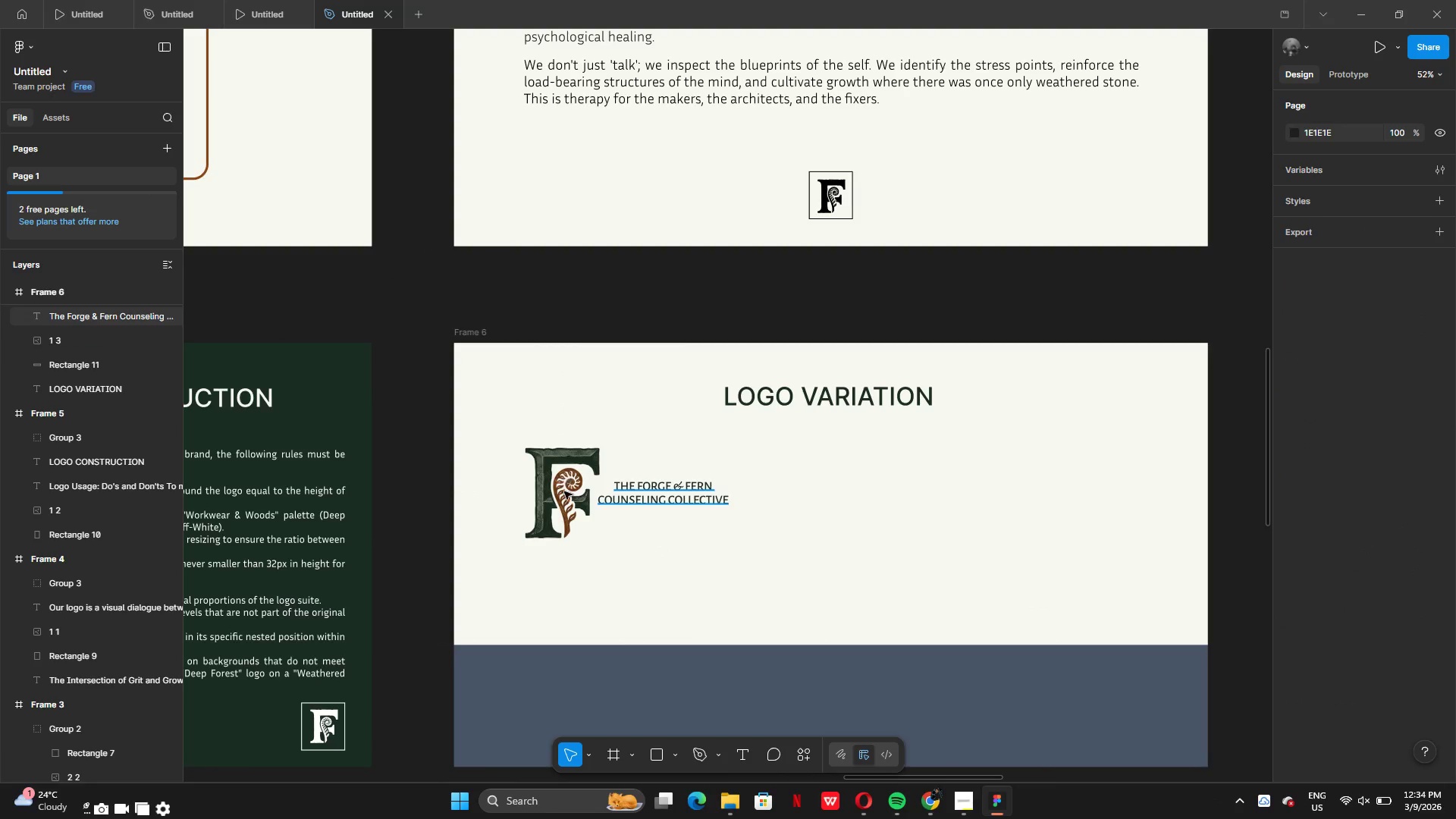 
left_click([564, 492])
 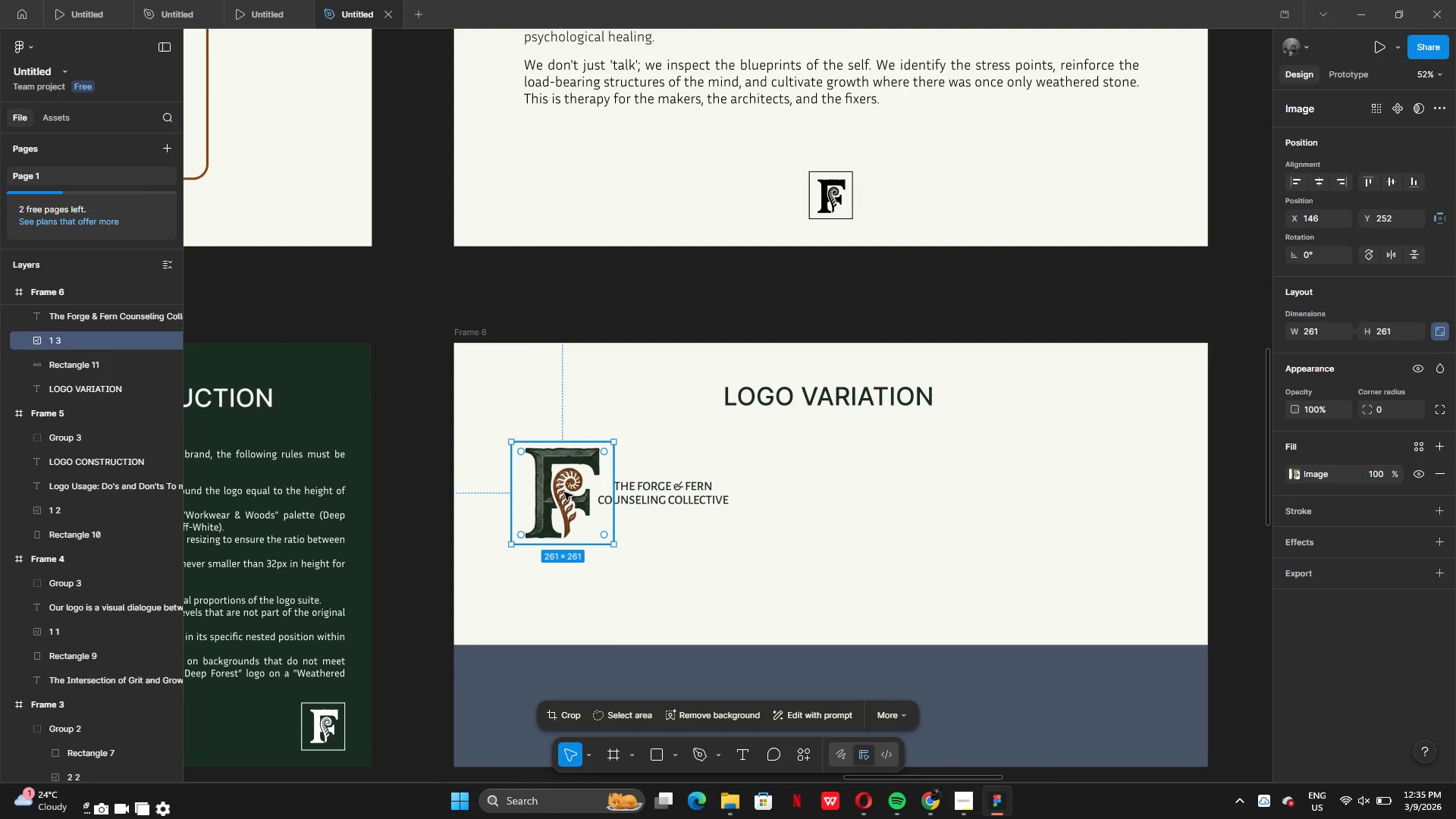 
hold_key(key=AltLeft, duration=0.45)
left_click_drag(start_coordinate=[562, 492], to_coordinate=[628, 503])
 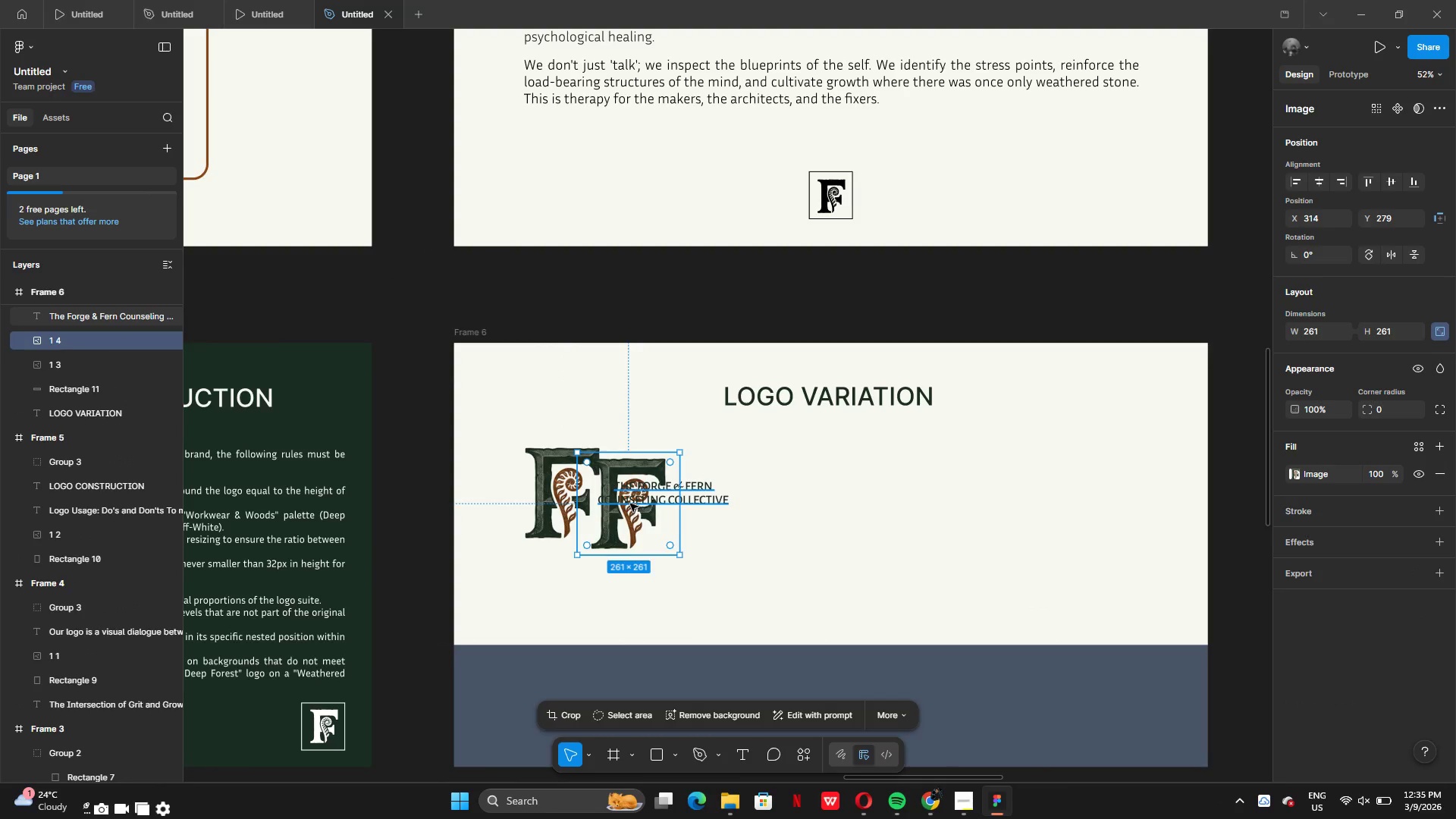 
left_click_drag(start_coordinate=[629, 504], to_coordinate=[1009, 493])
 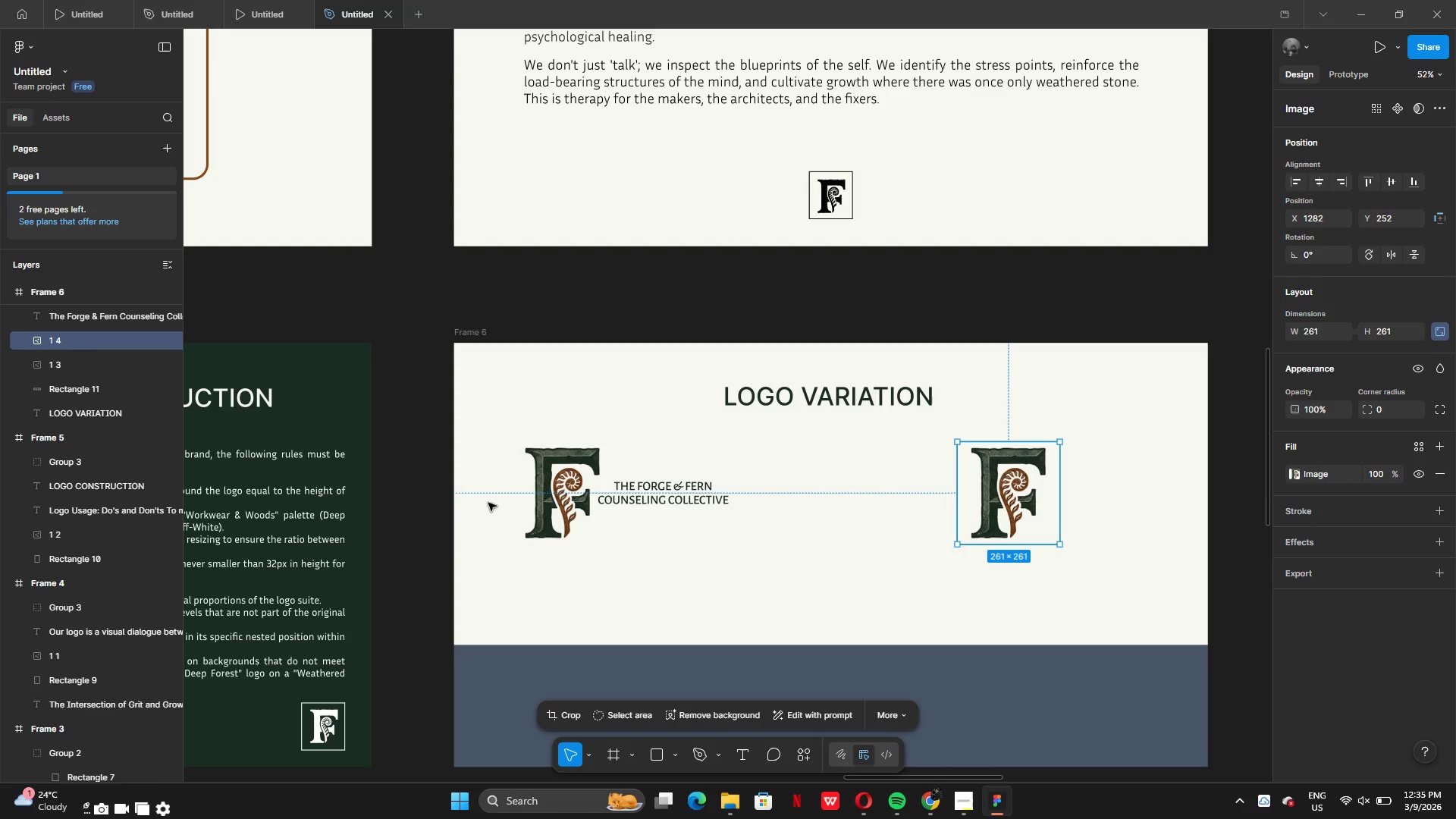 
left_click([489, 503])
 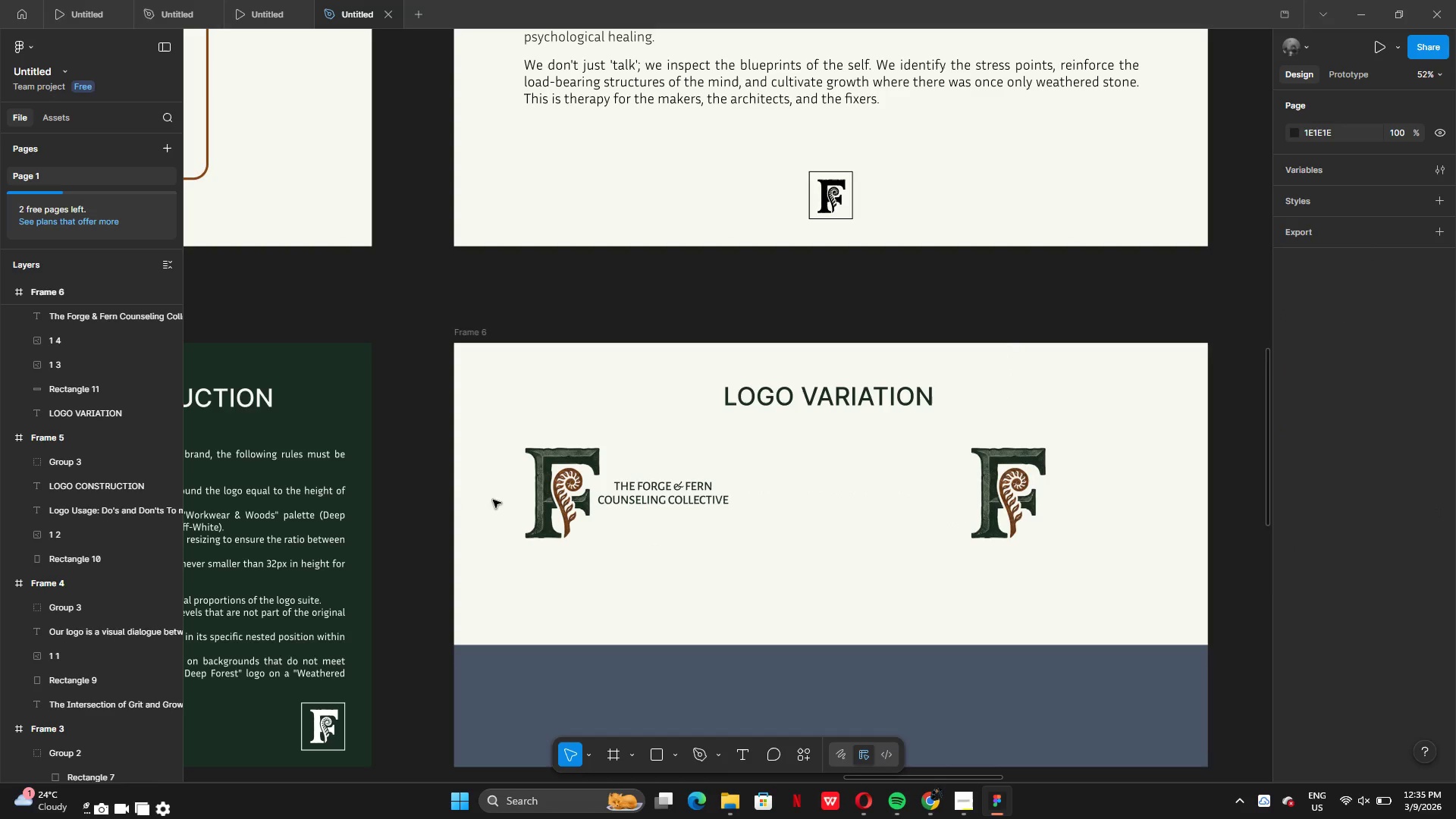 
left_click_drag(start_coordinate=[493, 500], to_coordinate=[667, 500])
 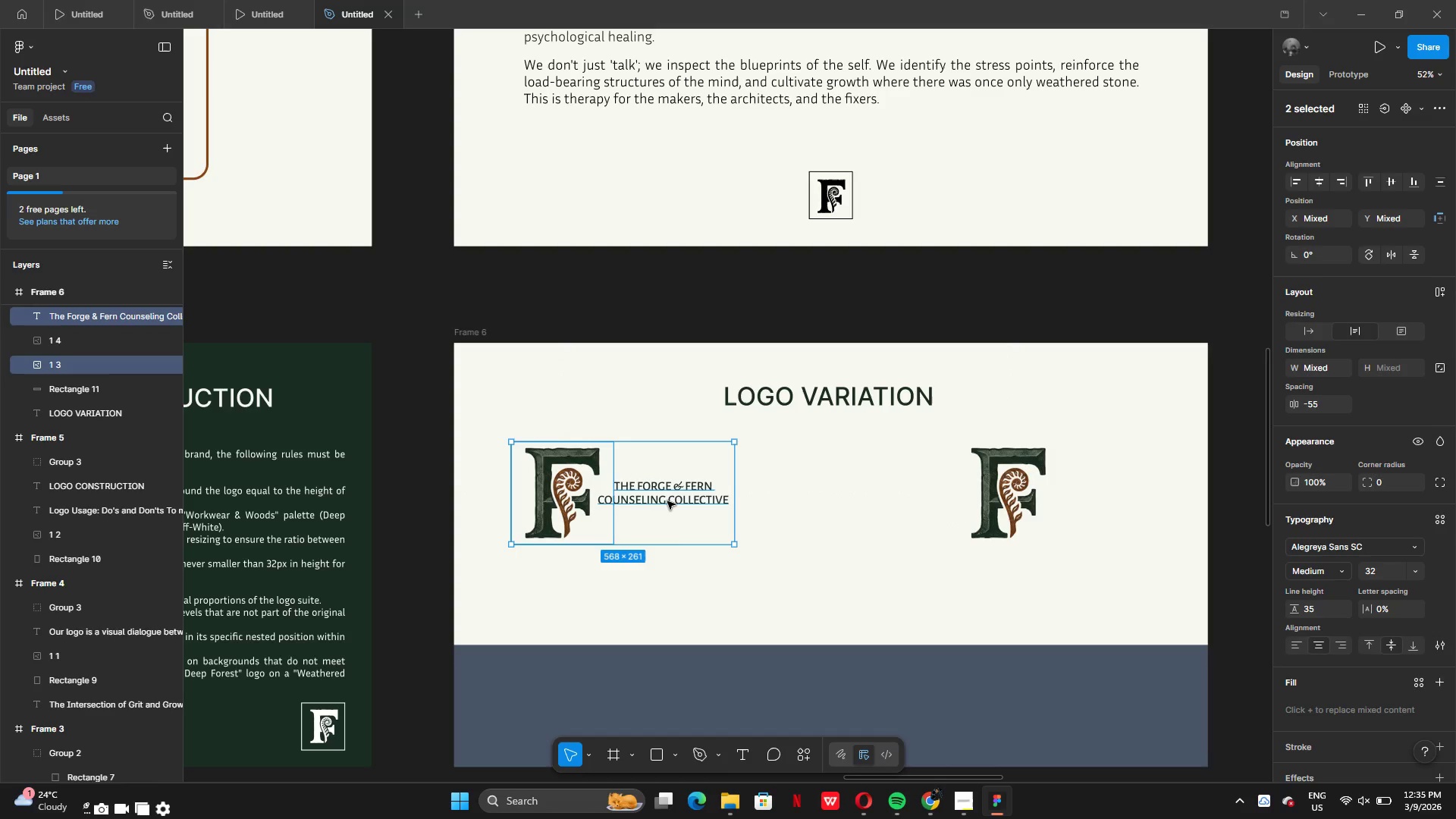 
key(Control+G)
 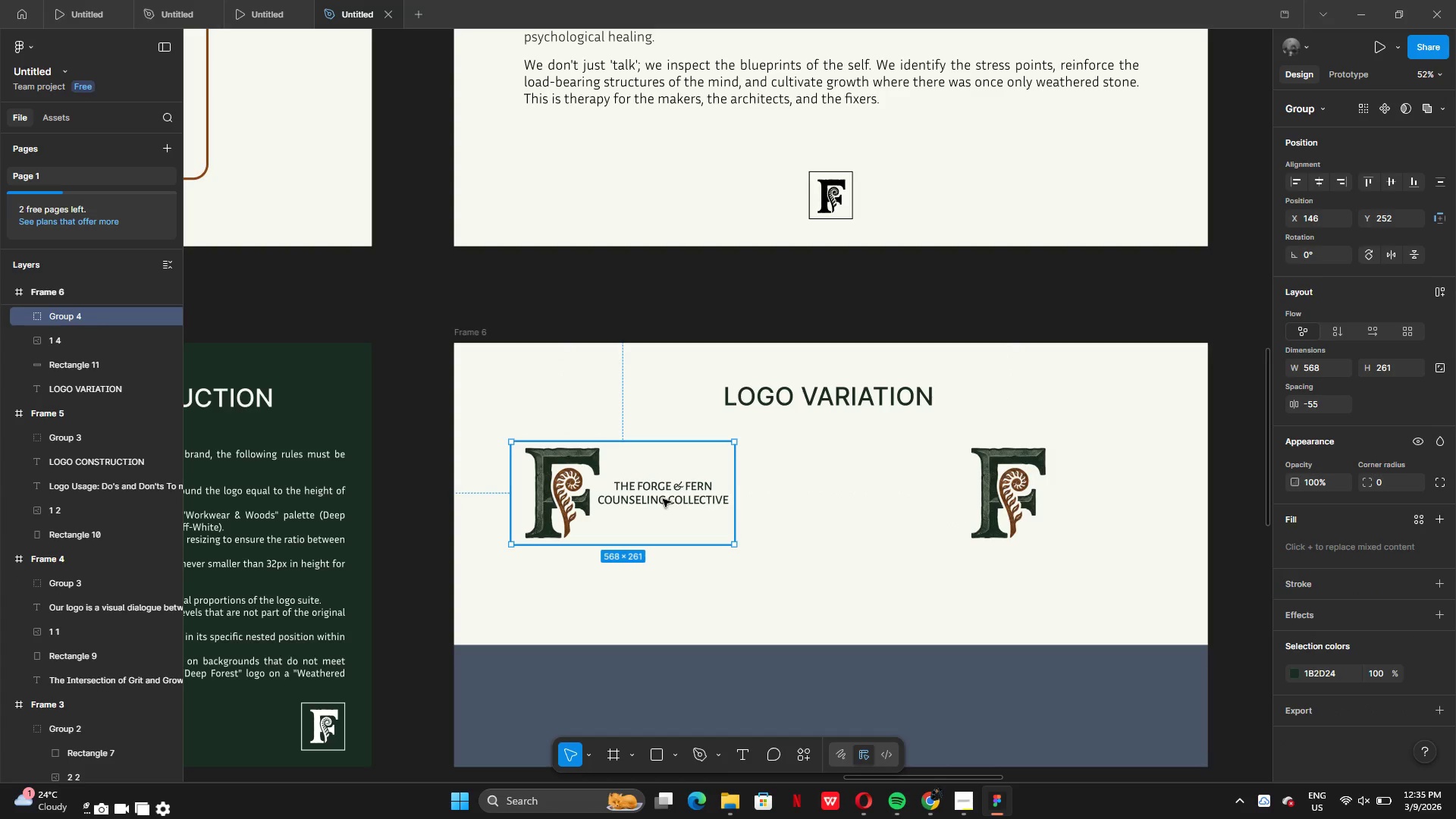 
left_click_drag(start_coordinate=[663, 499], to_coordinate=[701, 512])
 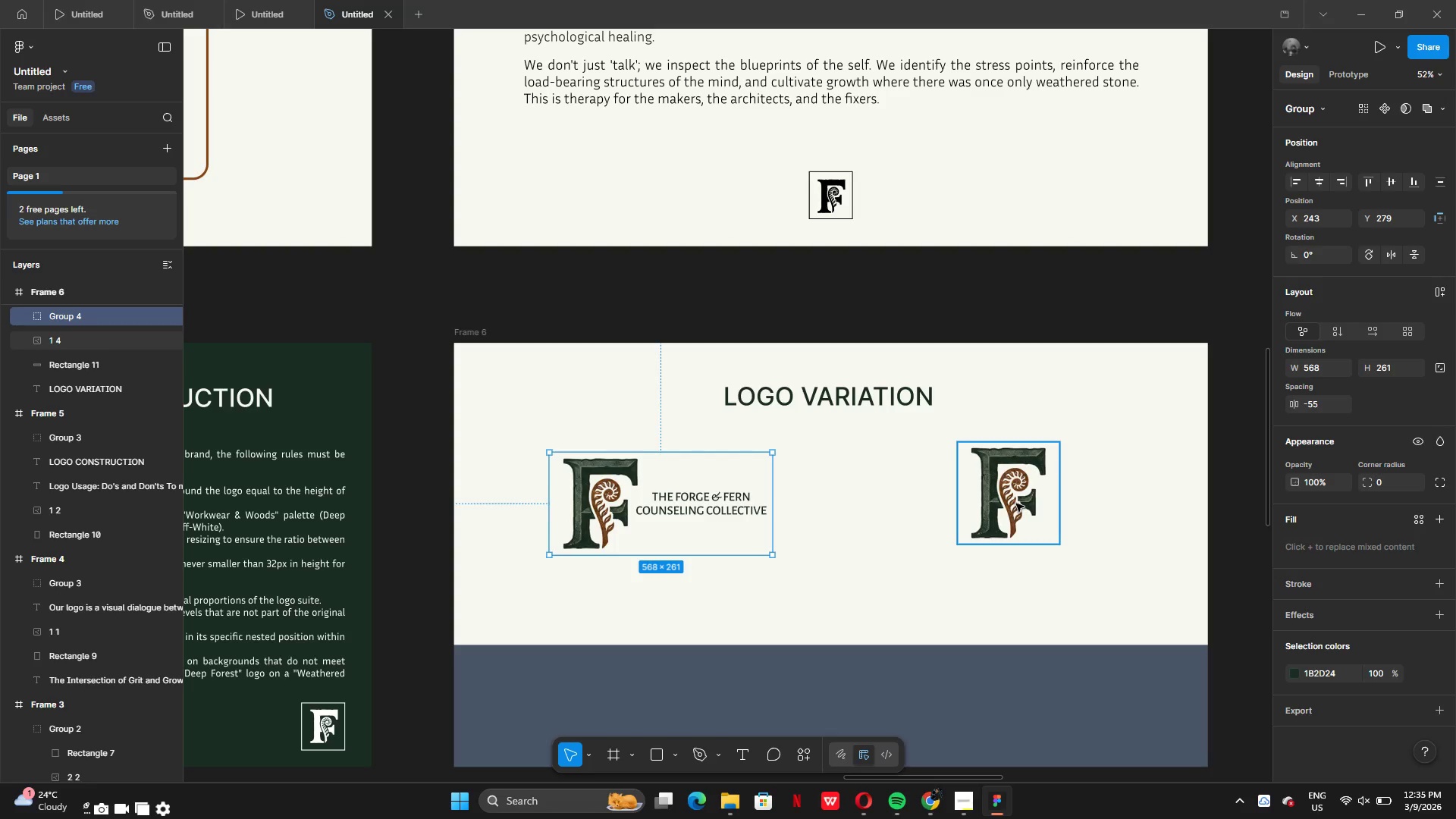 
left_click([1016, 504])
 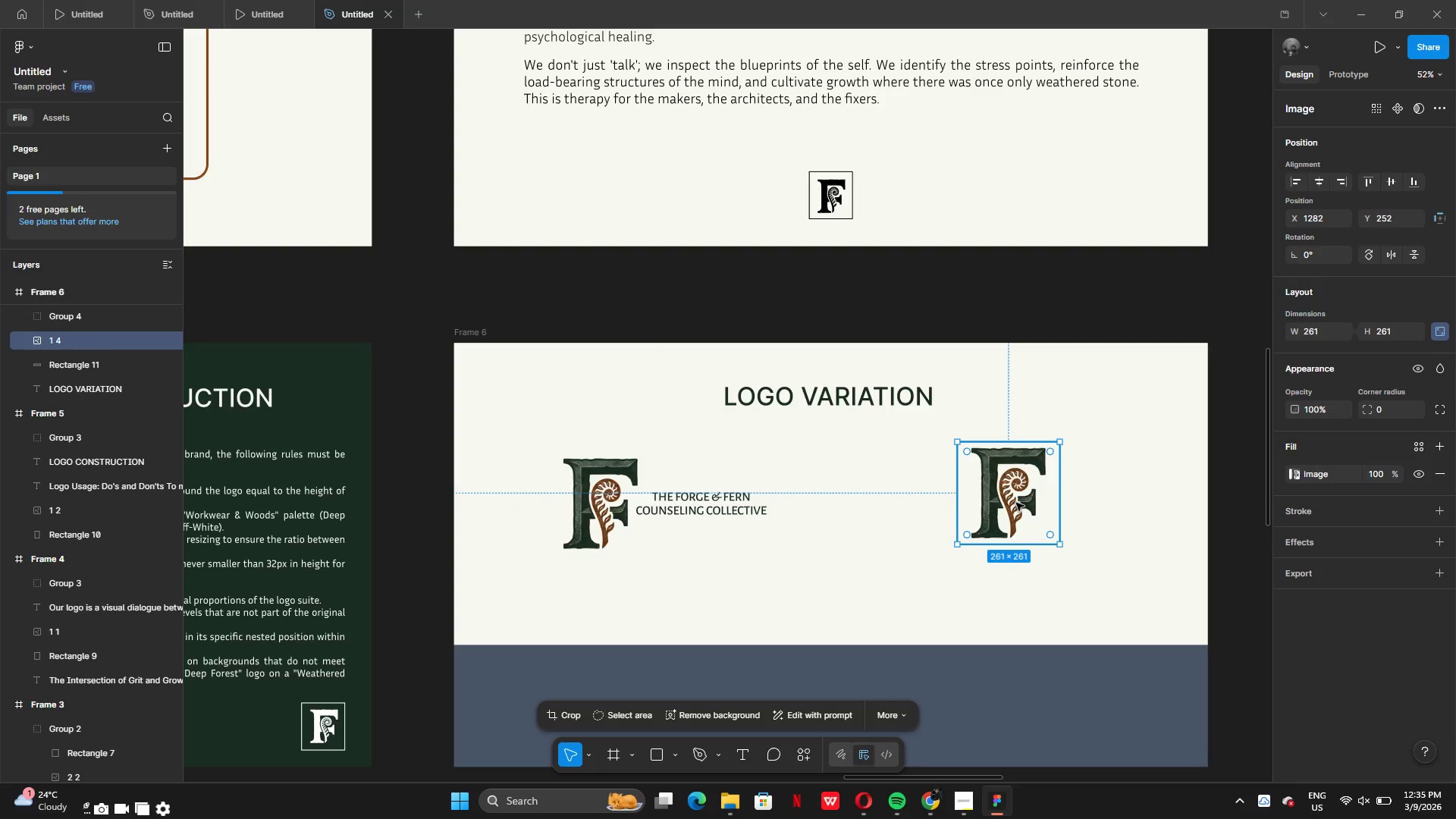 
left_click_drag(start_coordinate=[1016, 503], to_coordinate=[990, 510])
 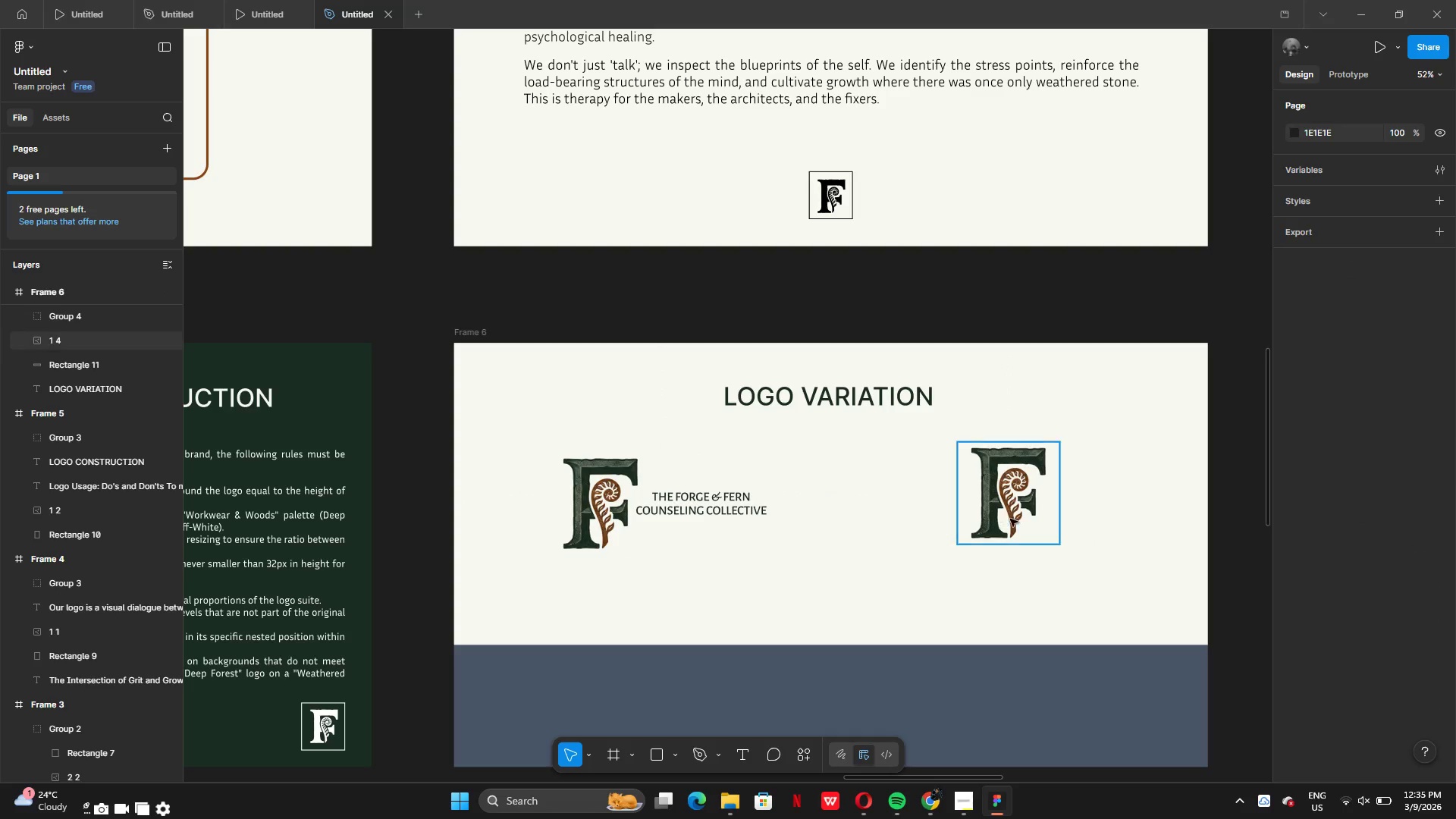 
left_click_drag(start_coordinate=[1019, 514], to_coordinate=[987, 526])
 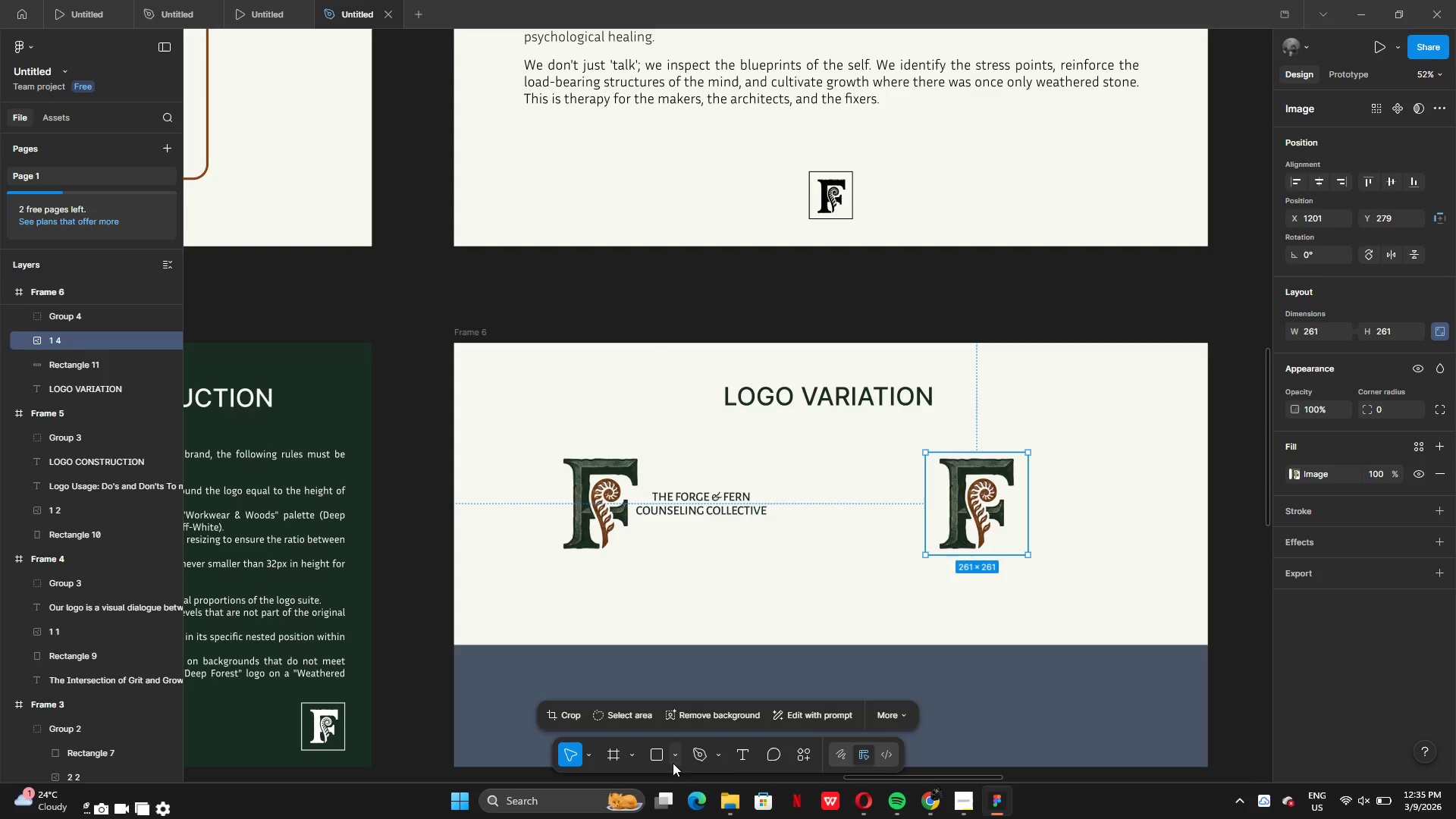 
left_click([676, 752])
 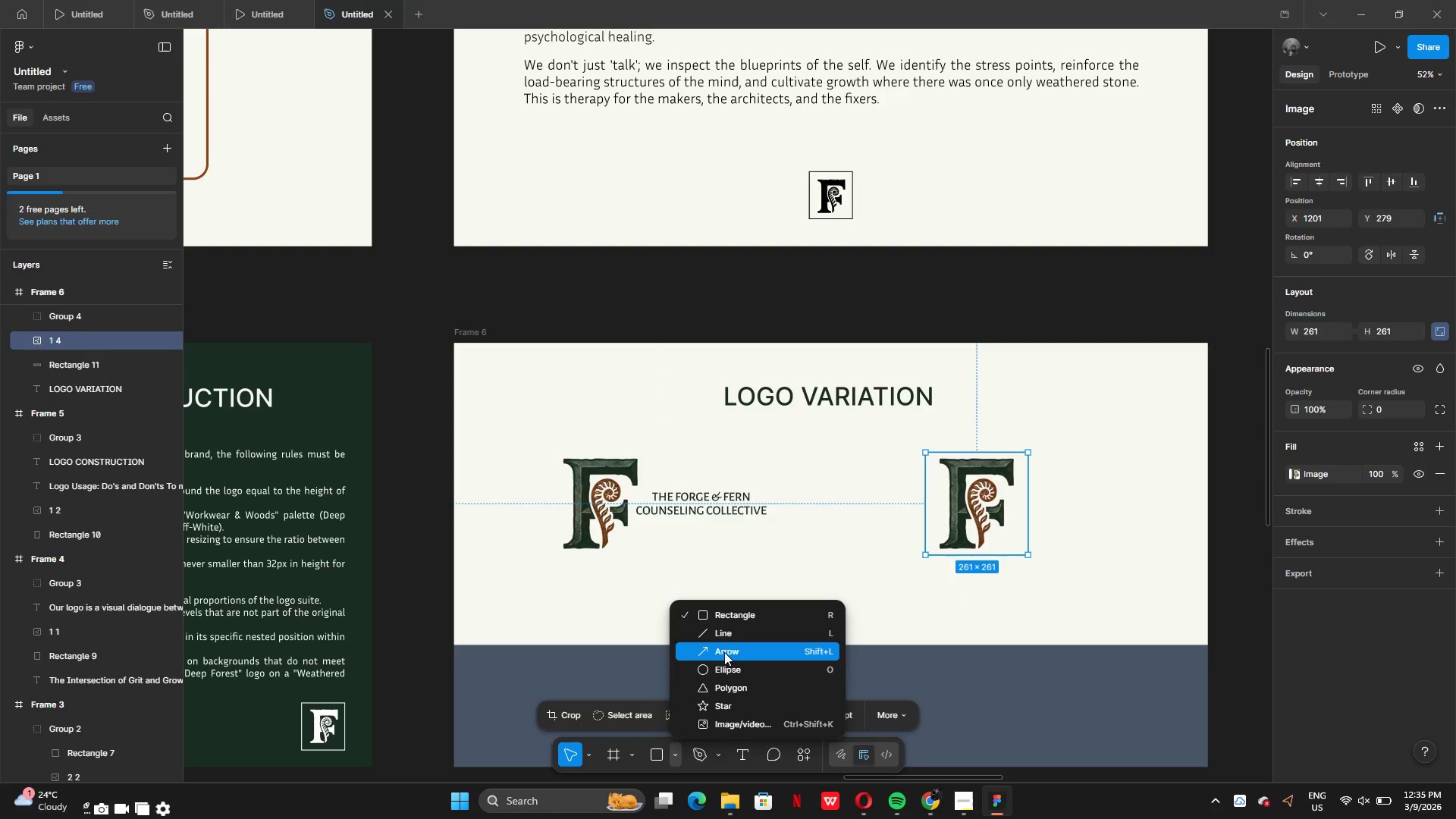 
left_click([722, 664])
 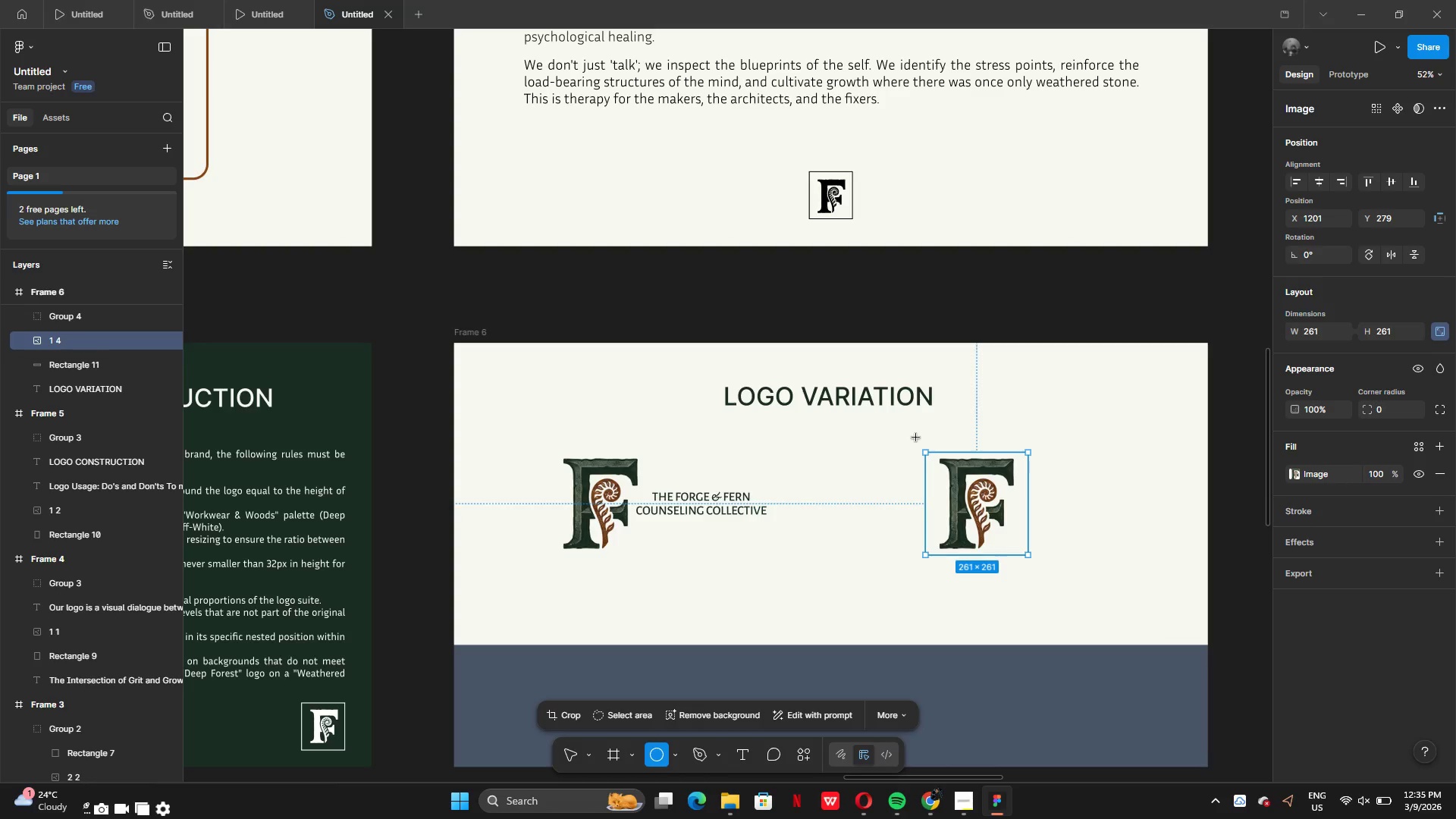 
left_click_drag(start_coordinate=[904, 438], to_coordinate=[1053, 580])
 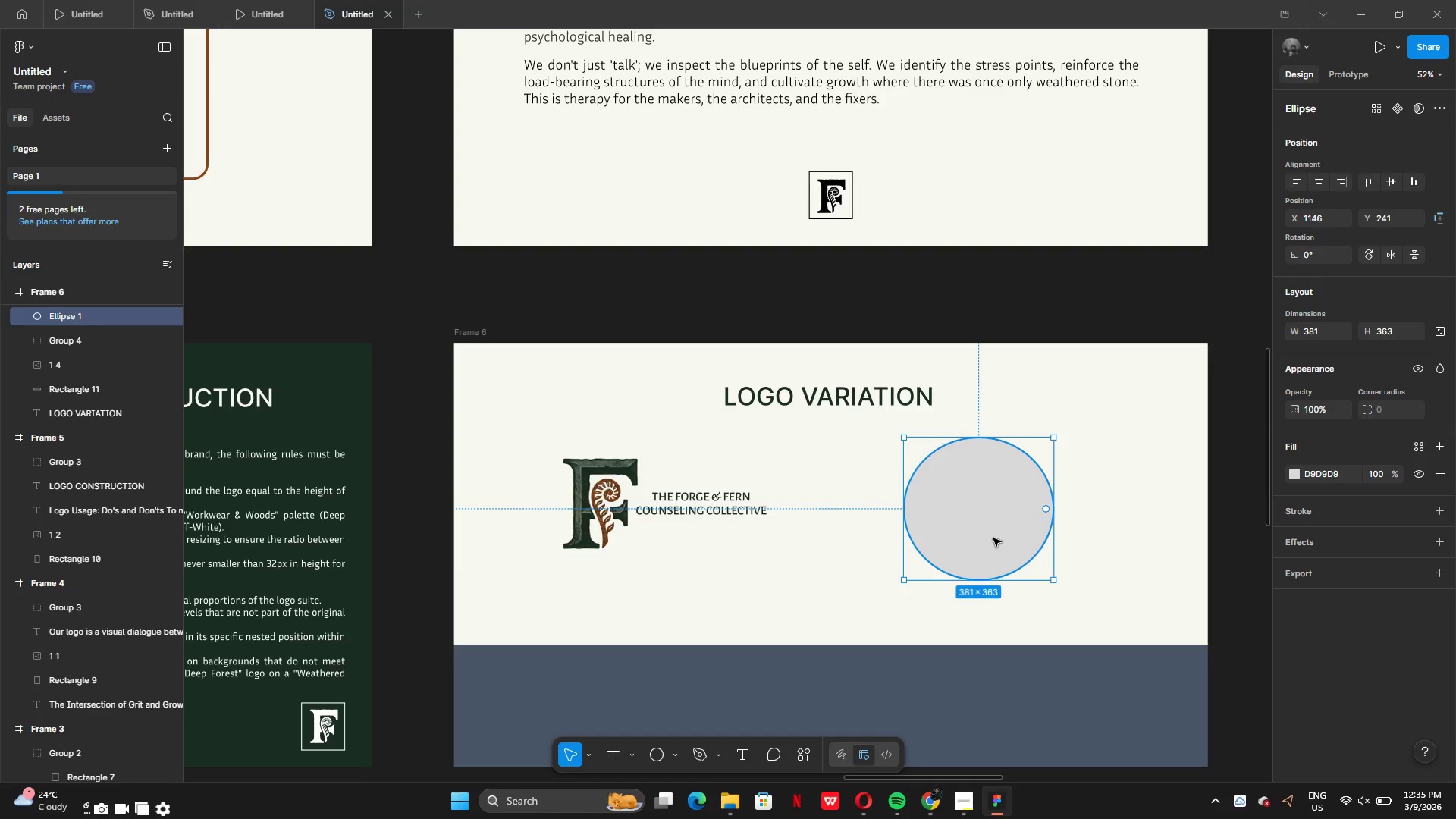 
left_click_drag(start_coordinate=[993, 538], to_coordinate=[993, 528])
 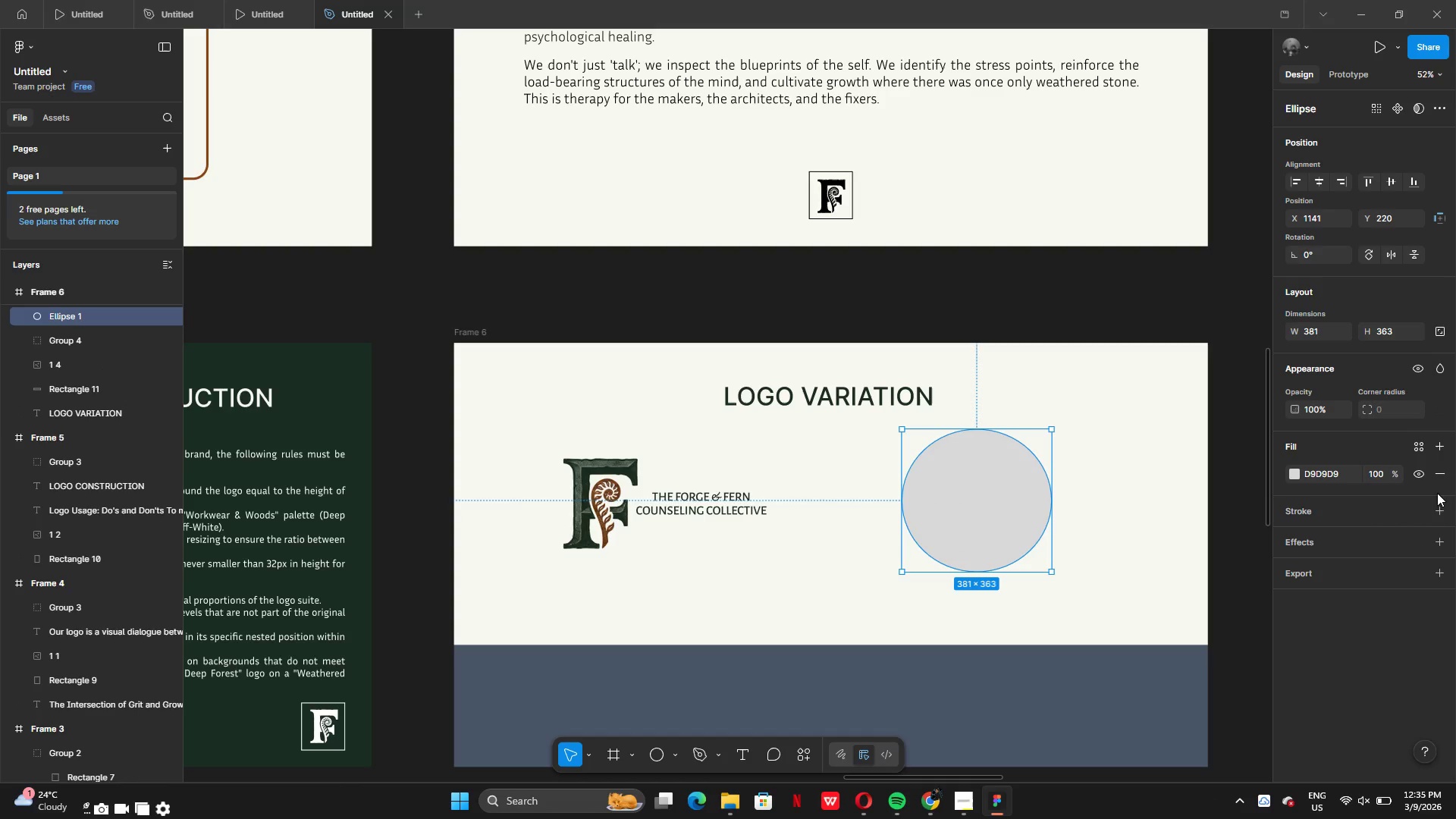 
left_click([1436, 516])
 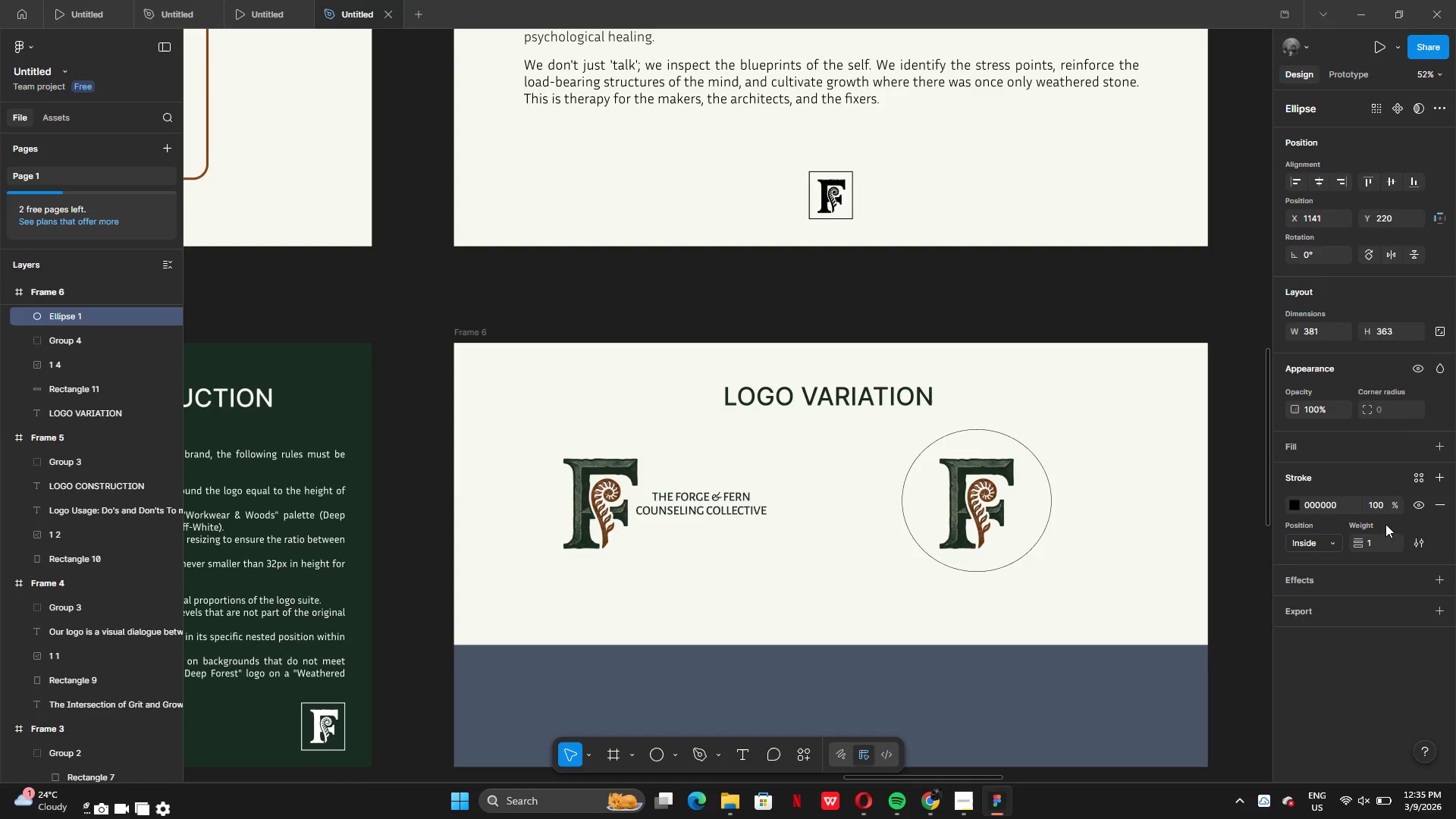 
left_click([1371, 537])
 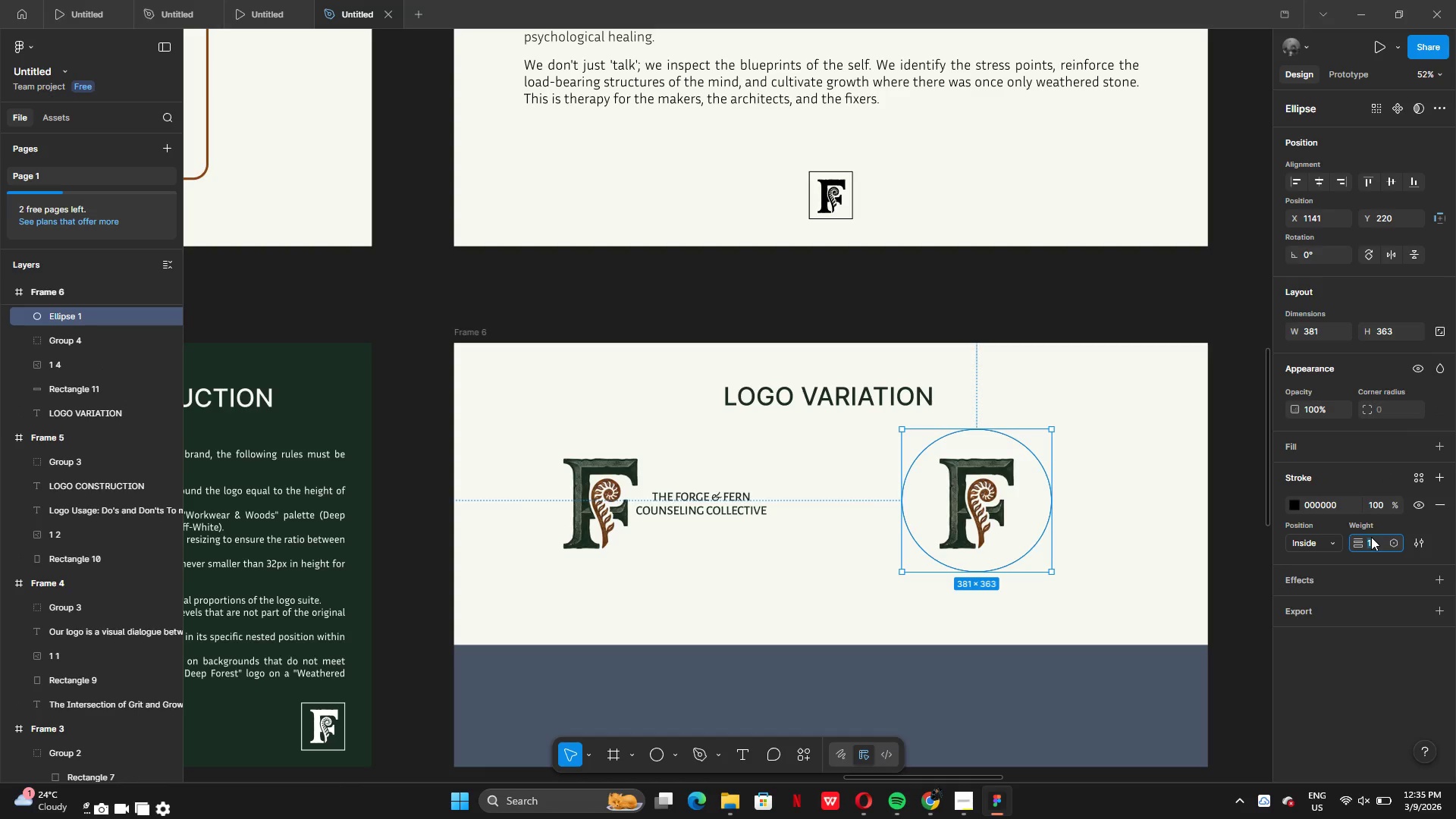 
key(6)
 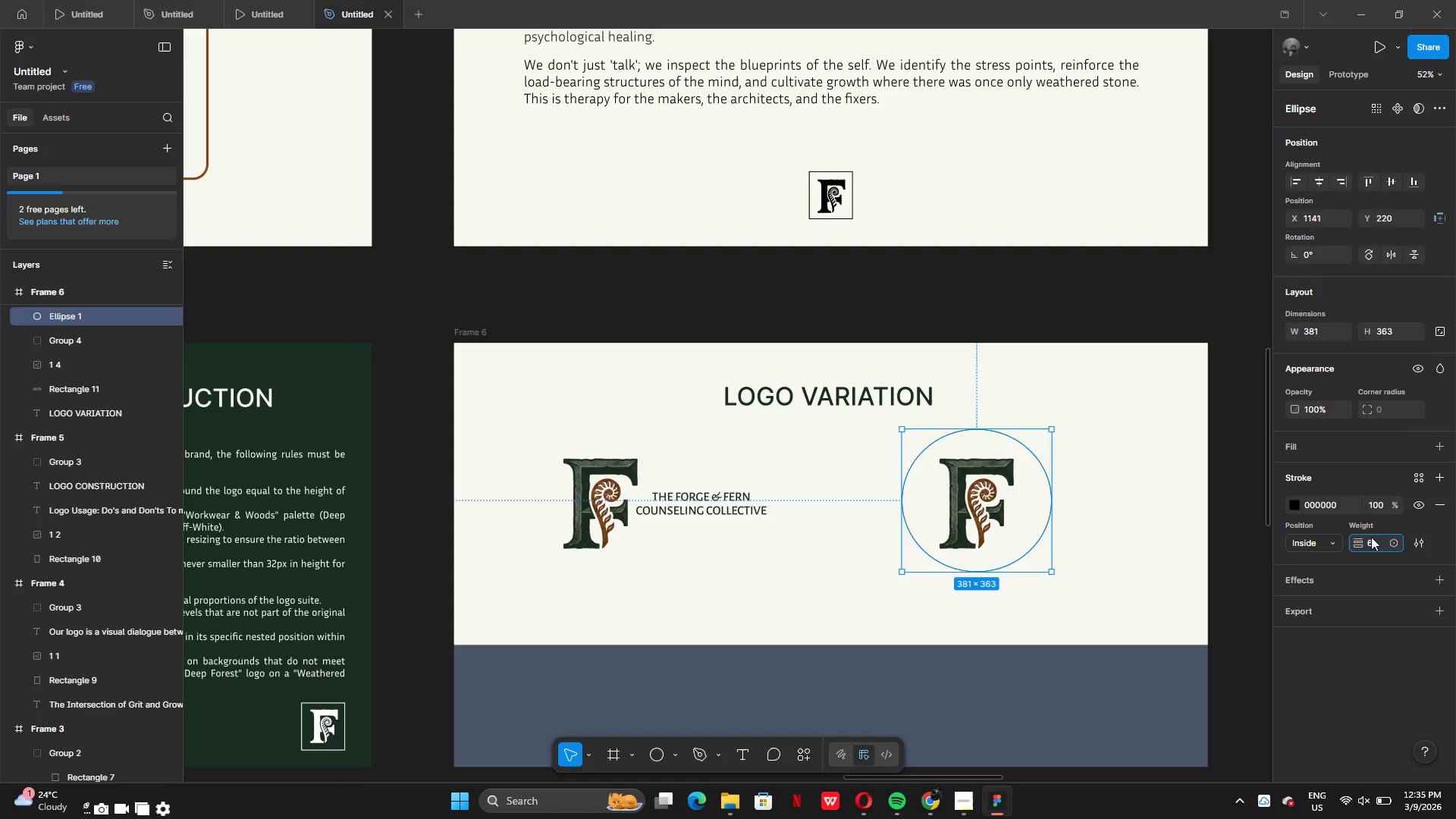 
key(Enter)
 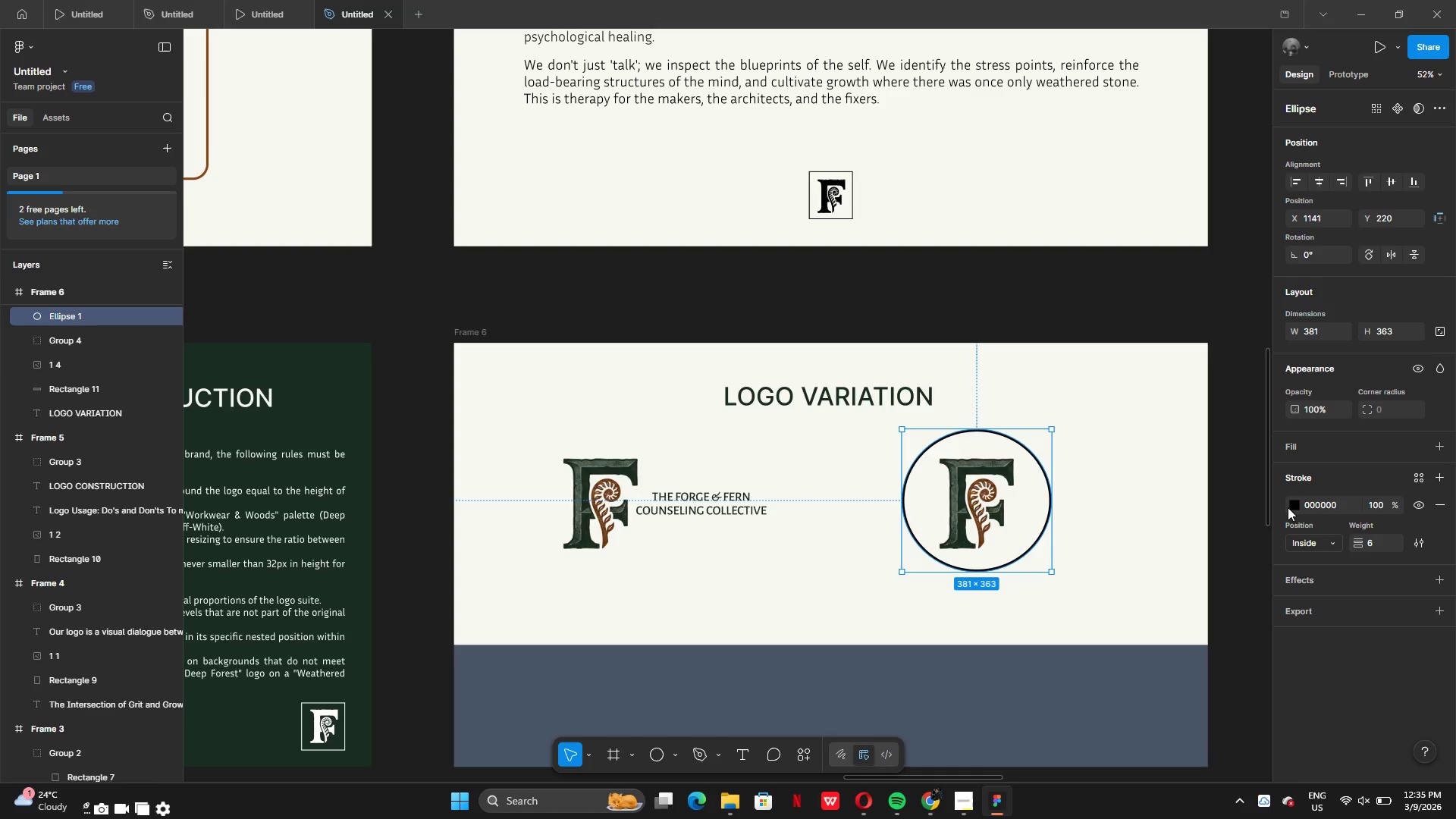 
left_click([1297, 507])
 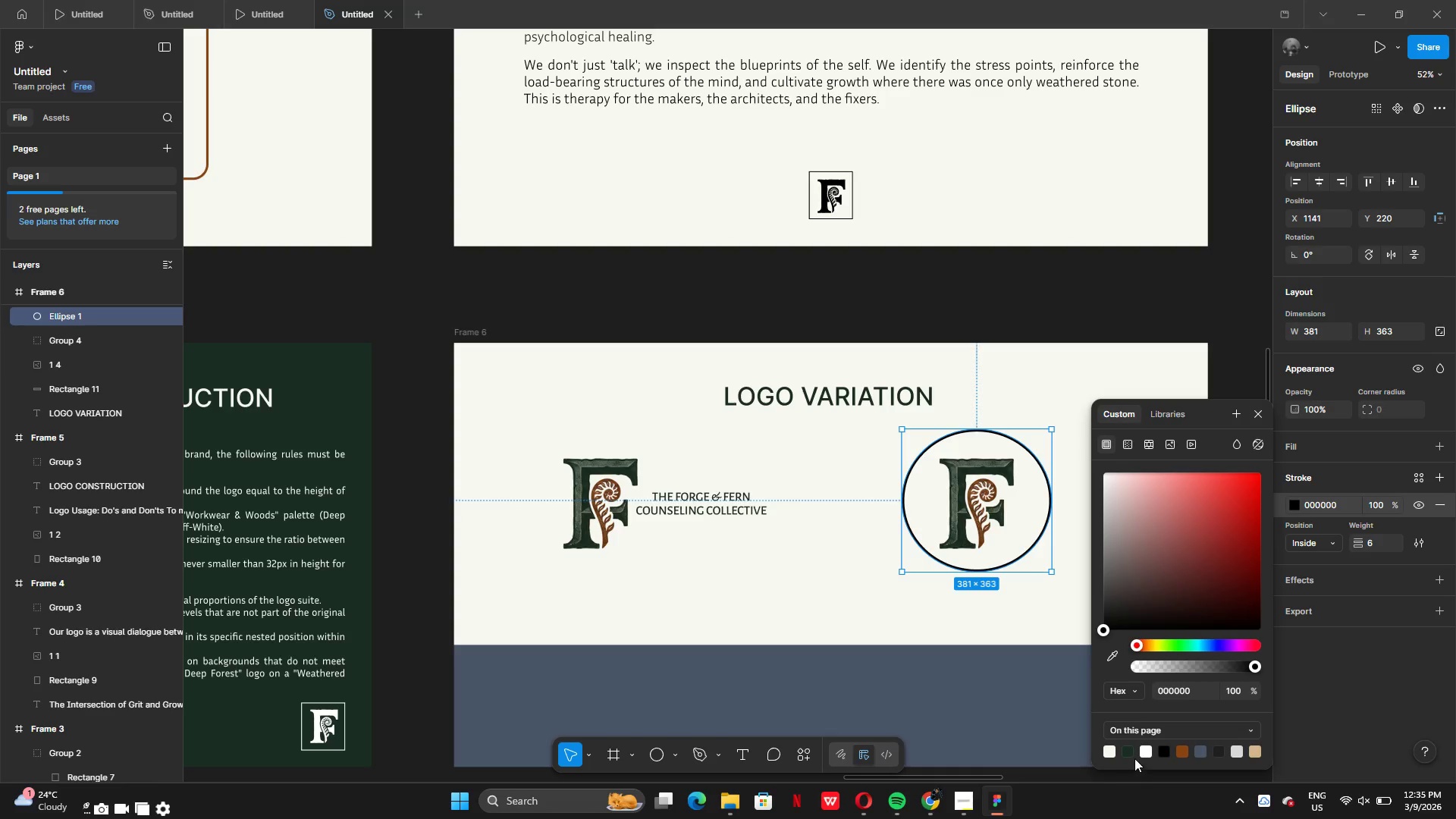 
left_click([1135, 752])
 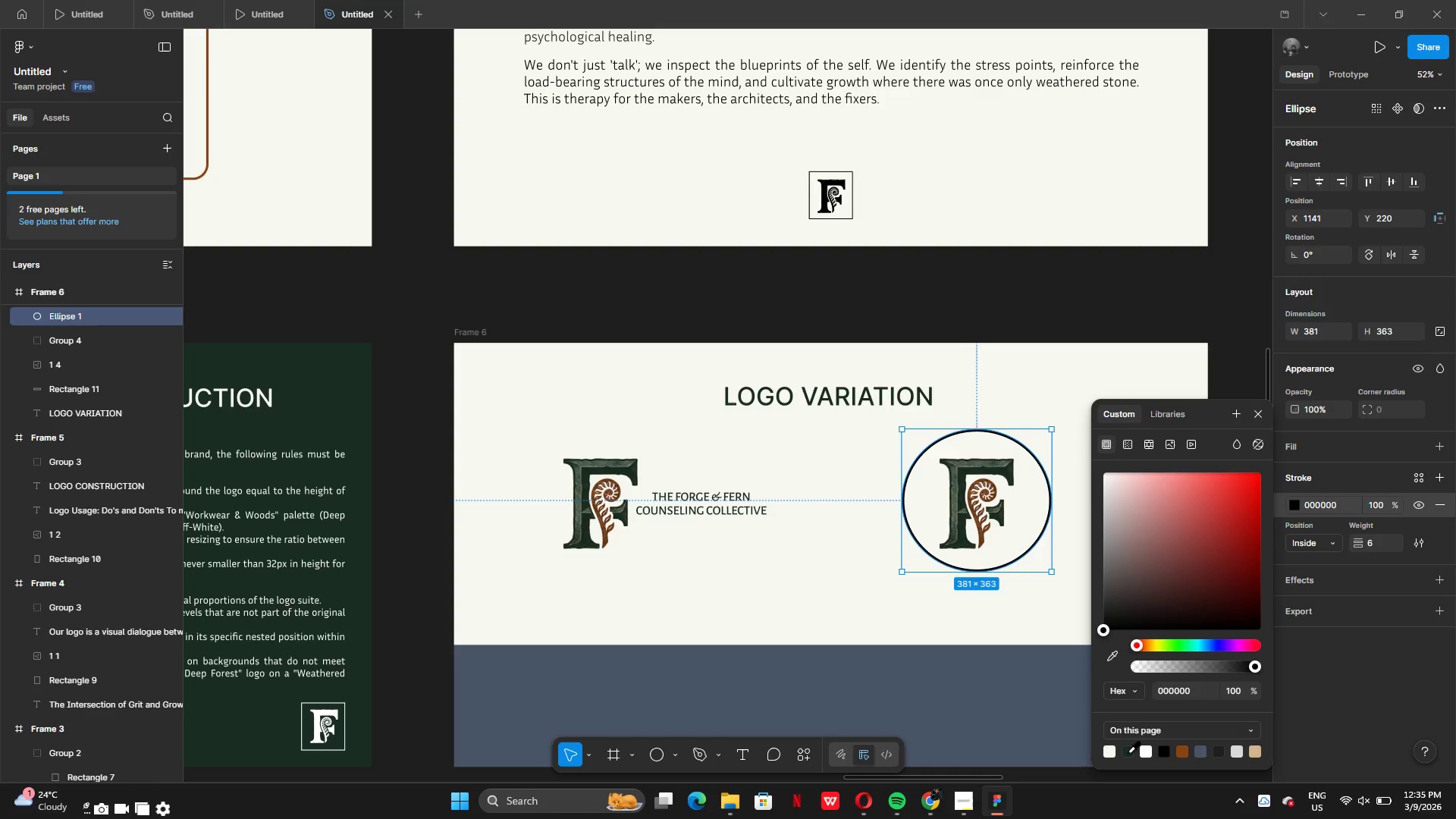 
left_click([1128, 752])
 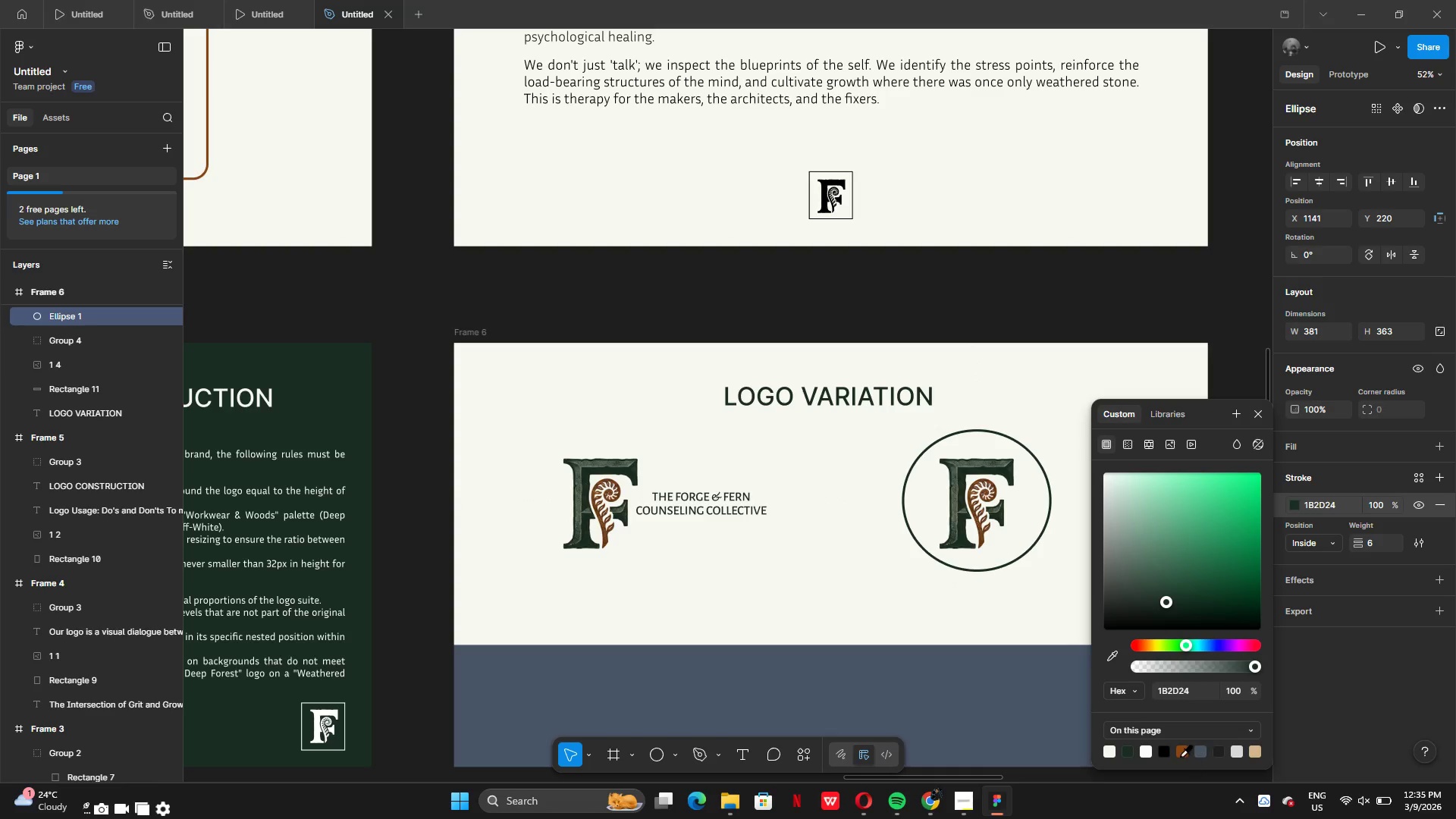 
left_click([1178, 757])
 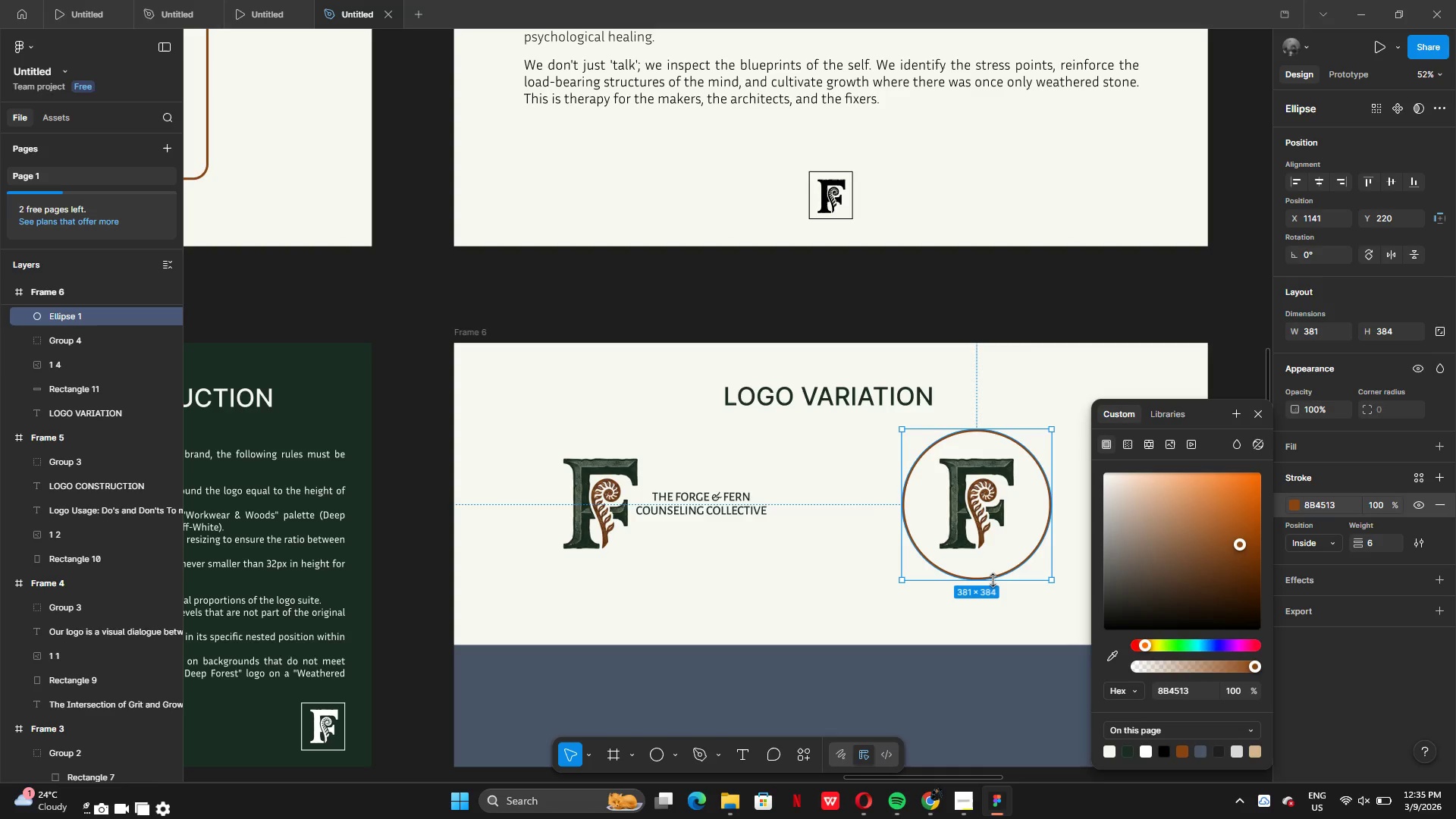 
left_click_drag(start_coordinate=[1018, 544], to_coordinate=[1013, 542])
 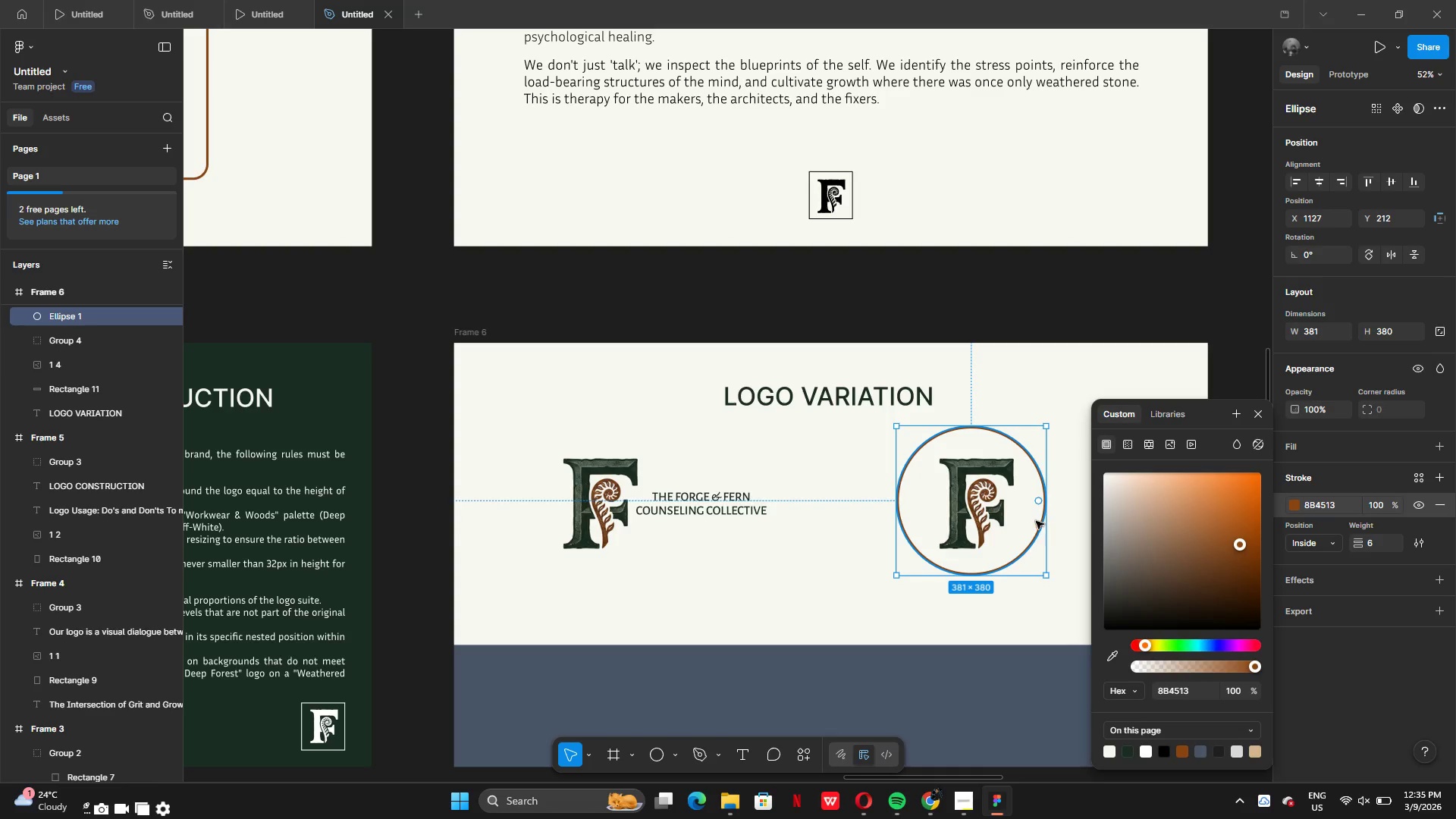 
left_click_drag(start_coordinate=[1029, 519], to_coordinate=[1036, 519])
 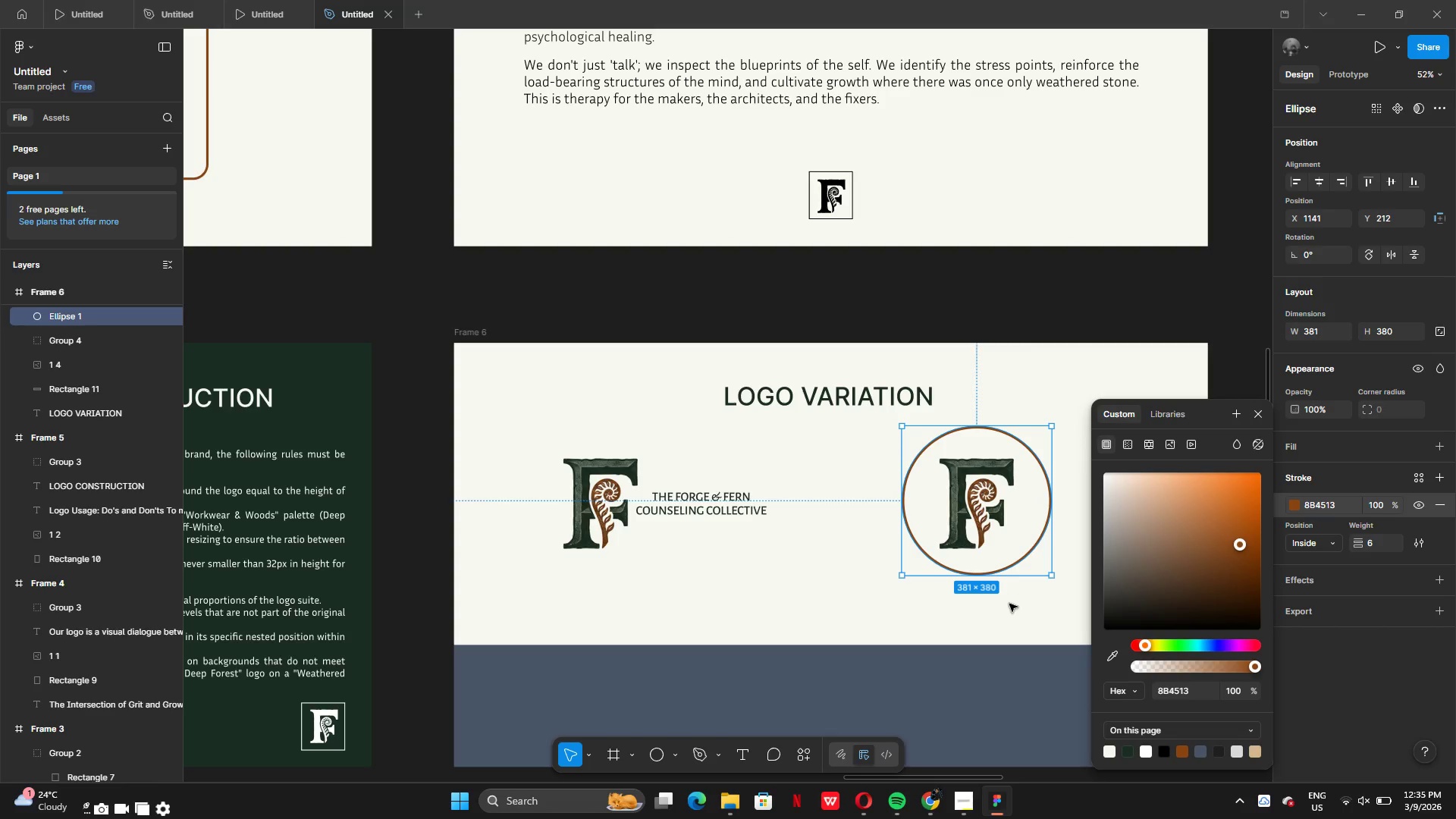 
left_click([1009, 604])
 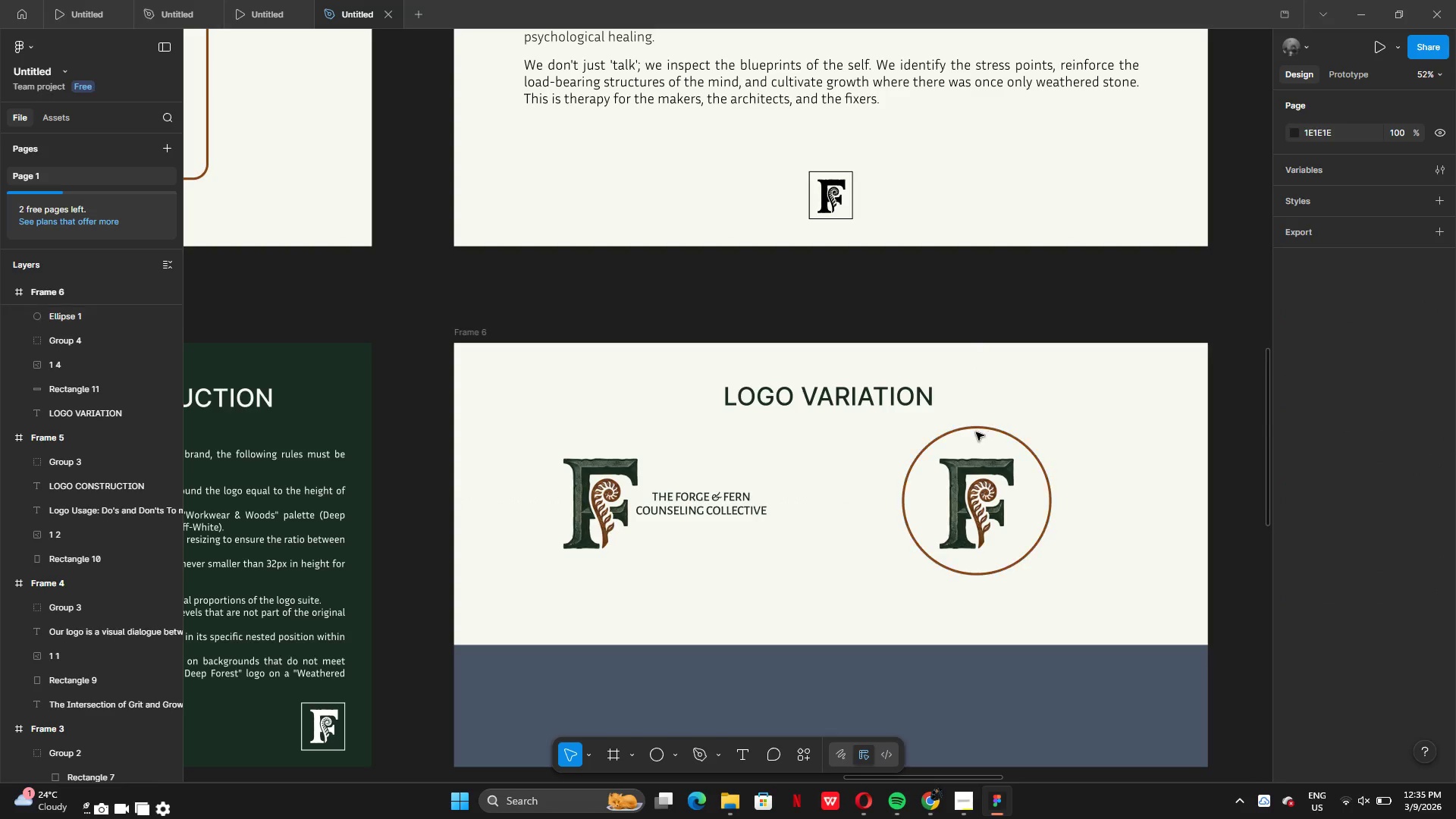 
left_click([981, 426])
 